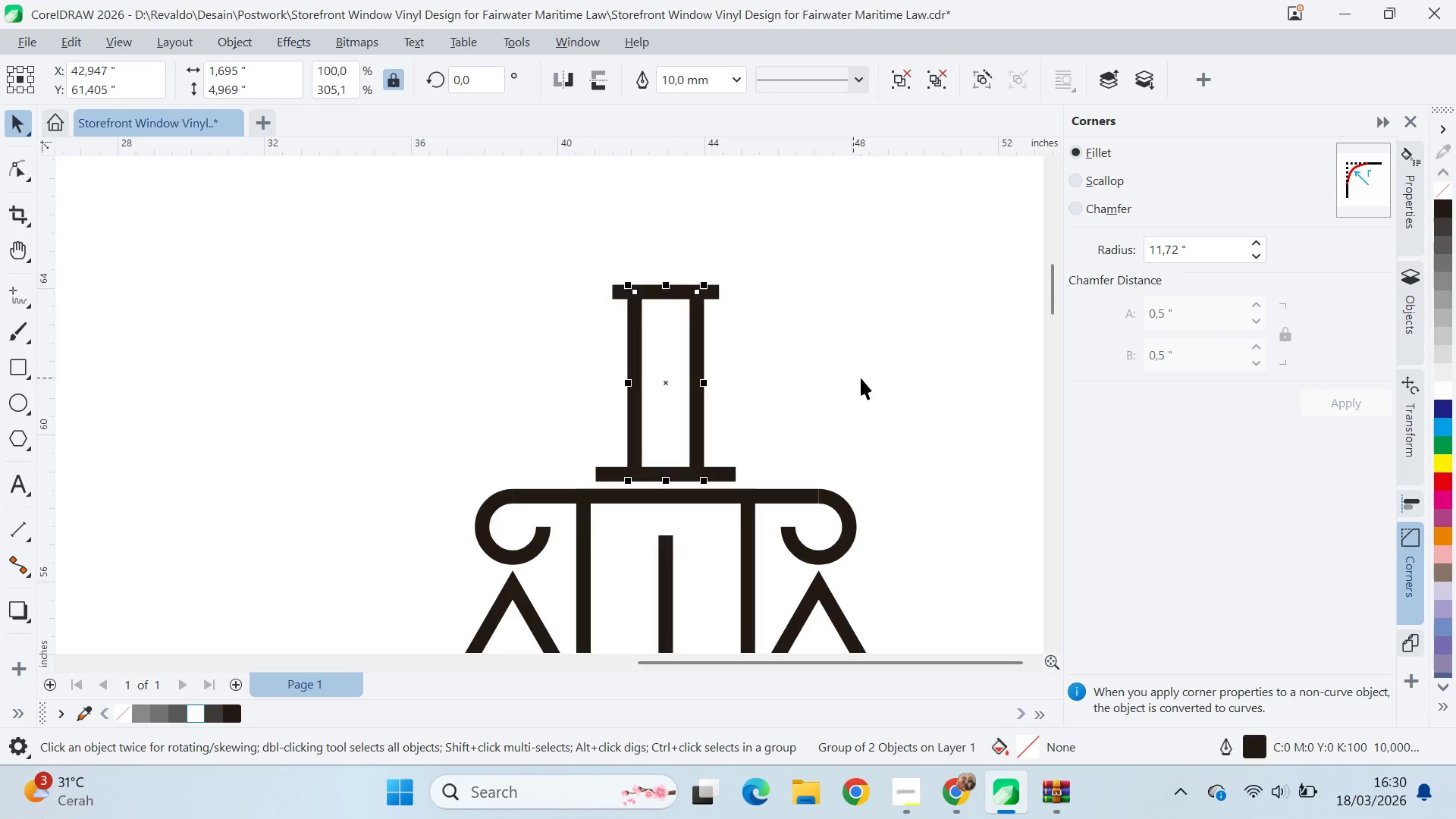 
left_click([861, 378])
 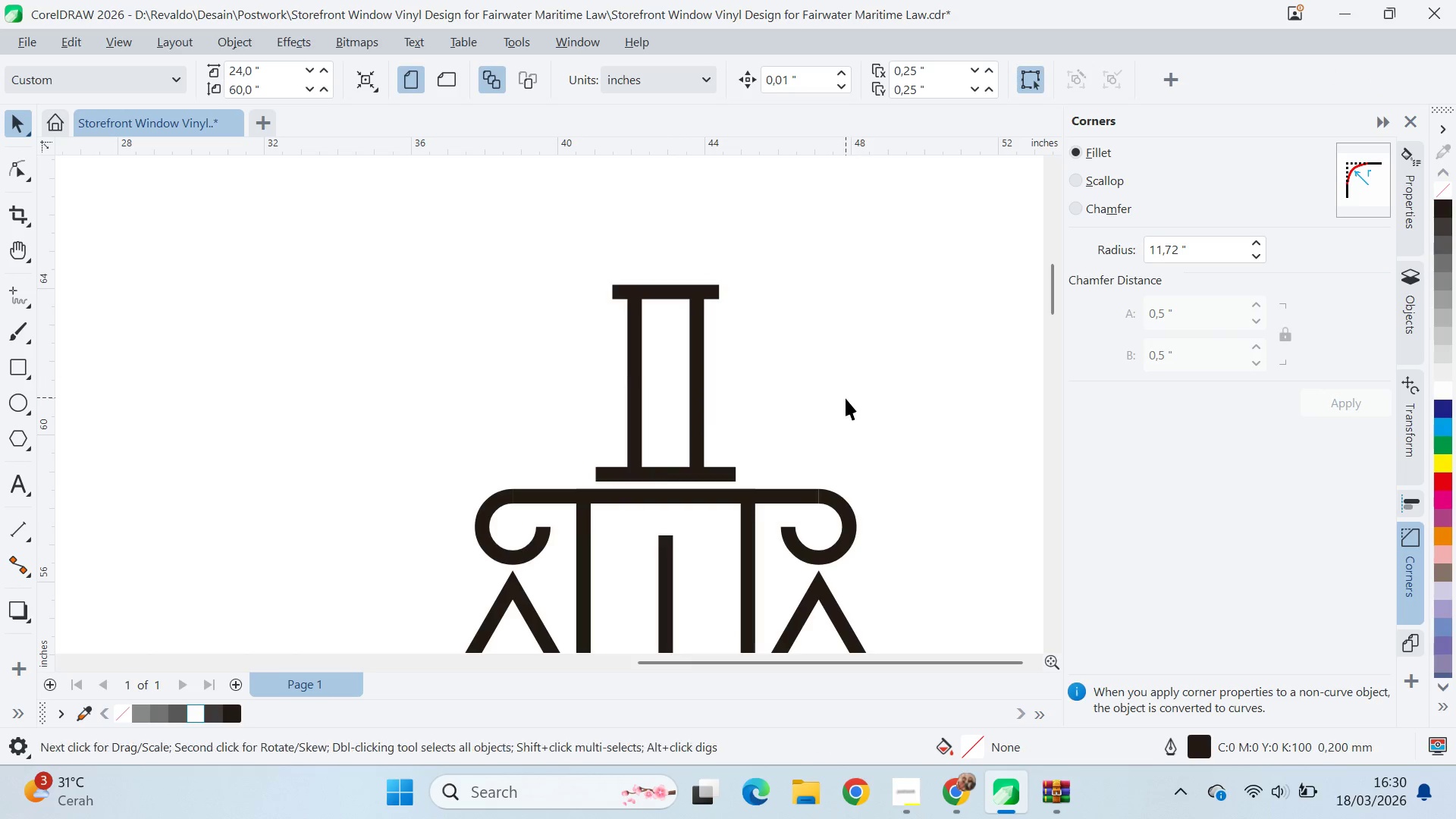 
scroll: coordinate [845, 399], scroll_direction: down, amount: 8.0
 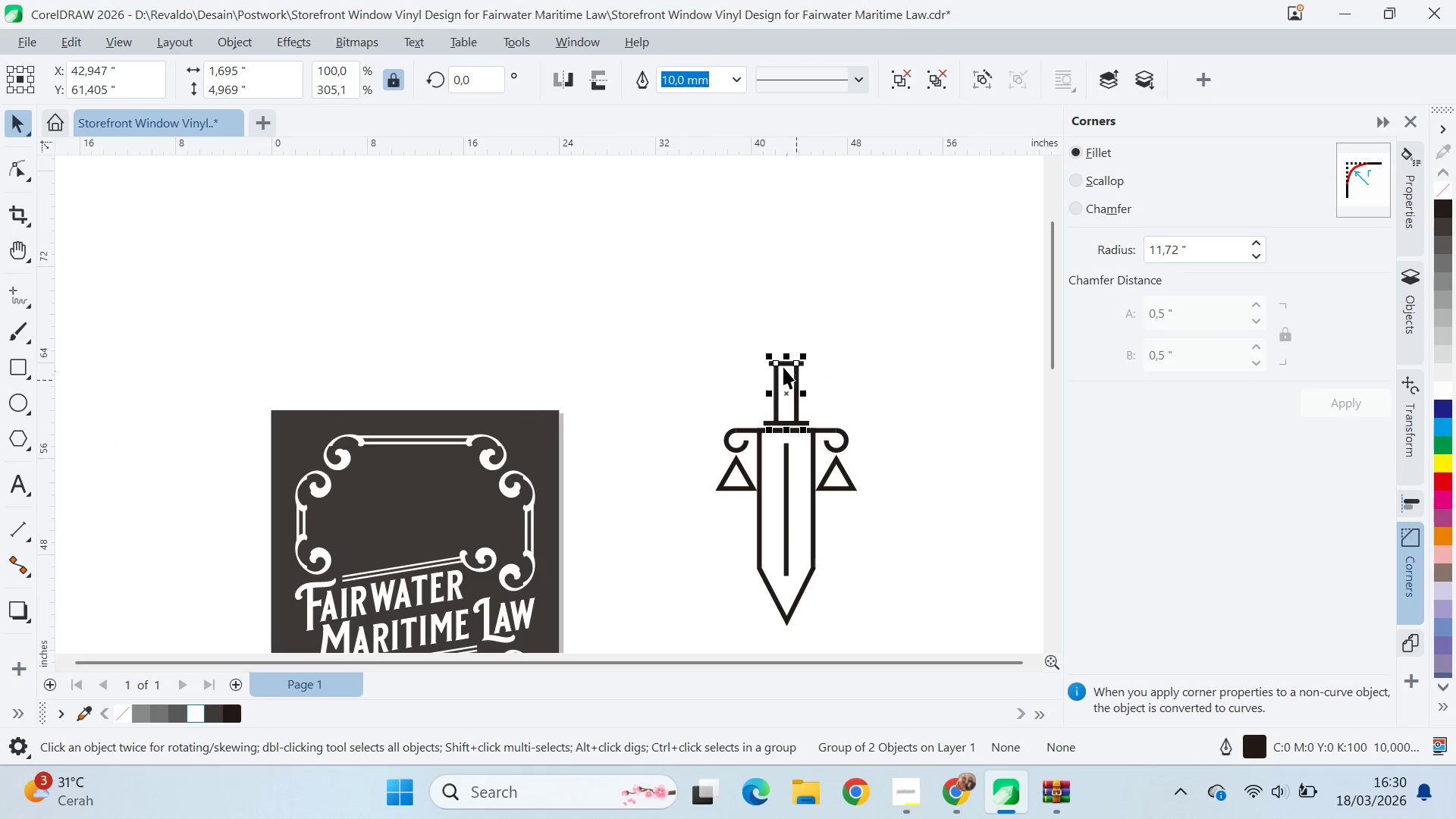 
left_click_drag(start_coordinate=[784, 354], to_coordinate=[791, 342])
 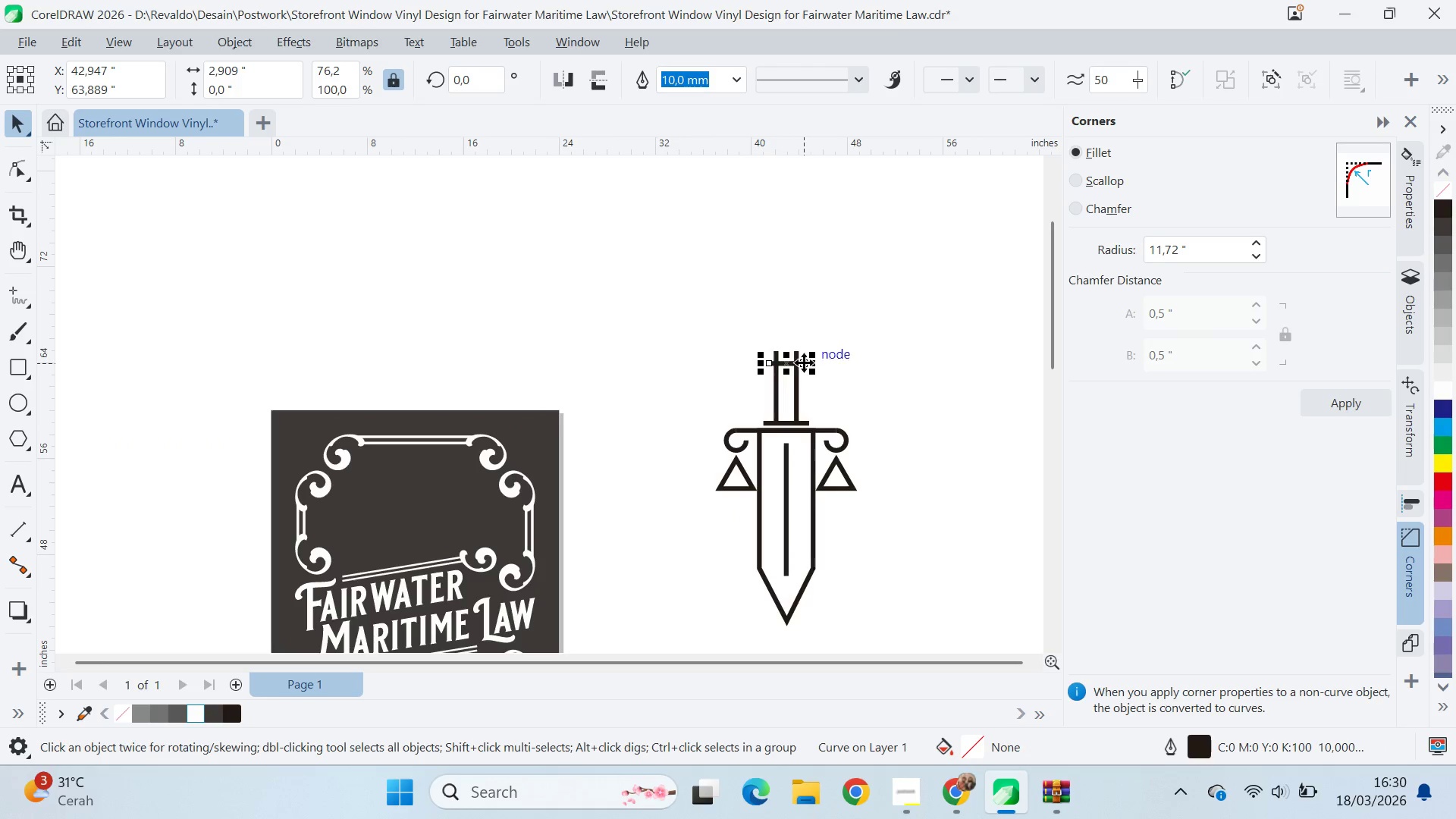 
left_click_drag(start_coordinate=[770, 366], to_coordinate=[780, 333])
 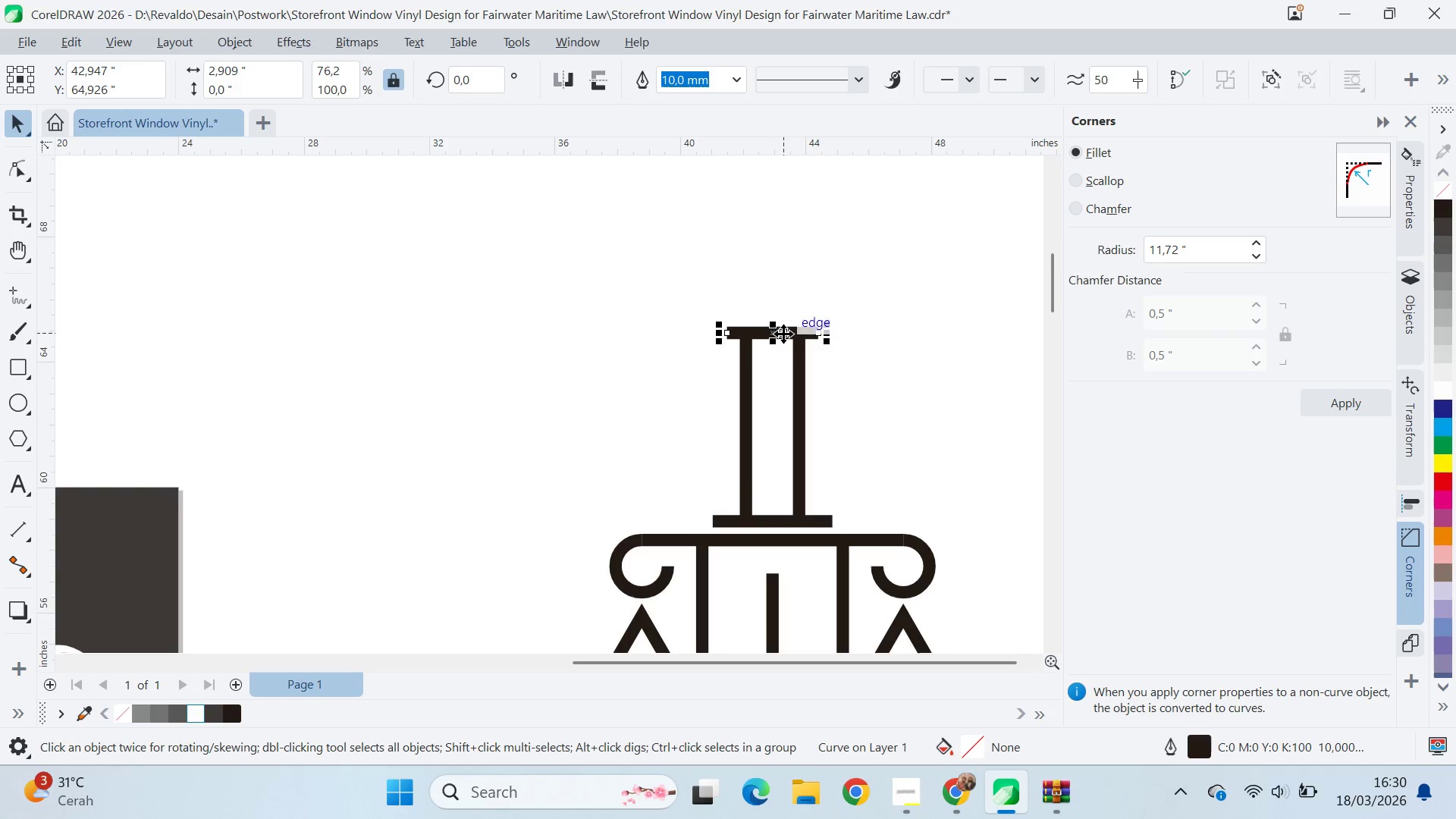 
scroll: coordinate [795, 362], scroll_direction: up, amount: 7.0
 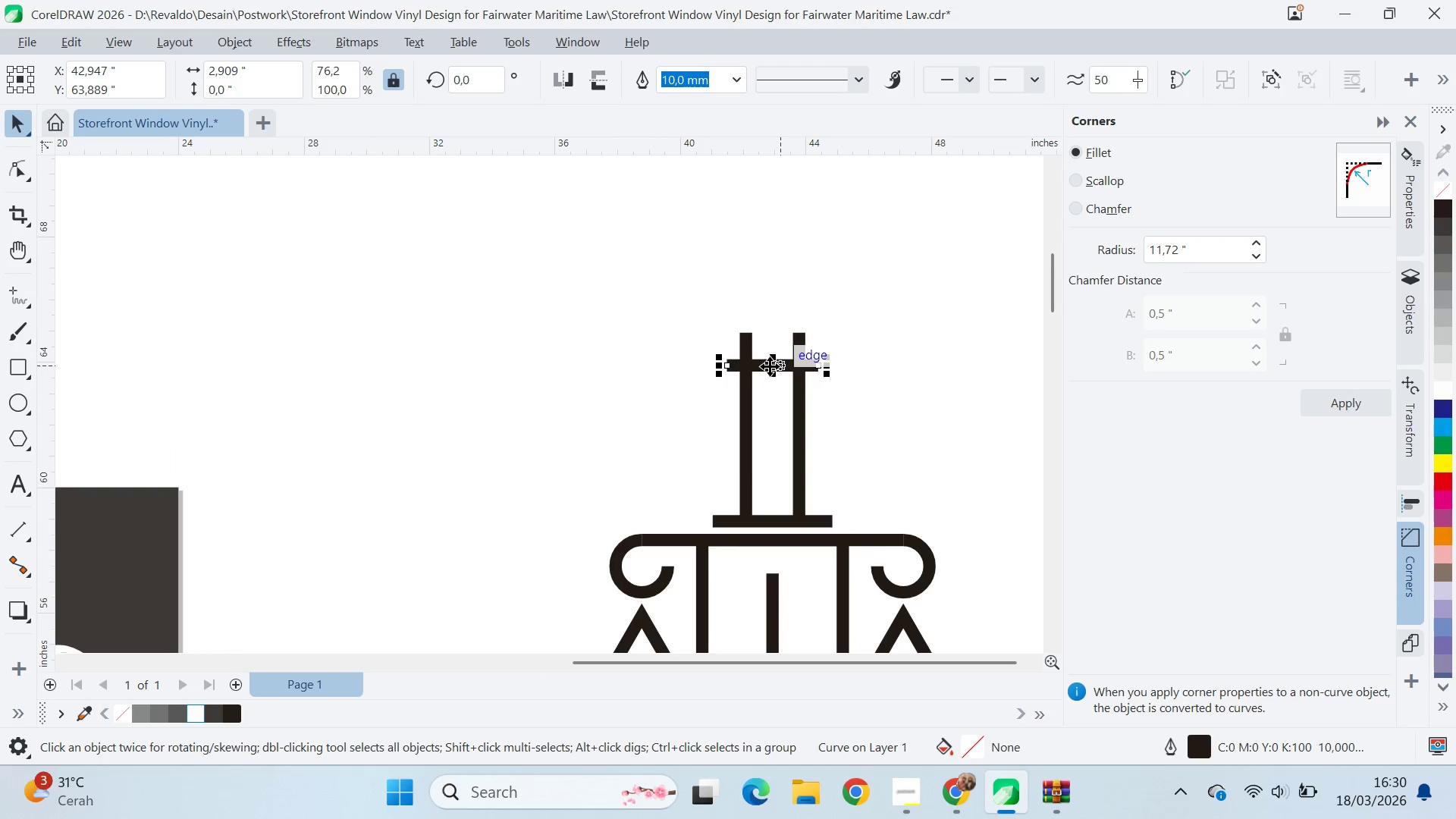 
hold_key(key=ShiftLeft, duration=1.09)
 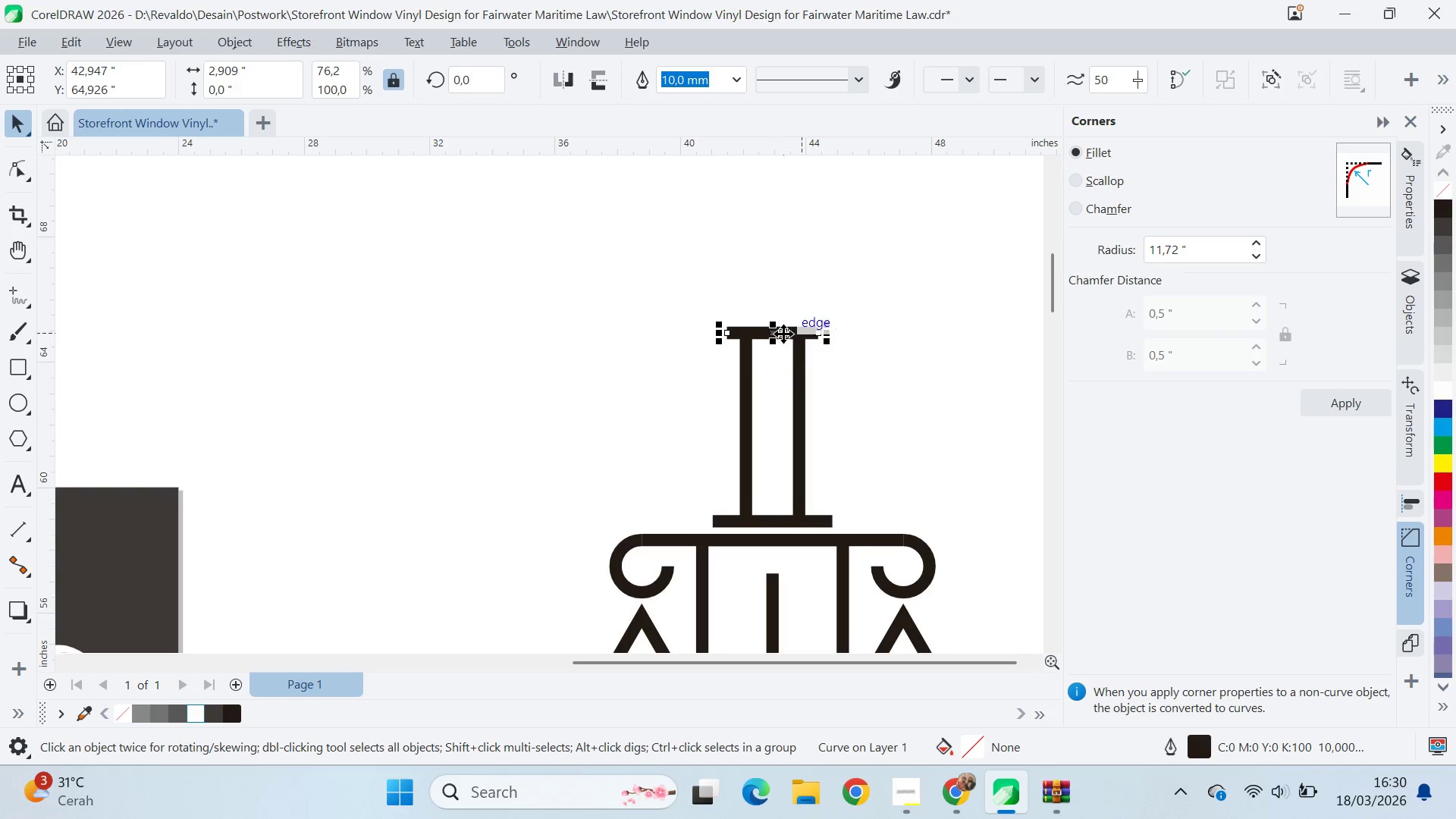 
left_click_drag(start_coordinate=[783, 334], to_coordinate=[777, 294])
 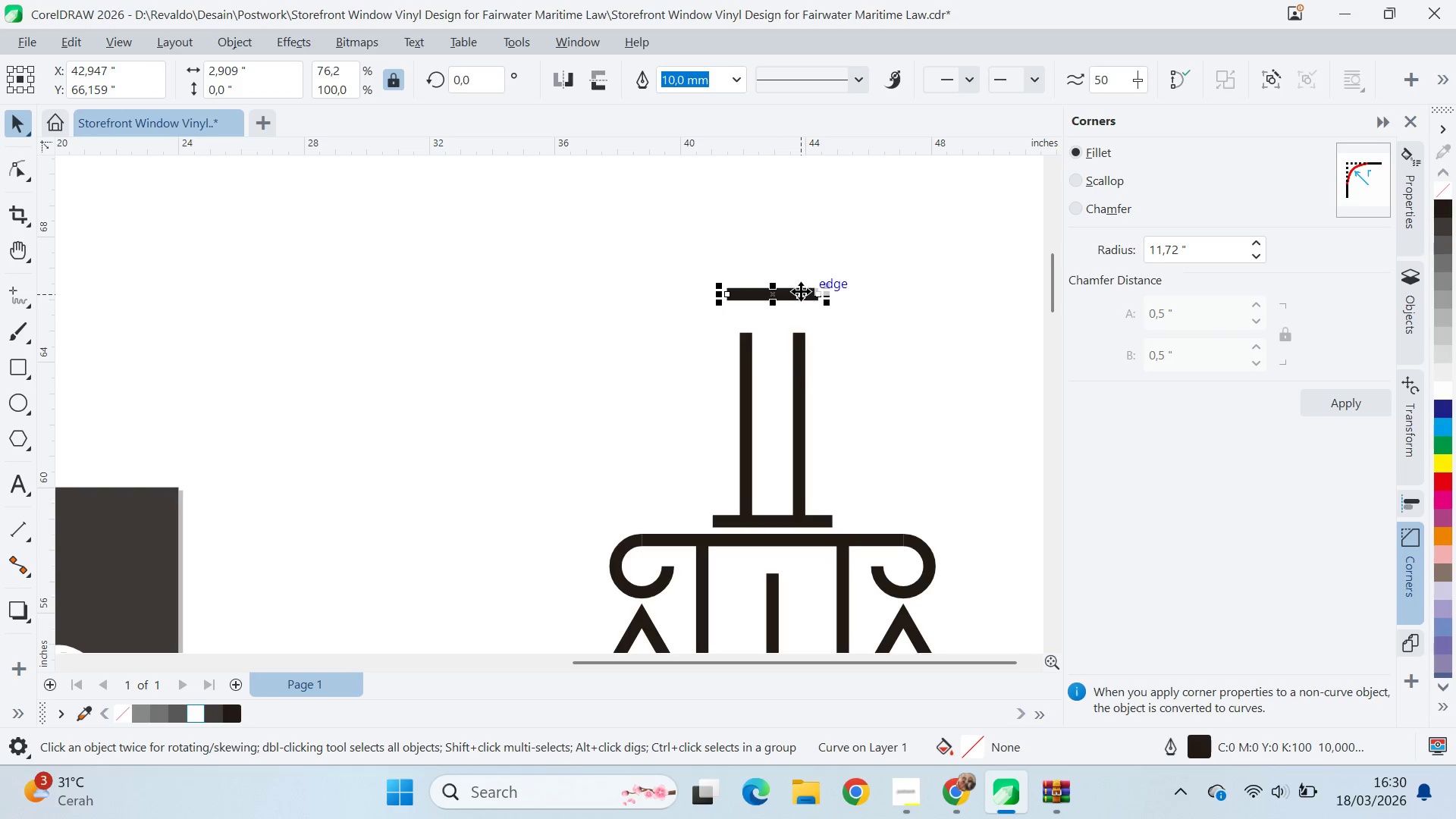 
hold_key(key=ShiftLeft, duration=0.33)
 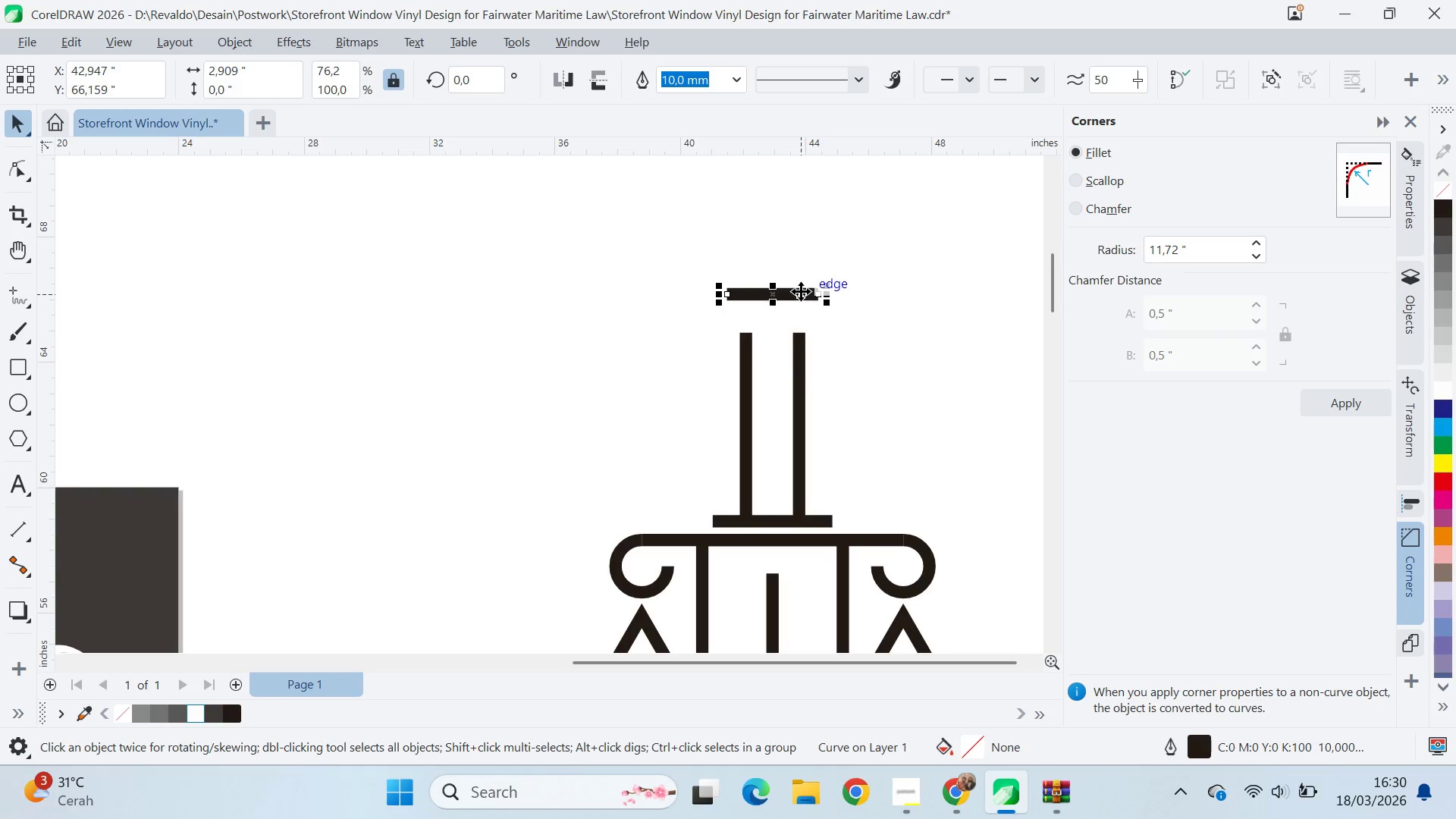 
left_click_drag(start_coordinate=[801, 290], to_coordinate=[800, 332])
 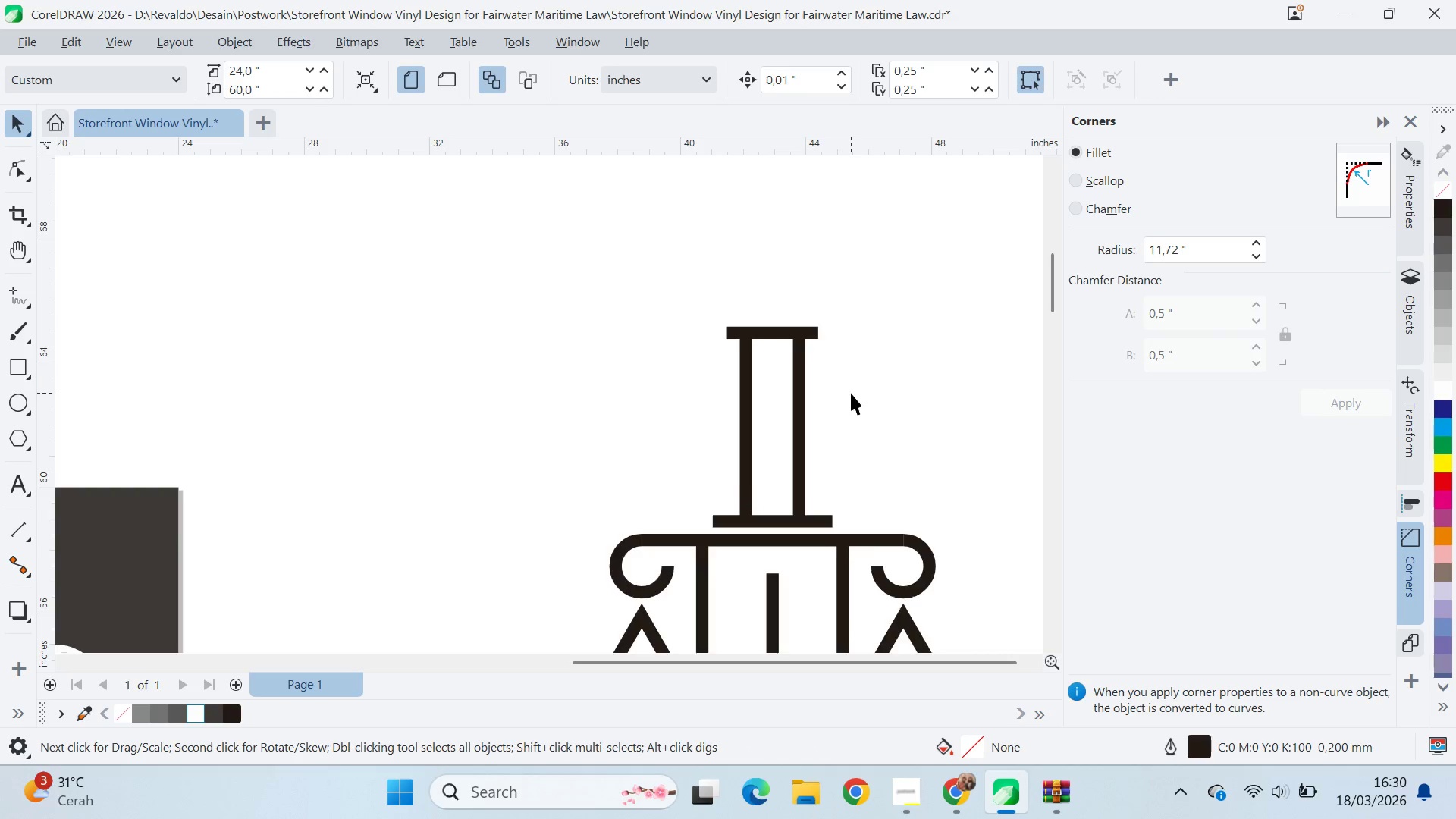 
hold_key(key=ShiftLeft, duration=0.62)
 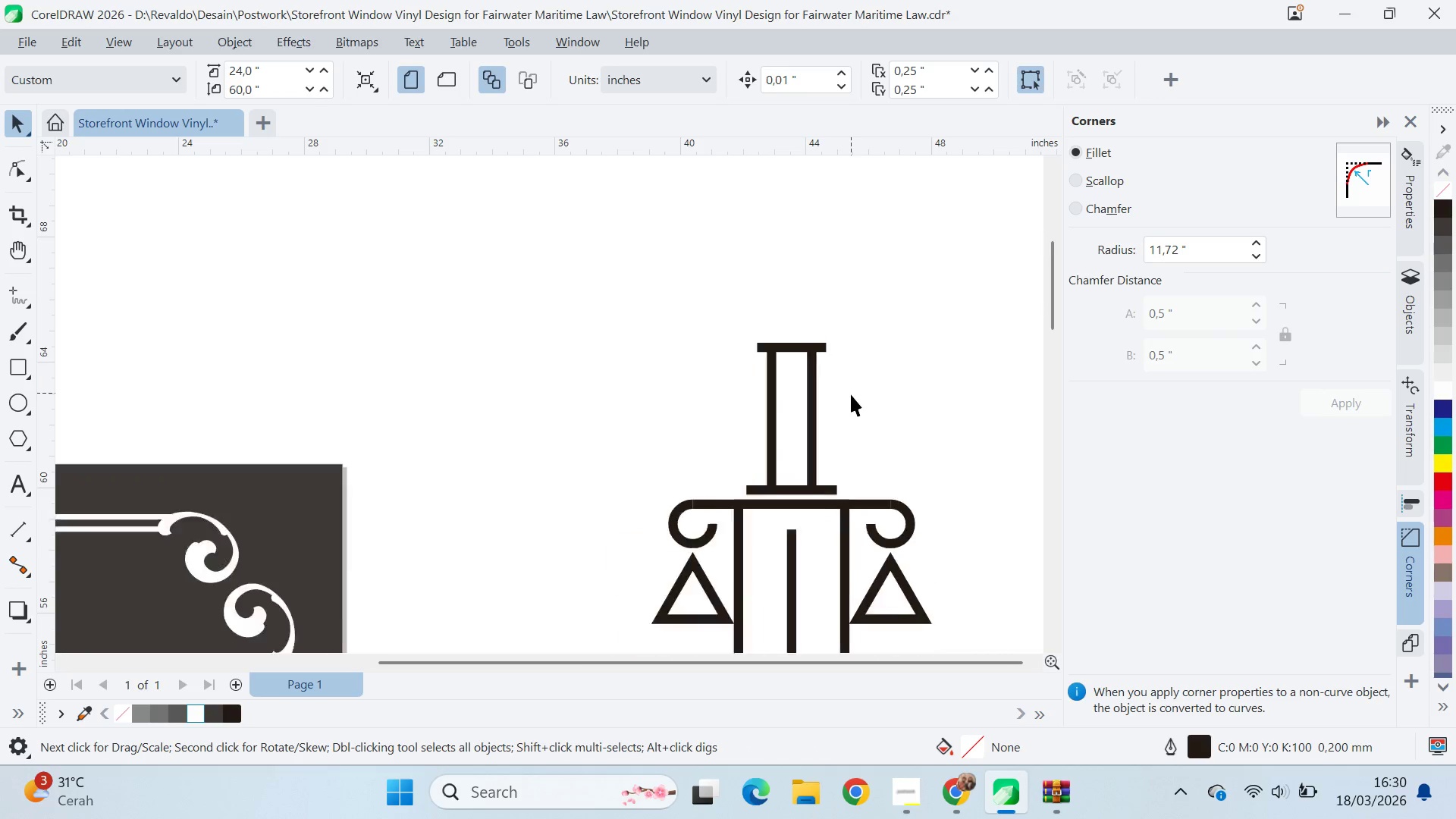 
hold_key(key=ShiftLeft, duration=6.31)
left_click_drag(start_coordinate=[943, 347], to_coordinate=[939, 349])
 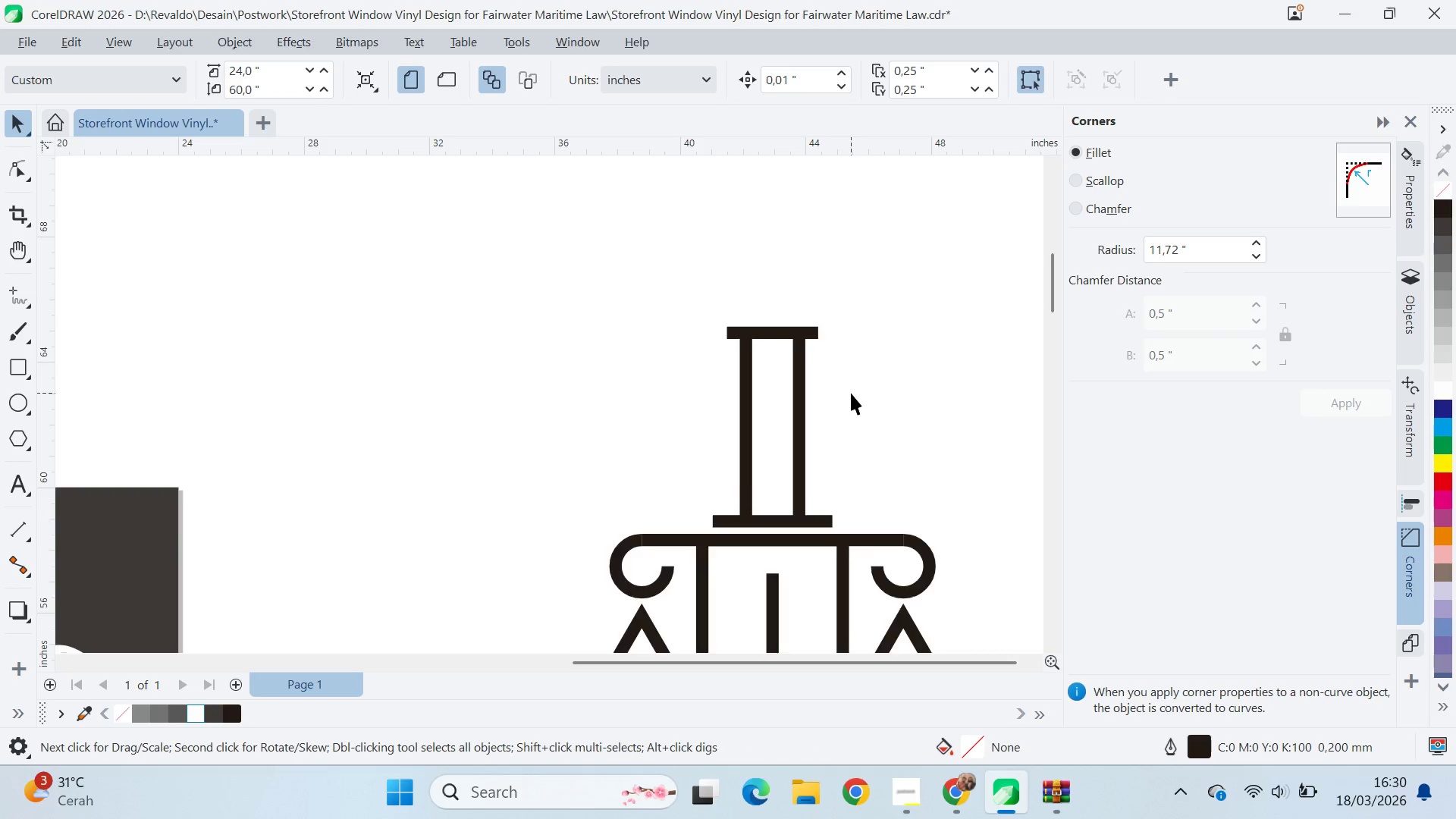 
key(Q)
 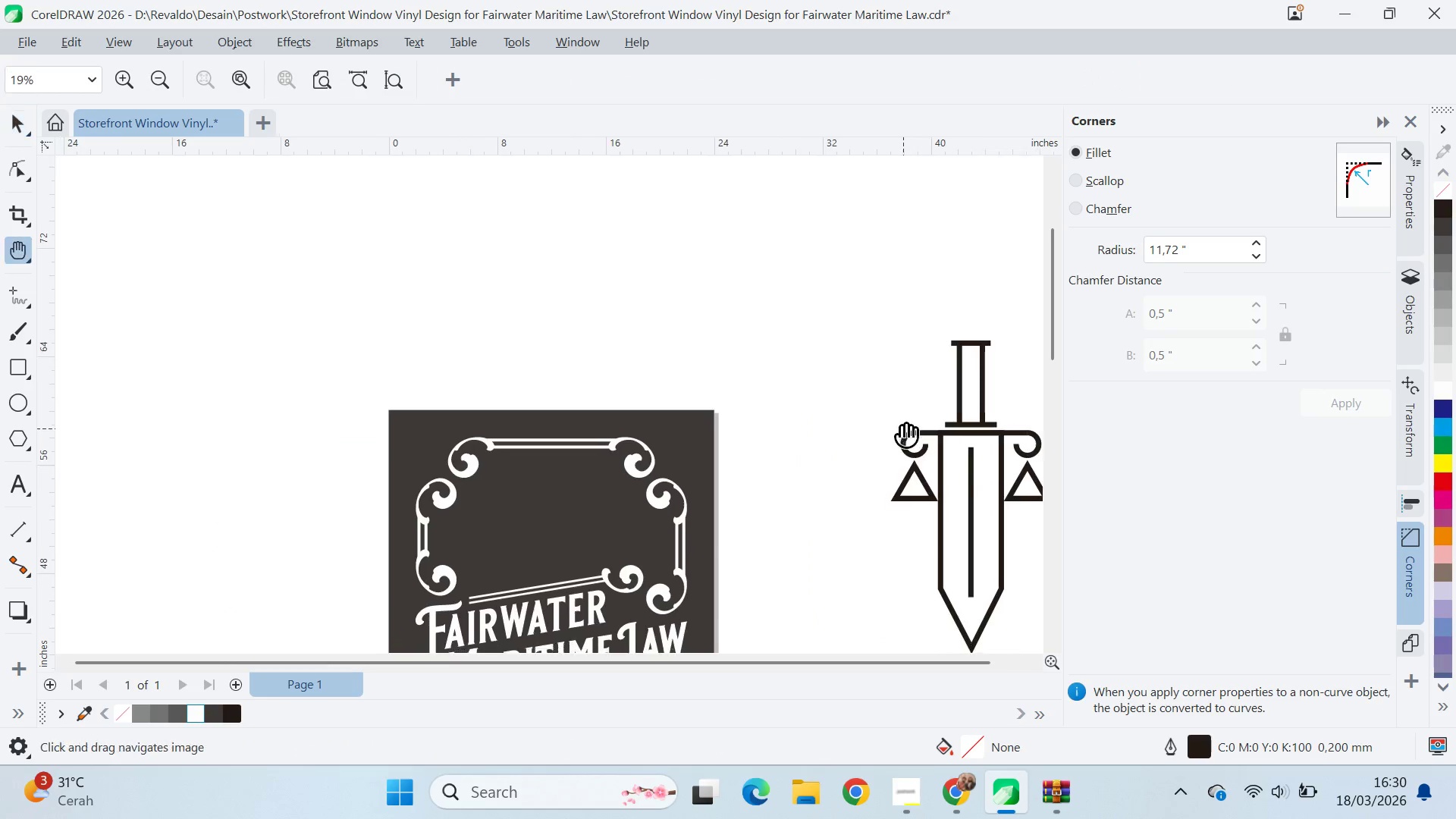 
scroll: coordinate [851, 397], scroll_direction: down, amount: 6.0
 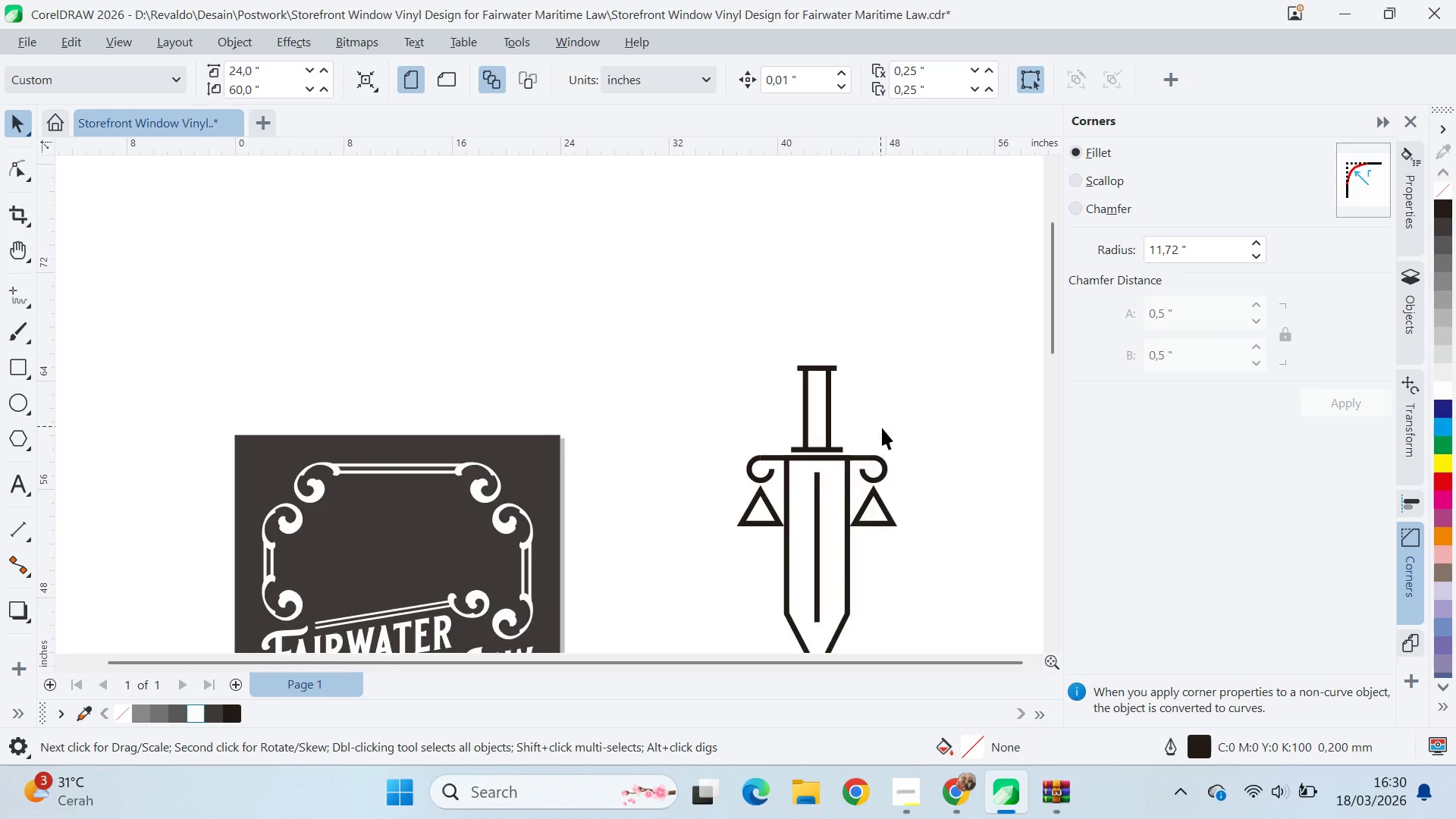 
left_click_drag(start_coordinate=[903, 428], to_coordinate=[550, 322])
 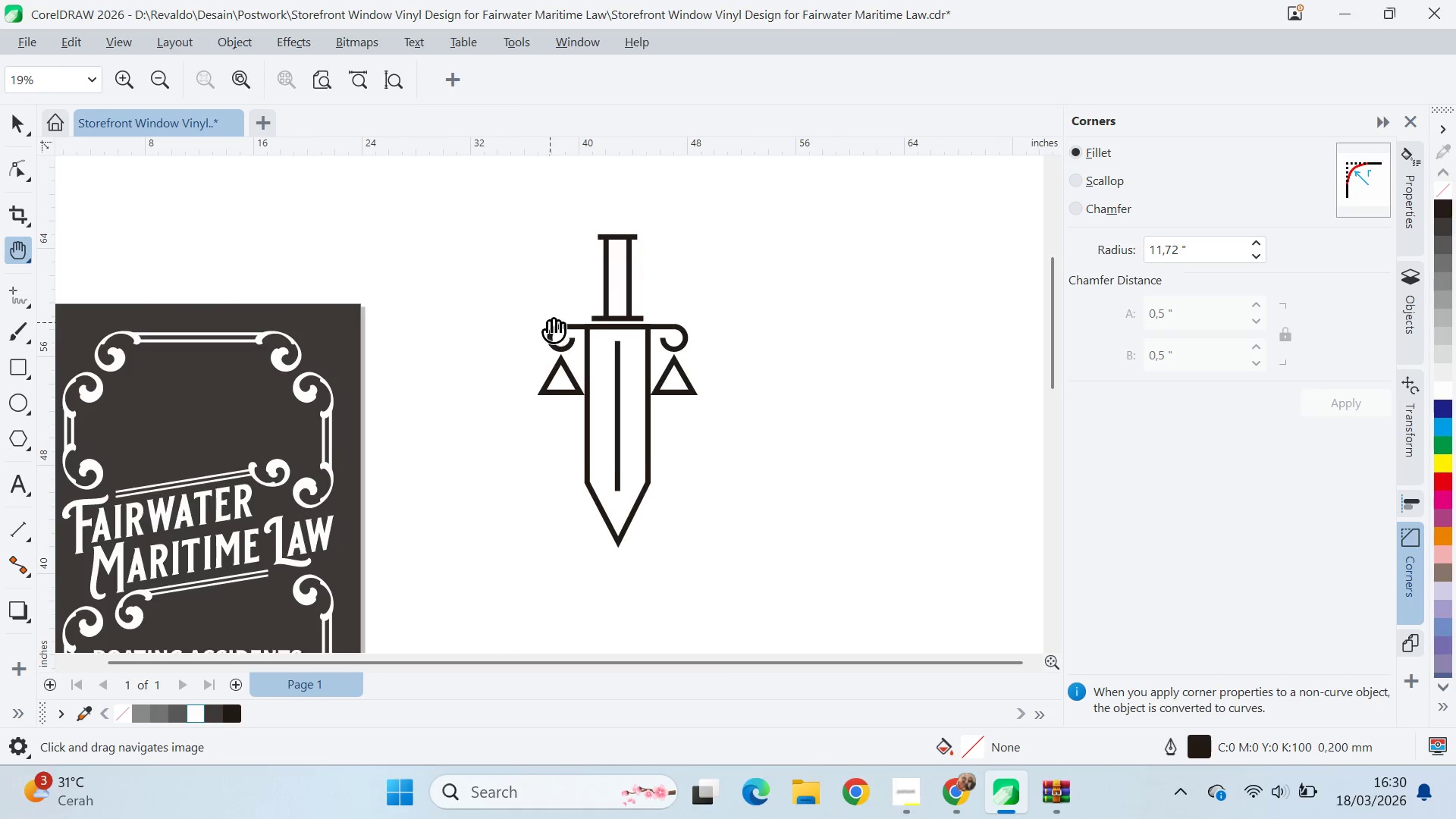 
key(V)
 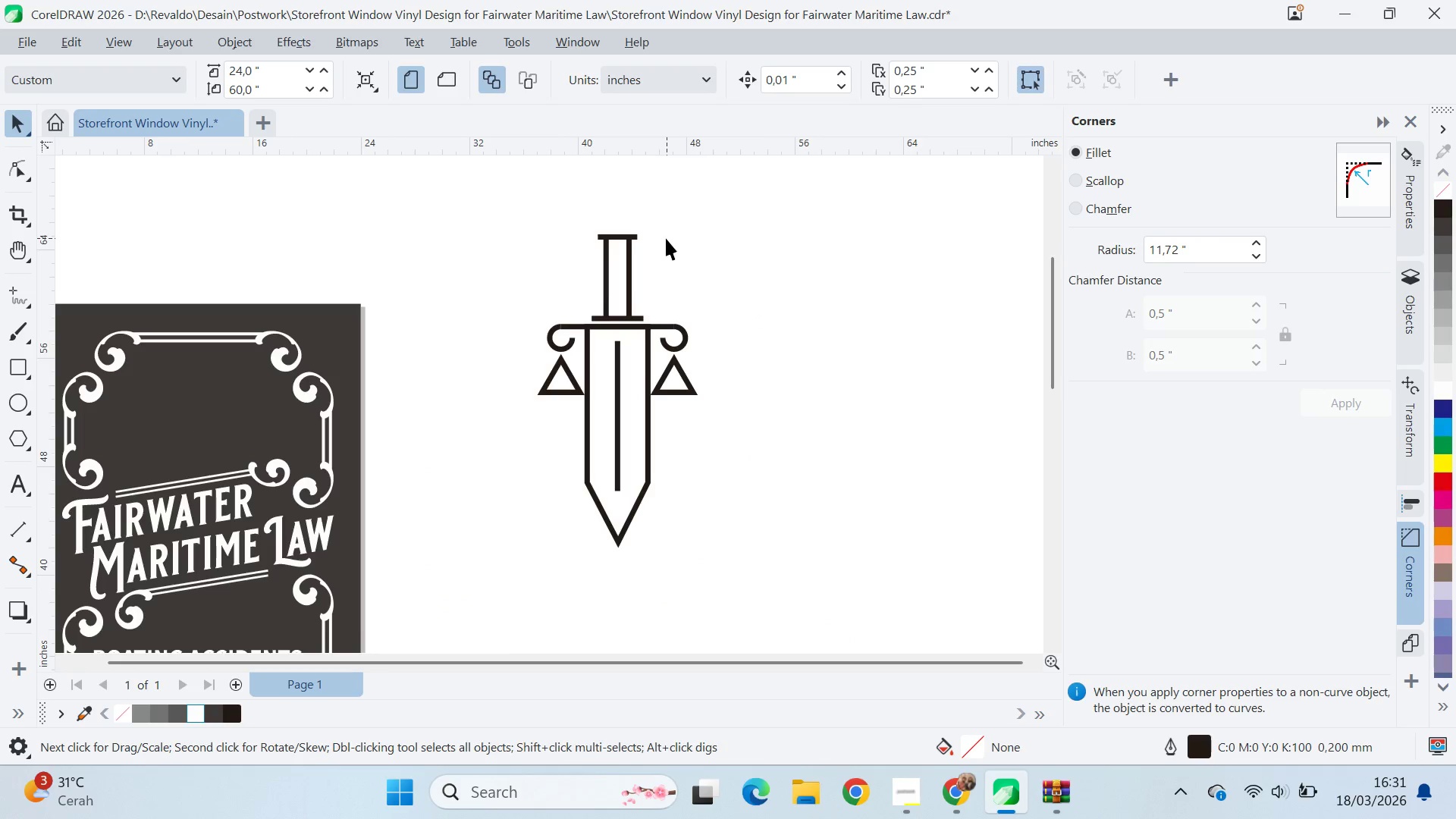 
left_click_drag(start_coordinate=[647, 243], to_coordinate=[653, 284])
 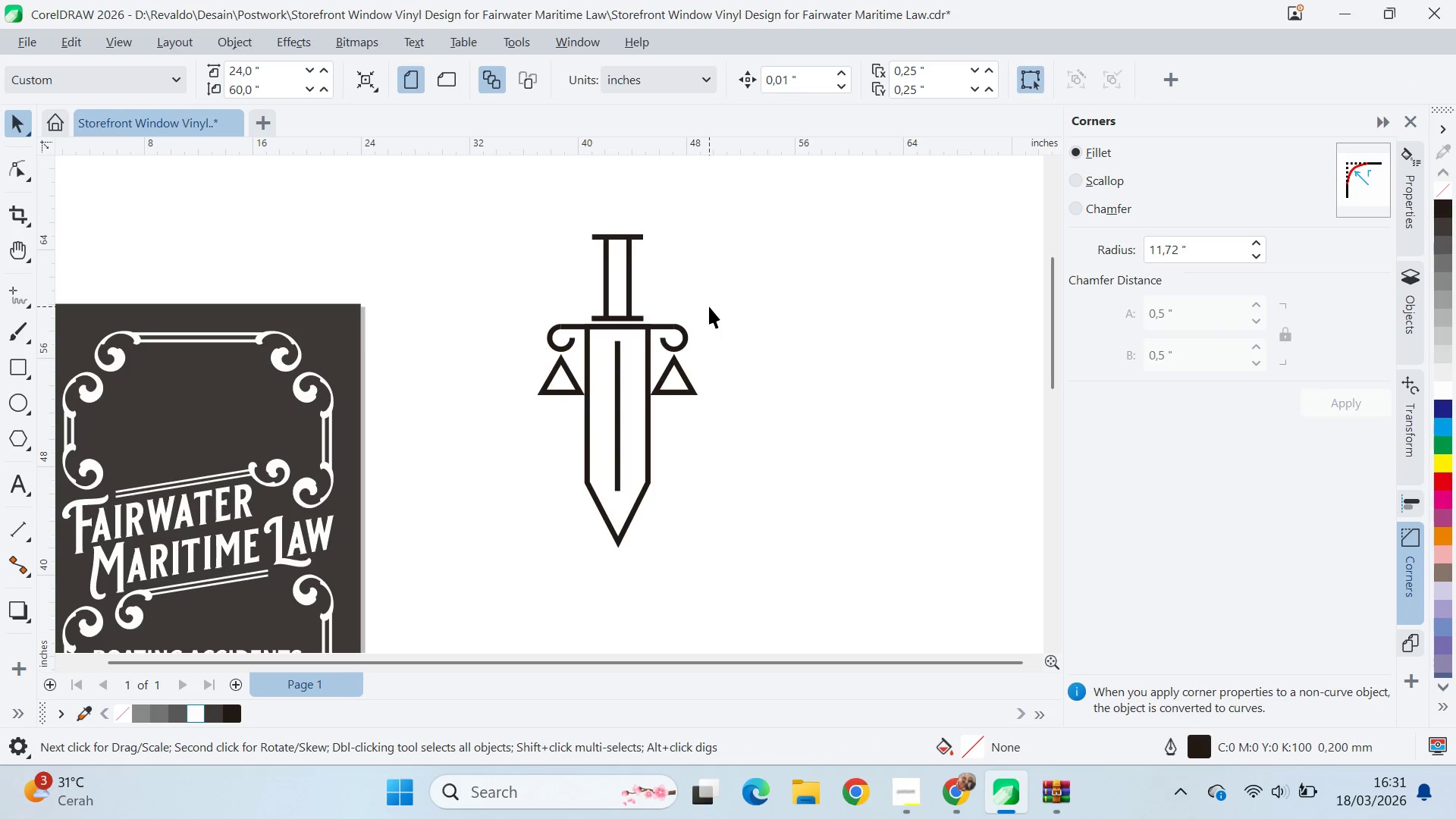 
hold_key(key=ShiftLeft, duration=1.5)
 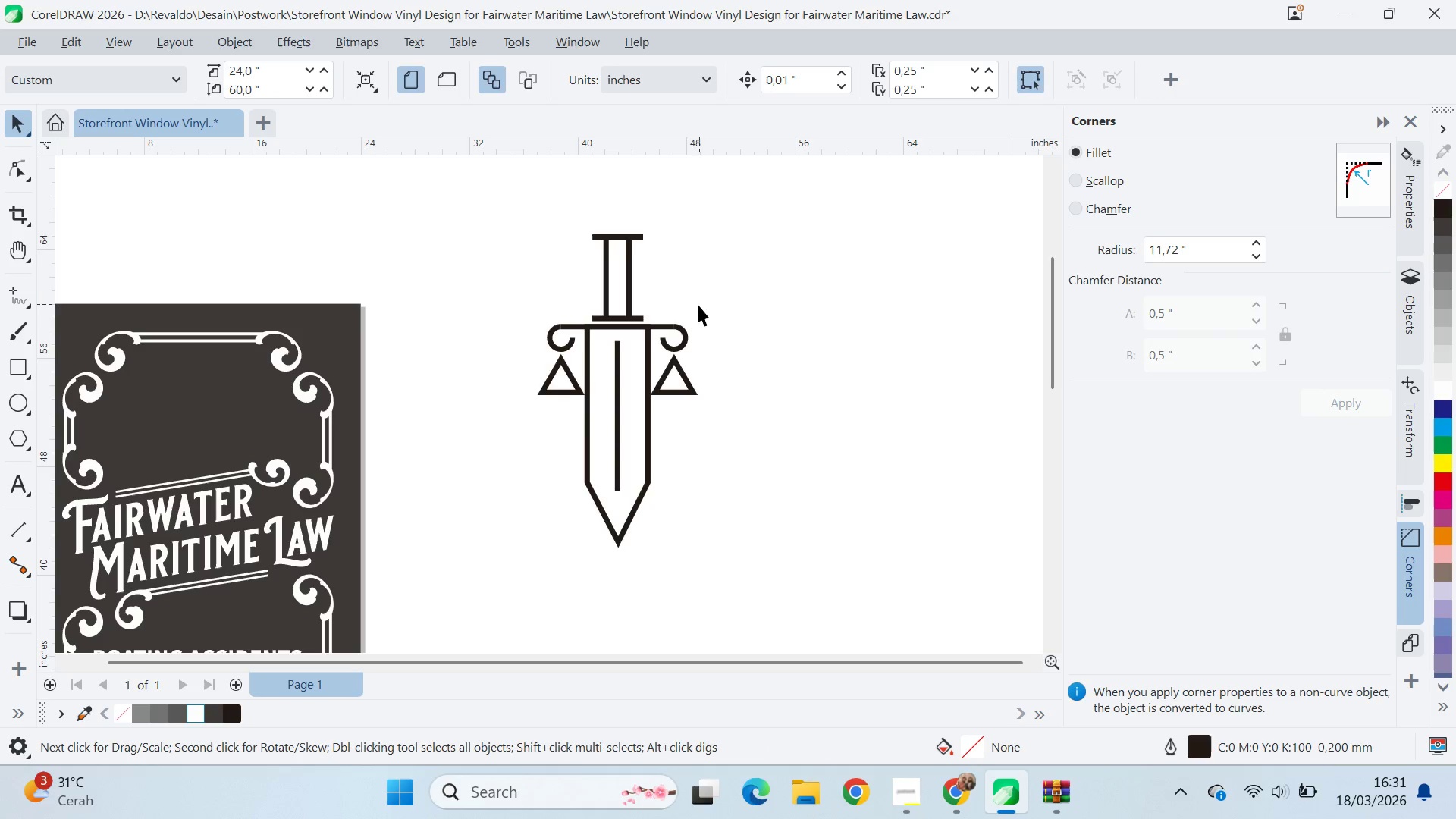 
hold_key(key=ShiftLeft, duration=7.17)
left_click([709, 306])
 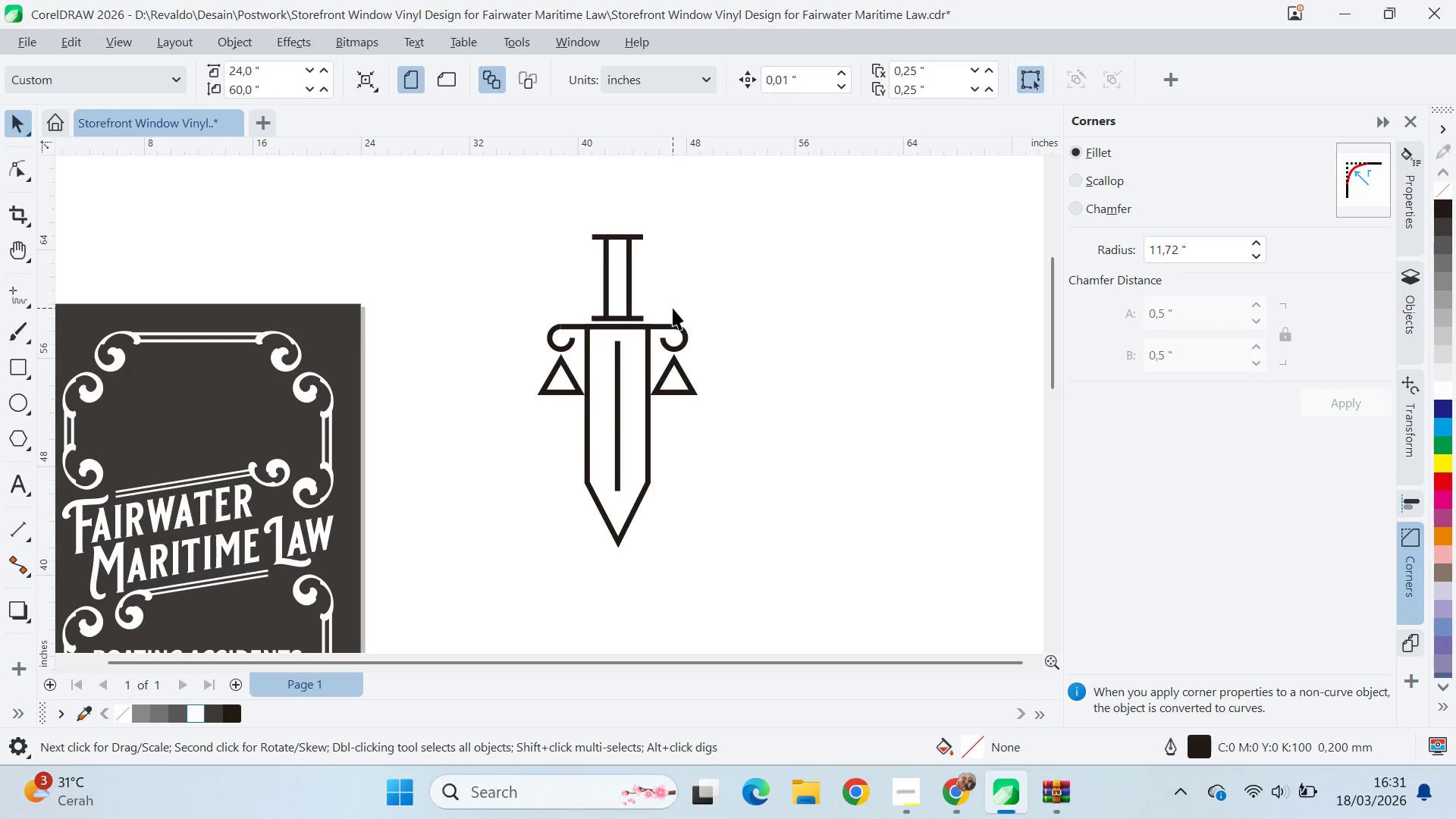 
left_click_drag(start_coordinate=[695, 207], to_coordinate=[607, 306])
 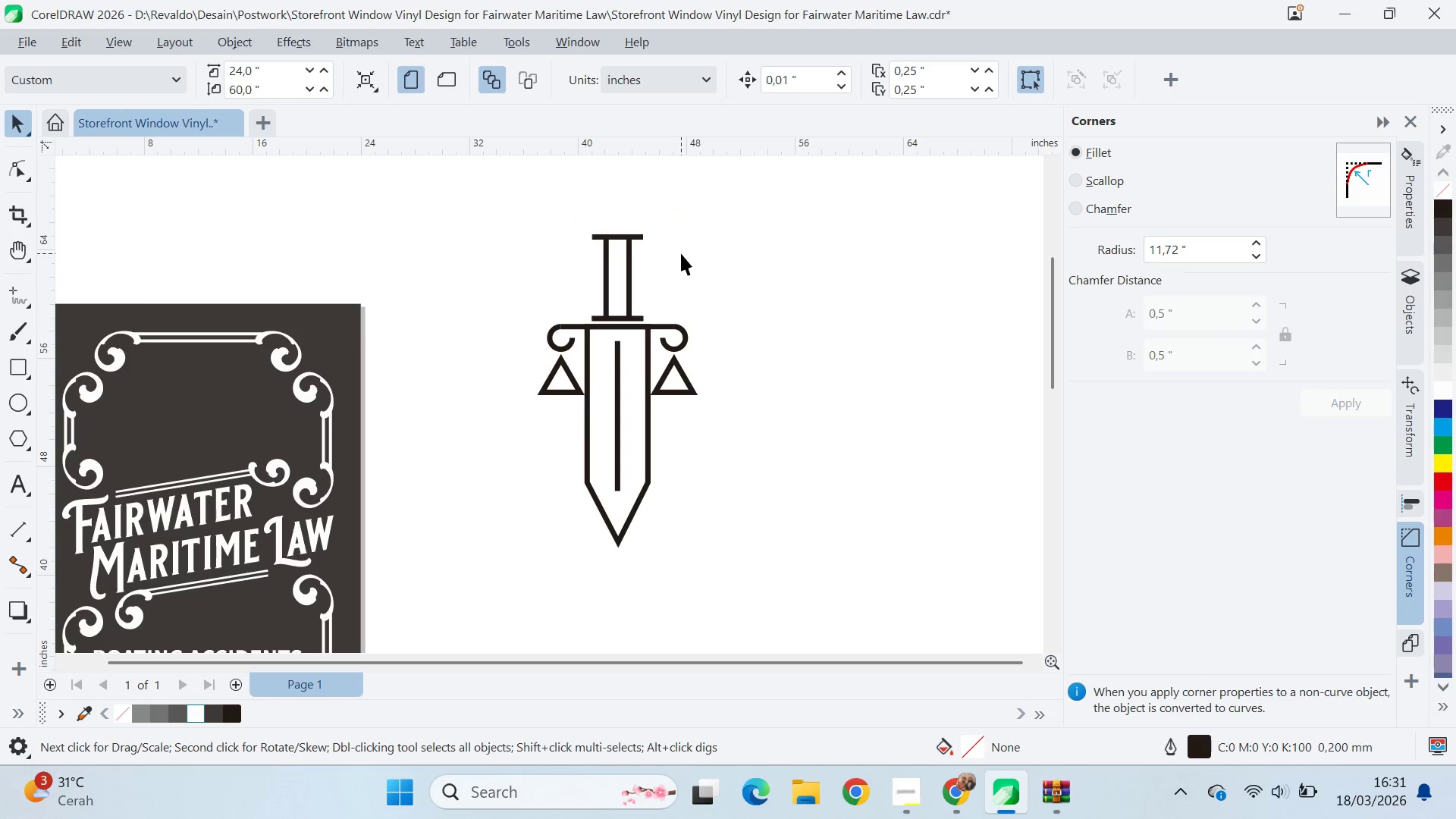 
key(Control+Z)
 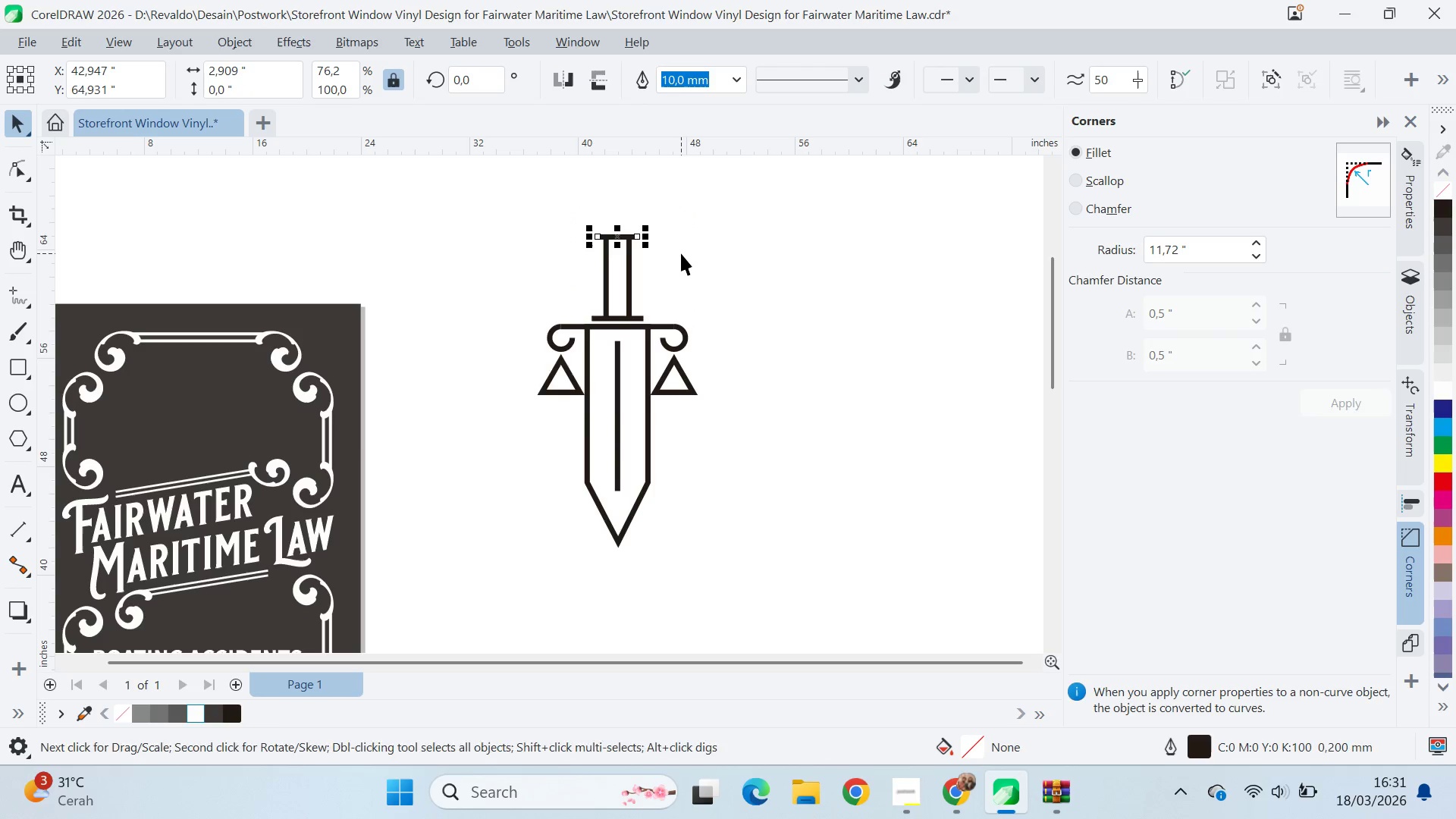 
key(Control+Z)
 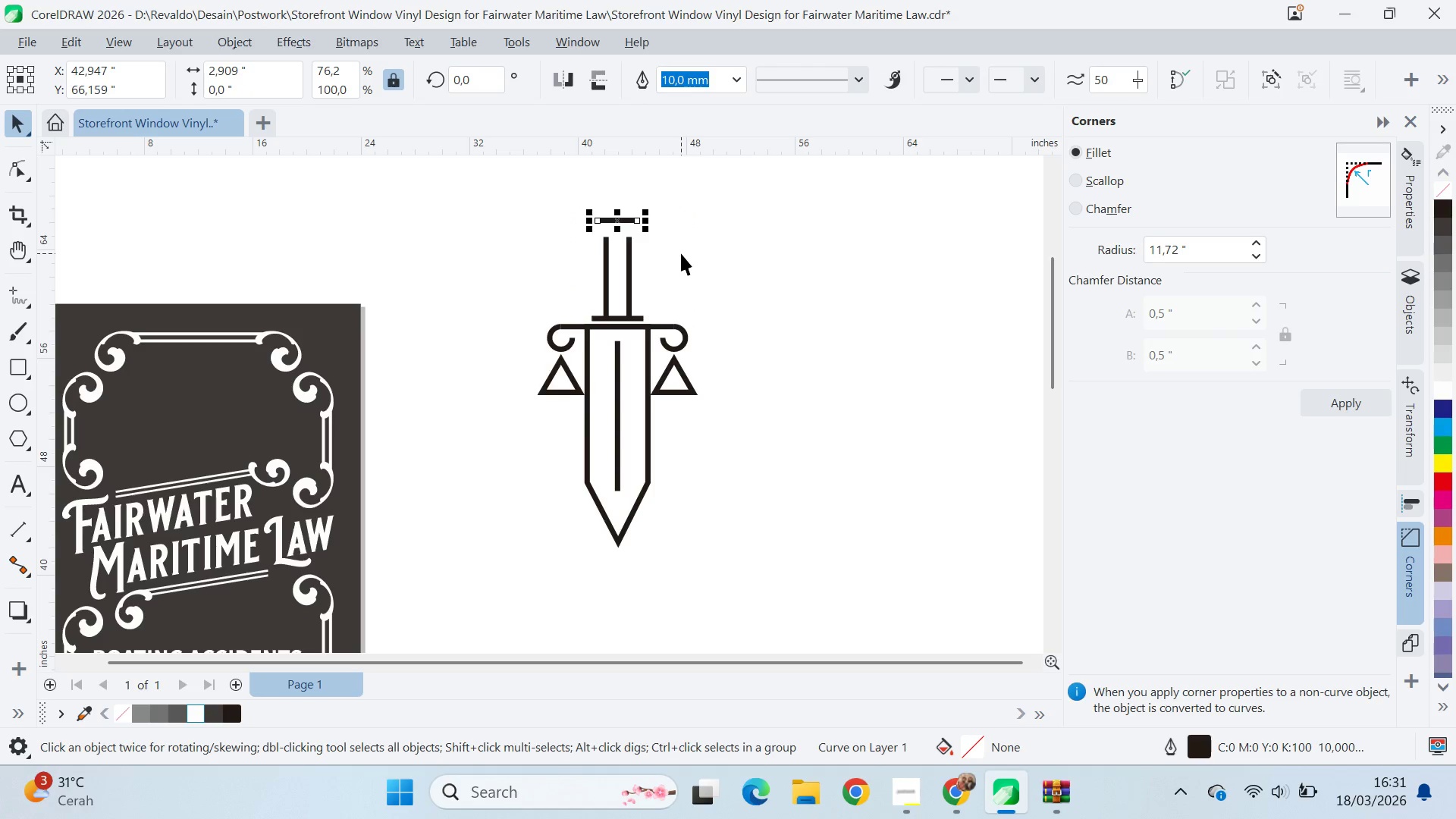 
key(Control+Z)
 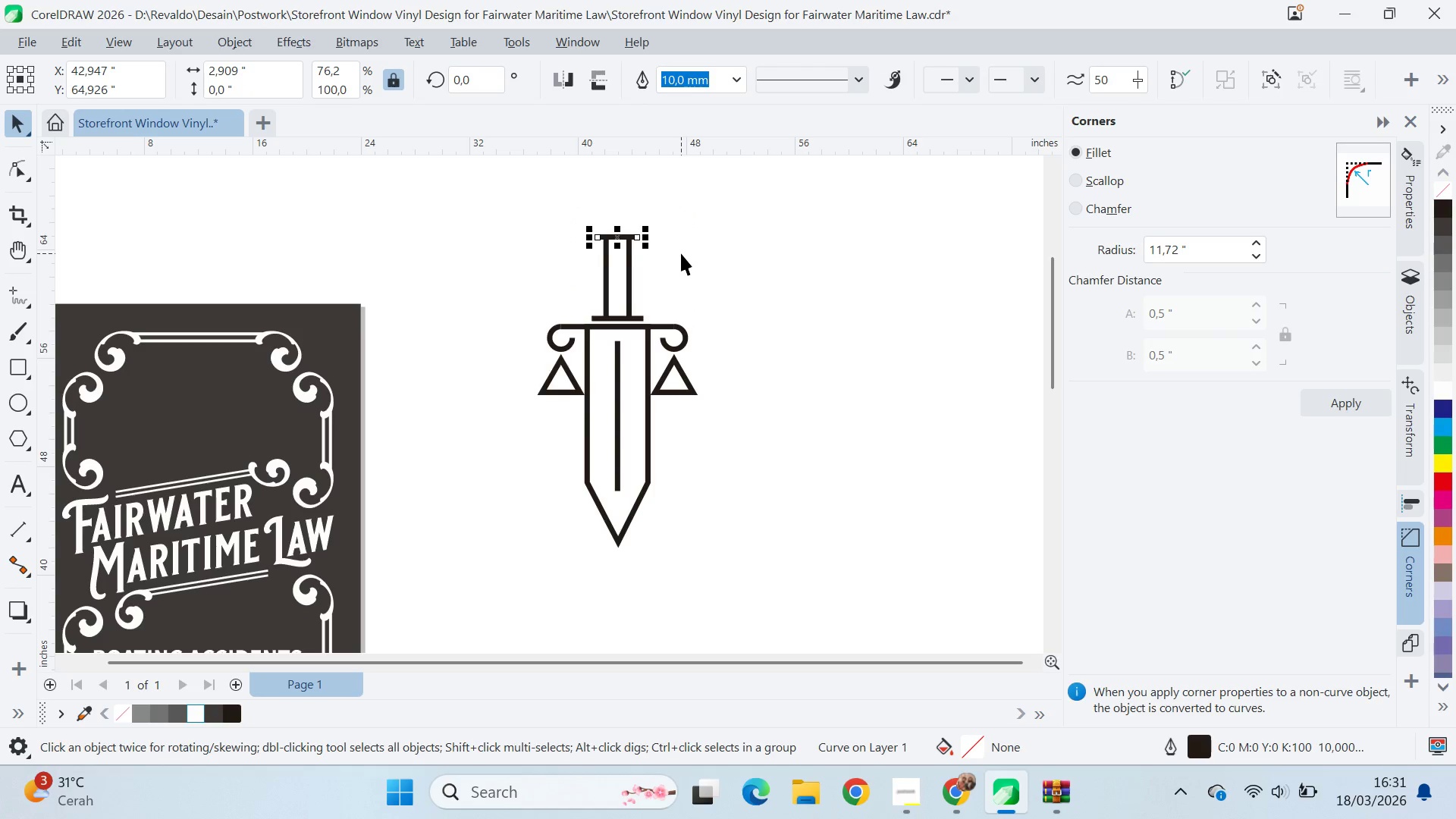 
key(Control+Z)
 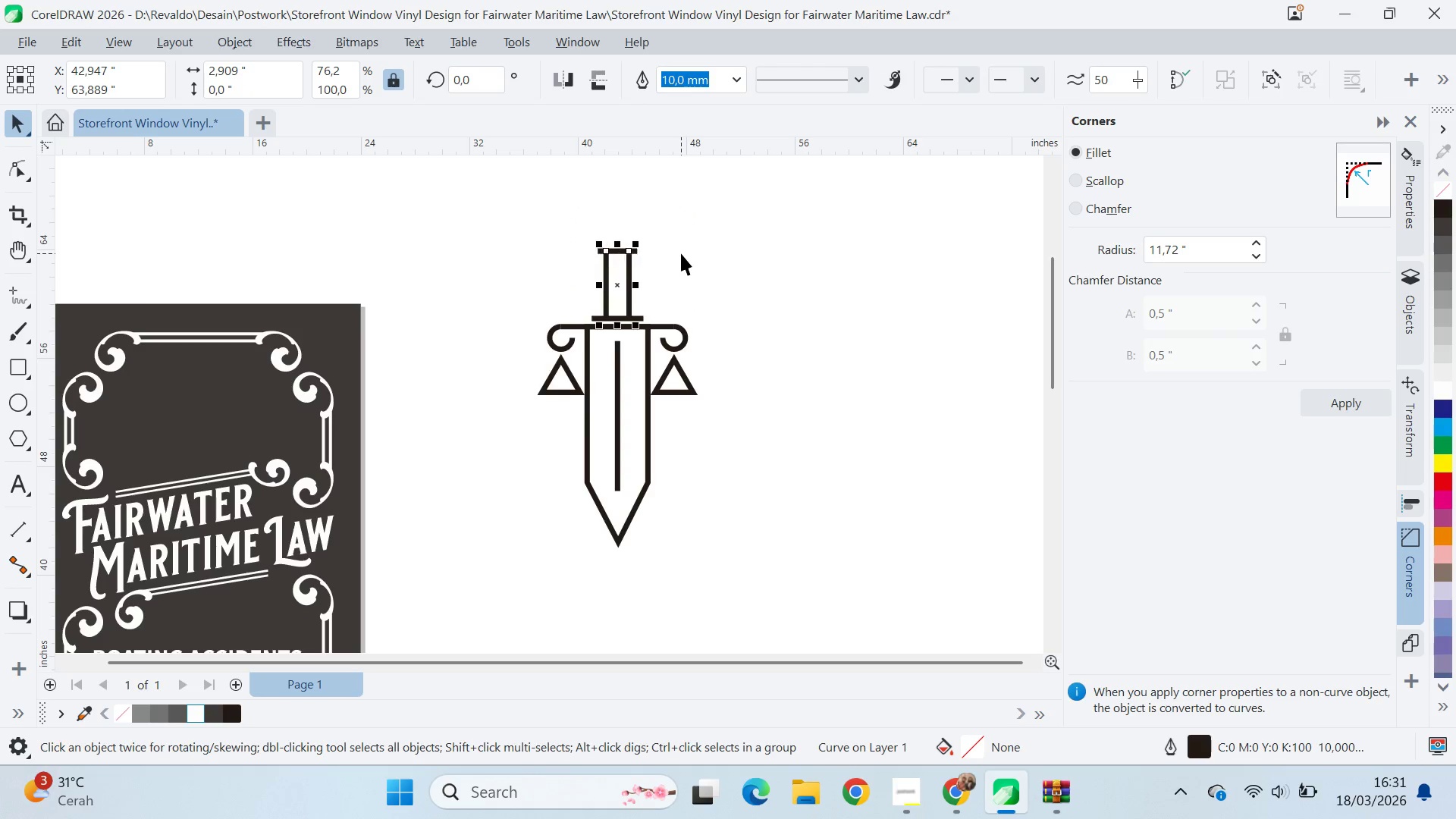 
key(Control+Z)
 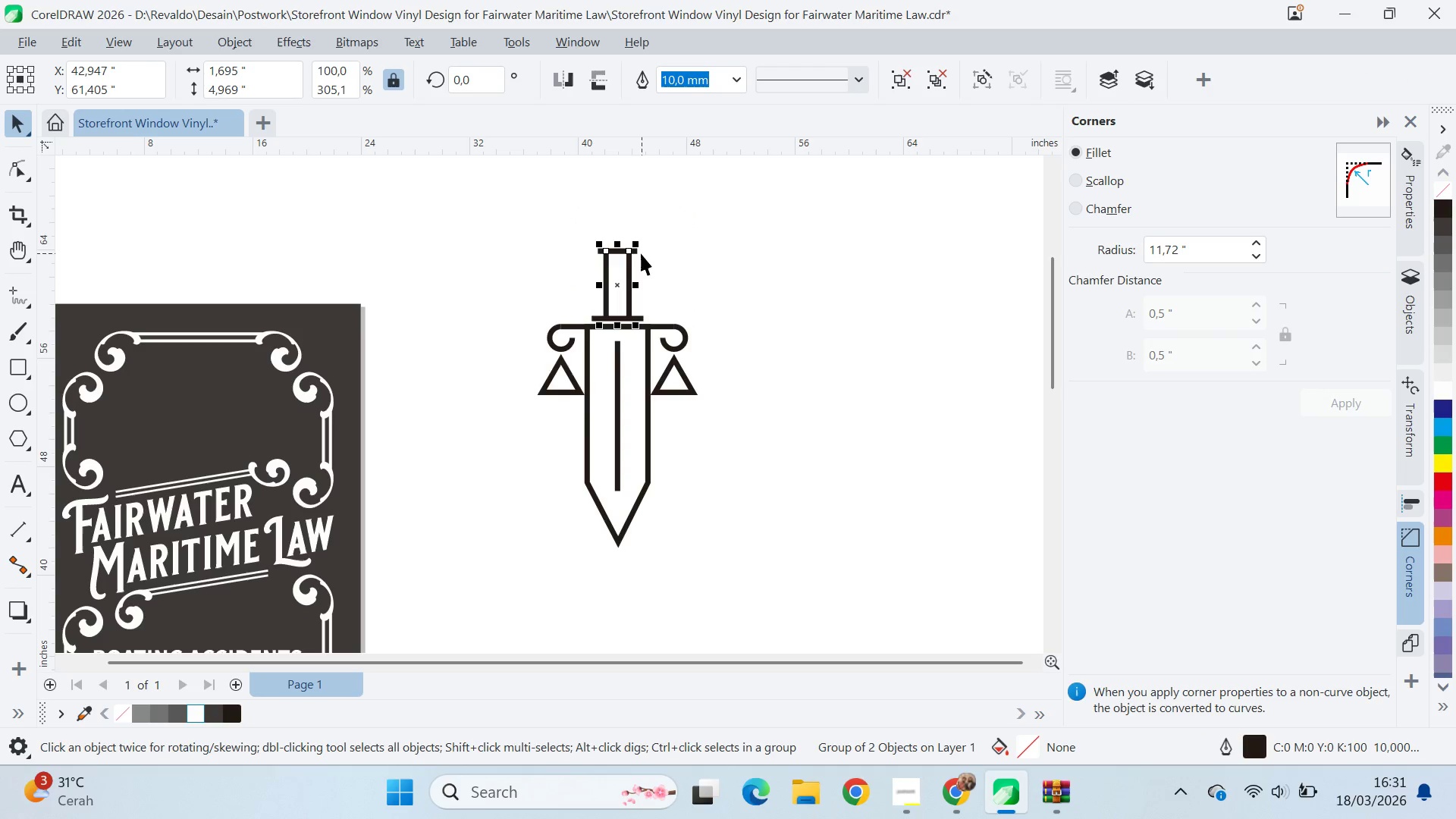 
hold_key(key=ShiftLeft, duration=1.5)
left_click_drag(start_coordinate=[648, 256], to_coordinate=[652, 304])
 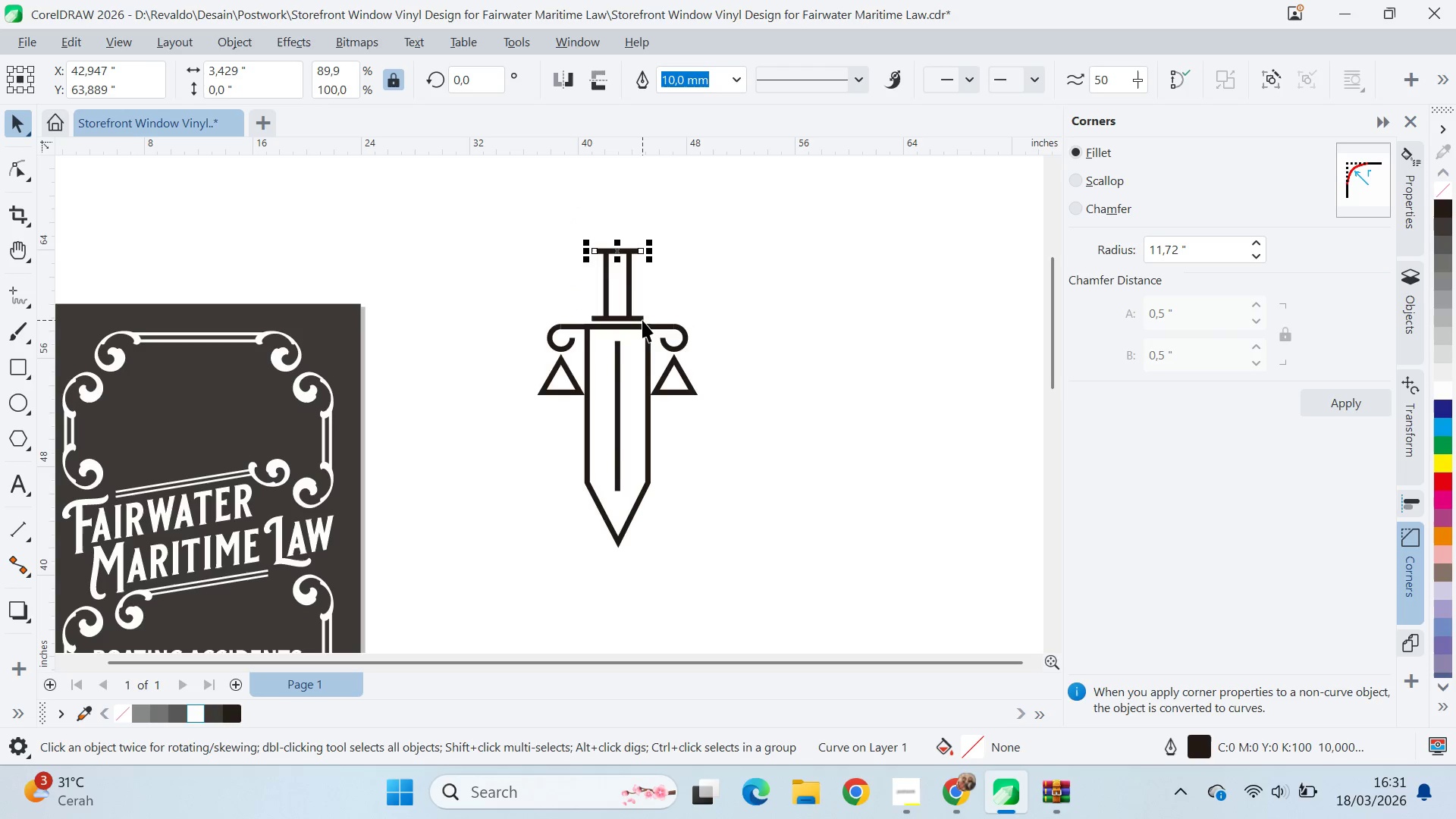 
hold_key(key=ShiftLeft, duration=0.39)
 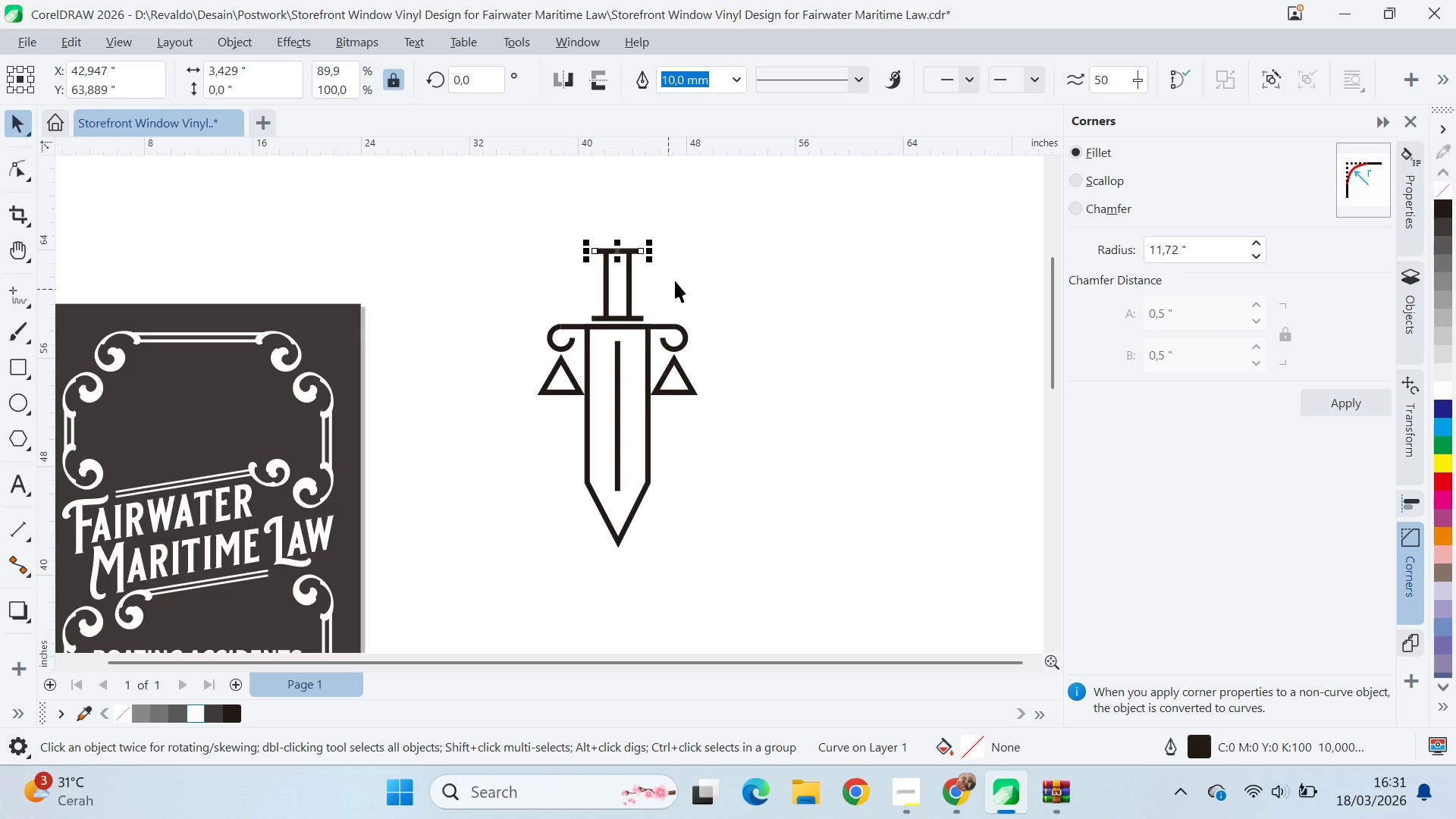 
left_click_drag(start_coordinate=[689, 224], to_coordinate=[566, 325])
 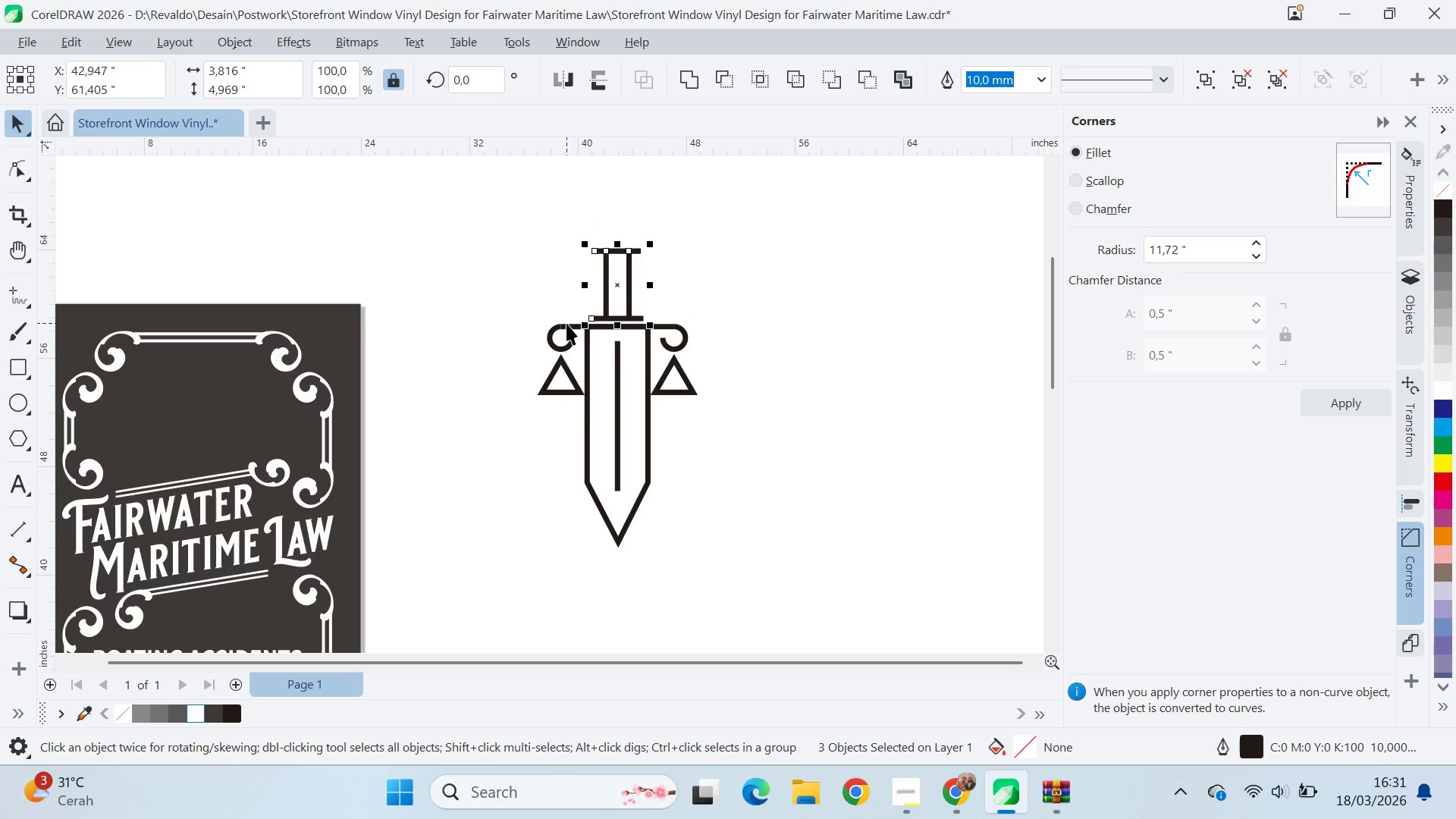 
key(ArrowUp)
 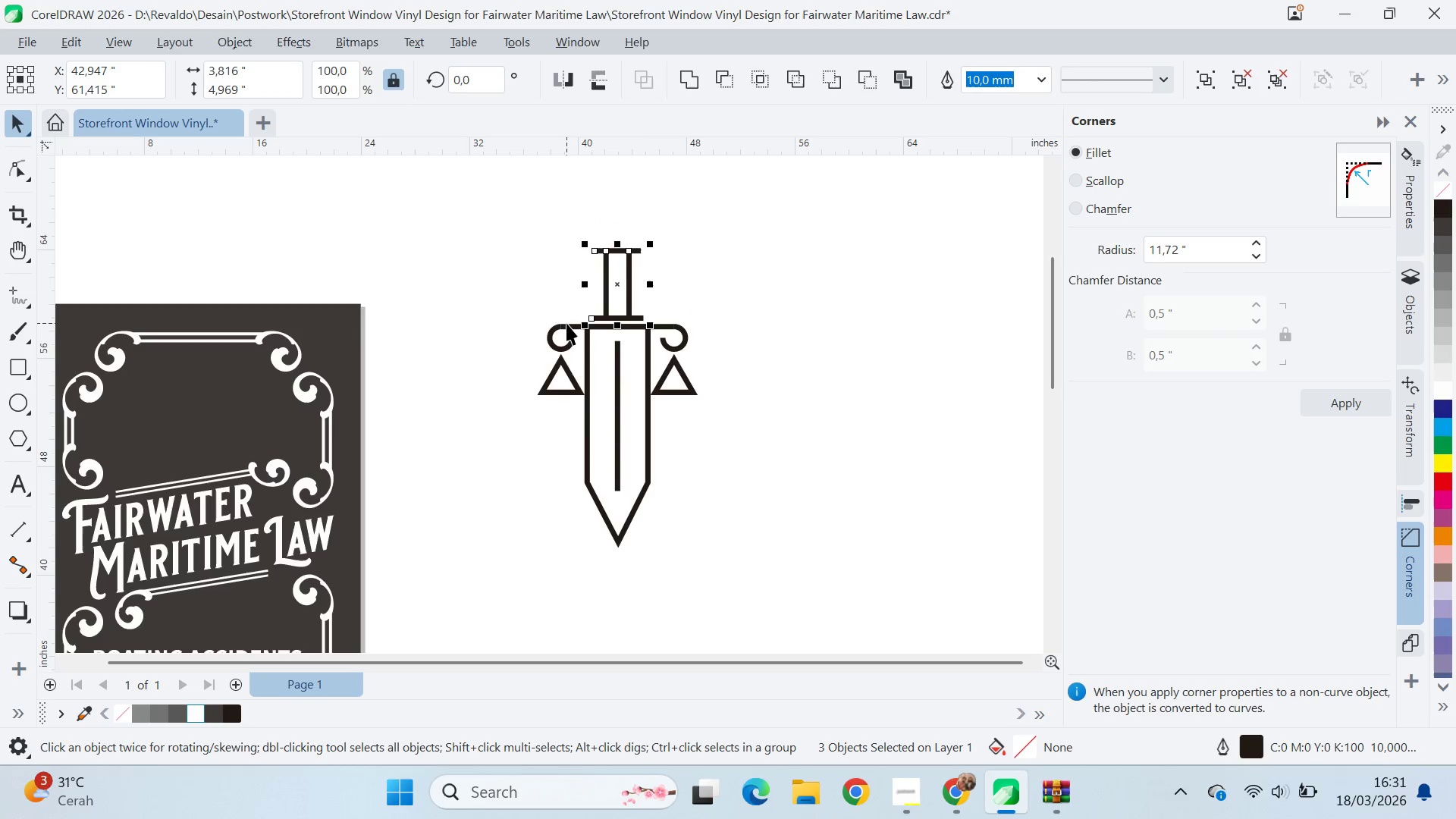 
hold_key(key=ArrowUp, duration=1.5)
 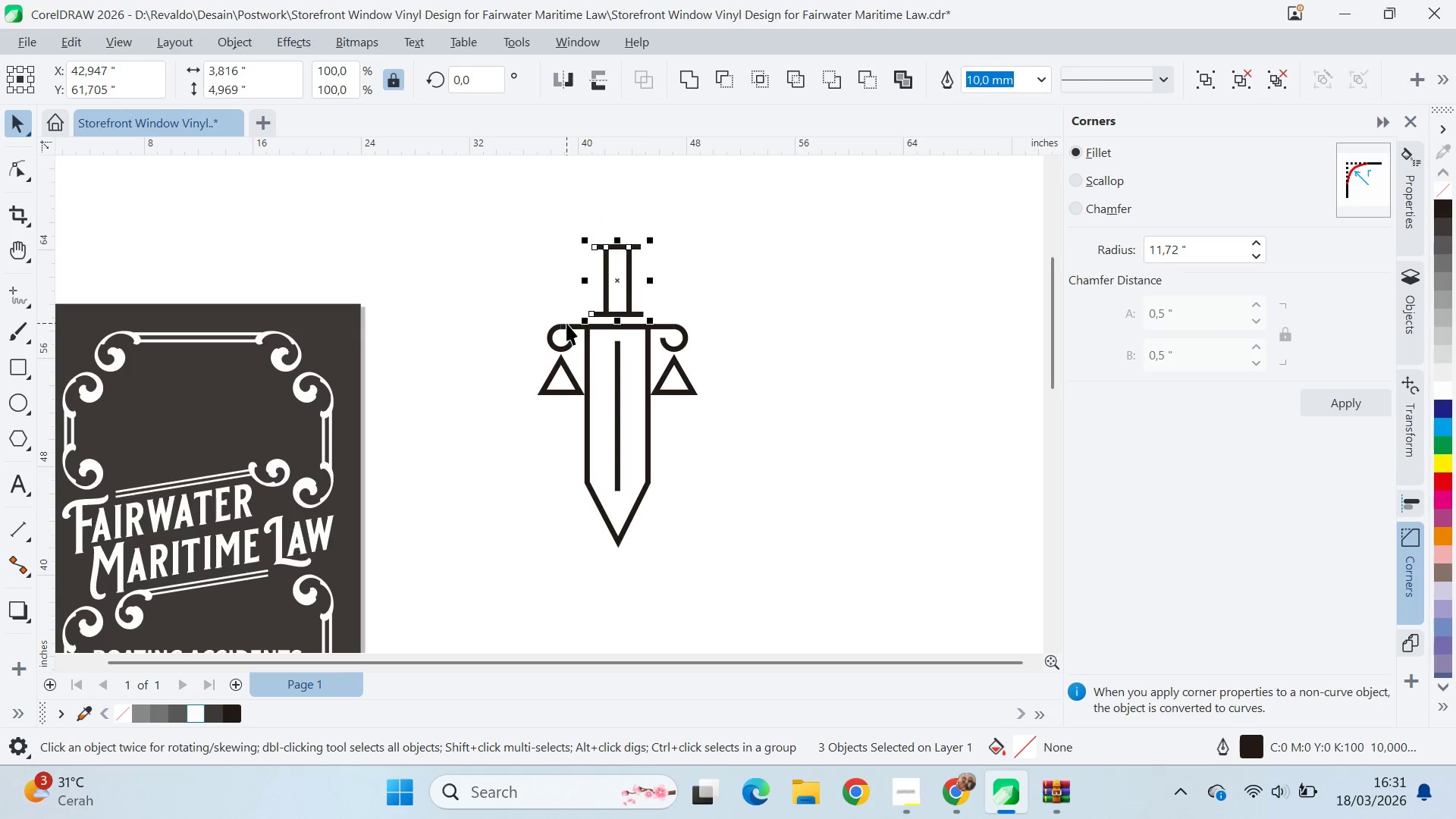 
key(ArrowUp)
 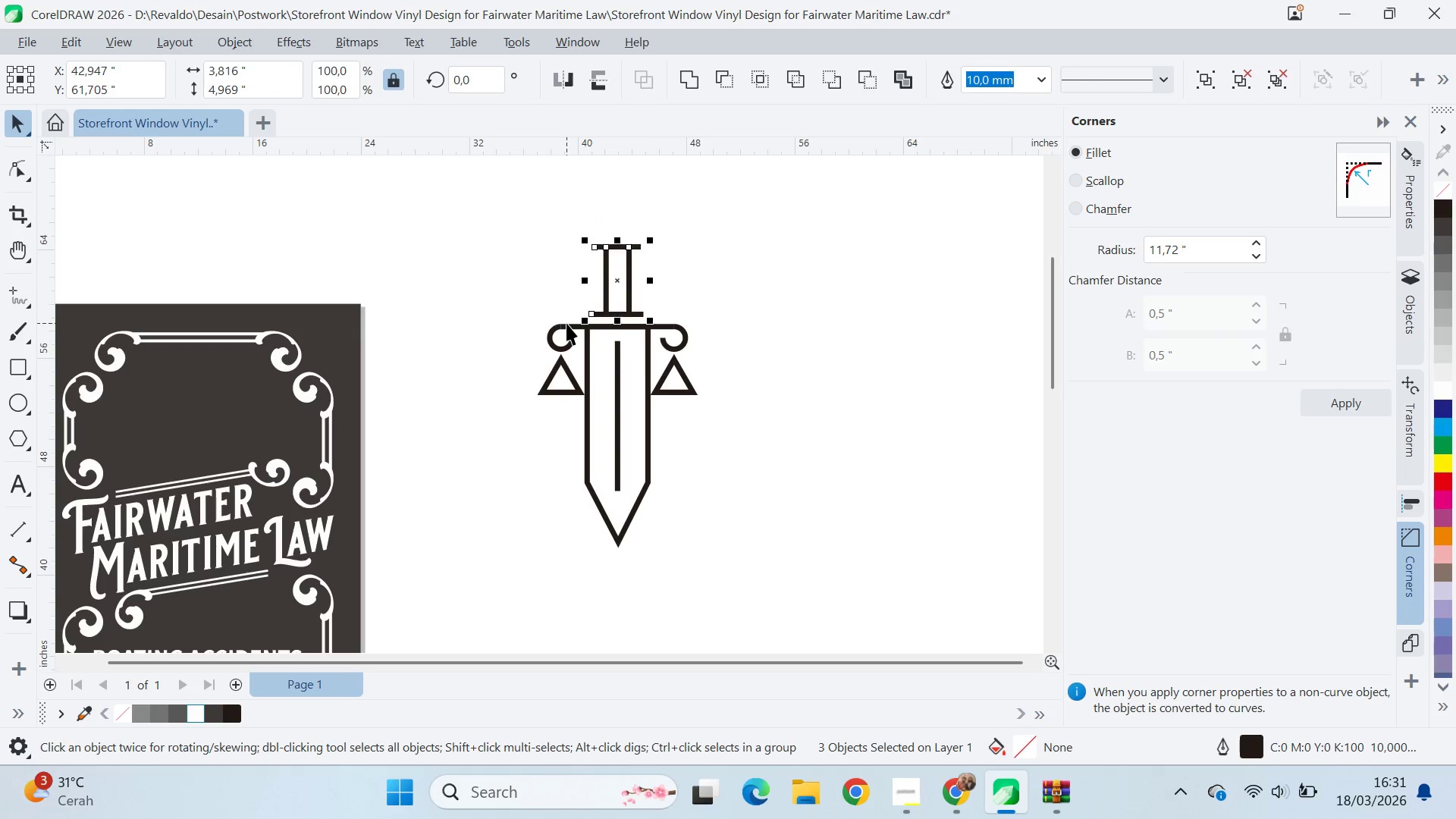 
key(ArrowUp)
 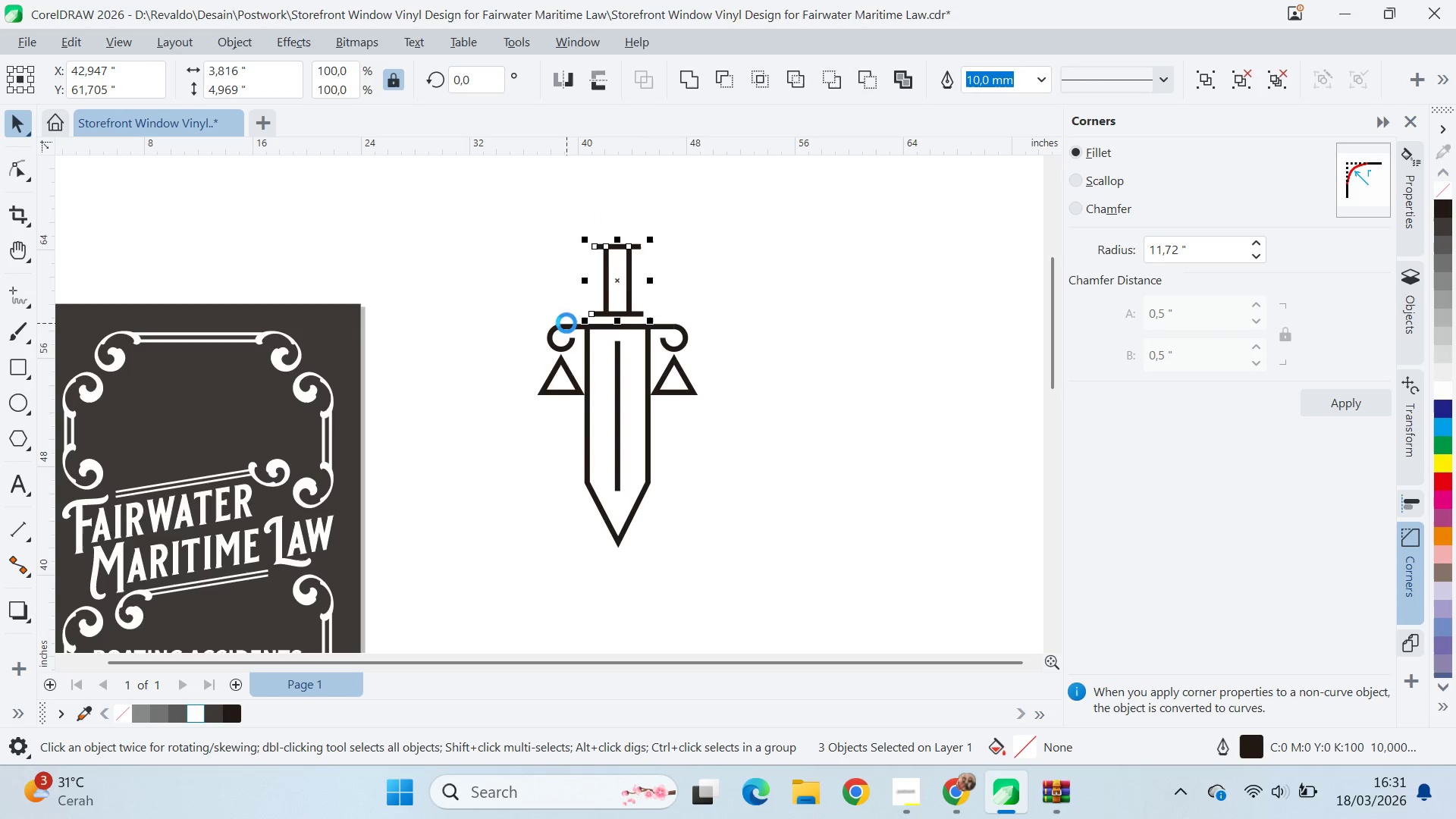 
key(ArrowUp)
 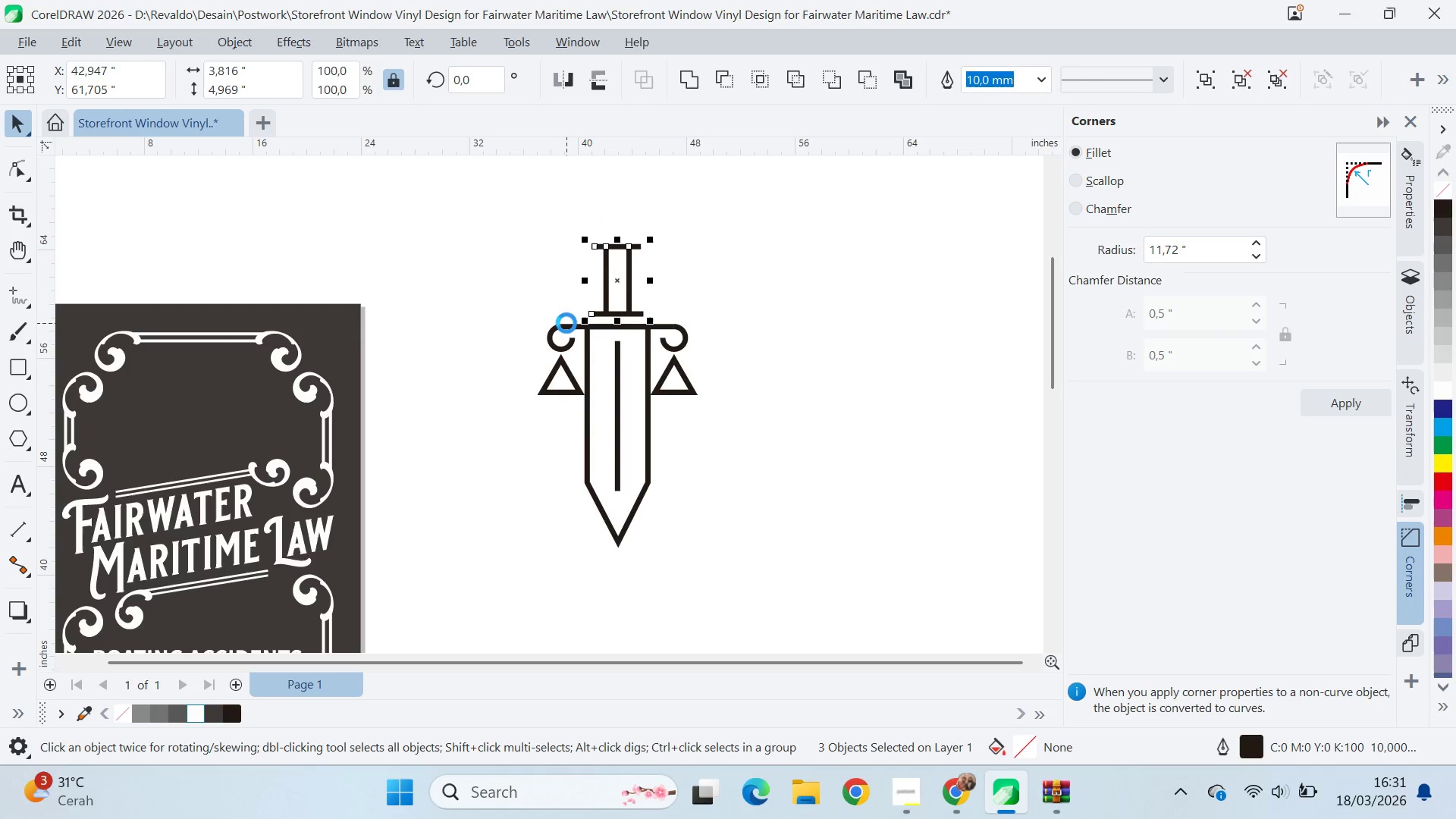 
key(ArrowUp)
 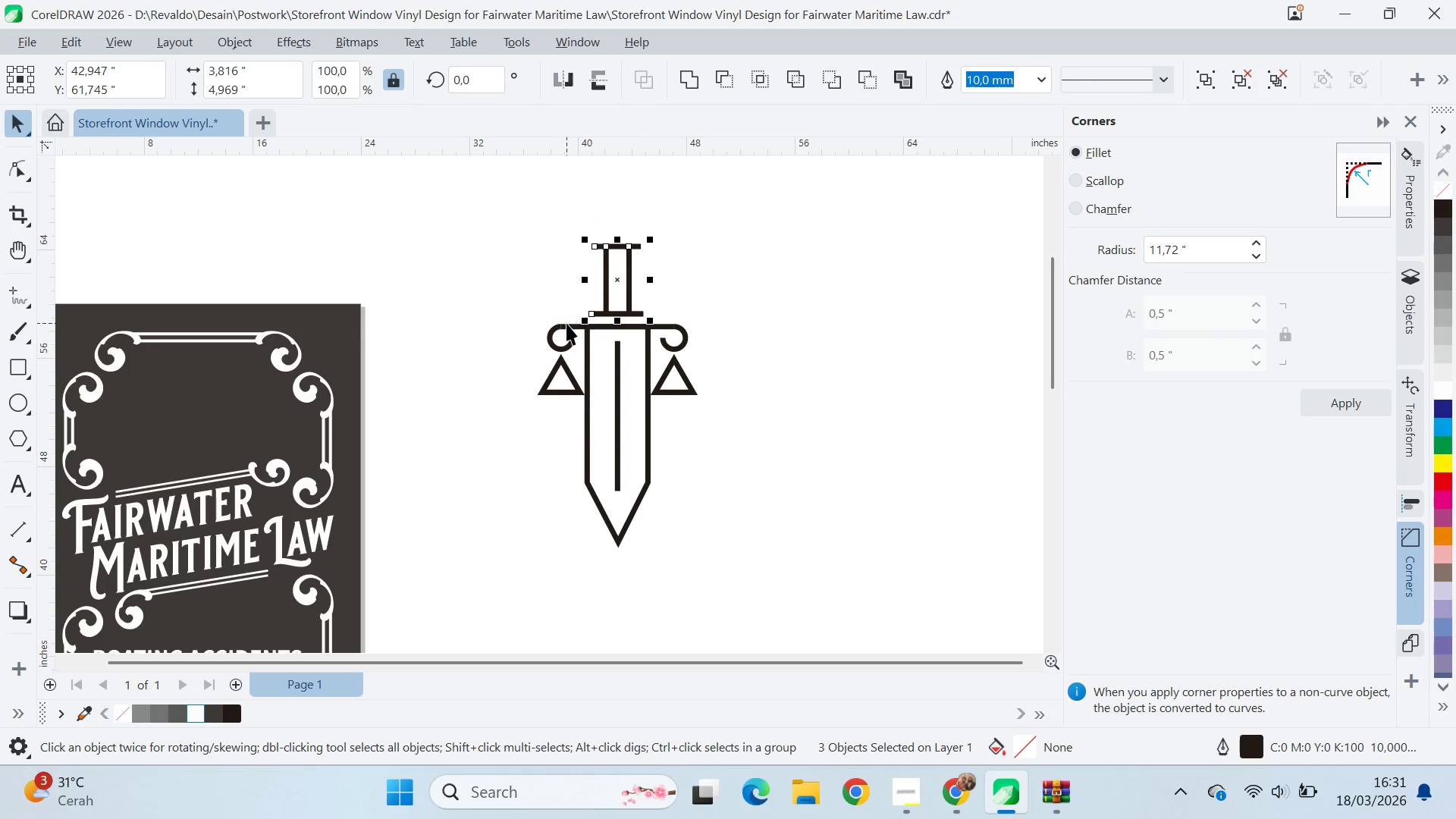 
key(ArrowUp)
 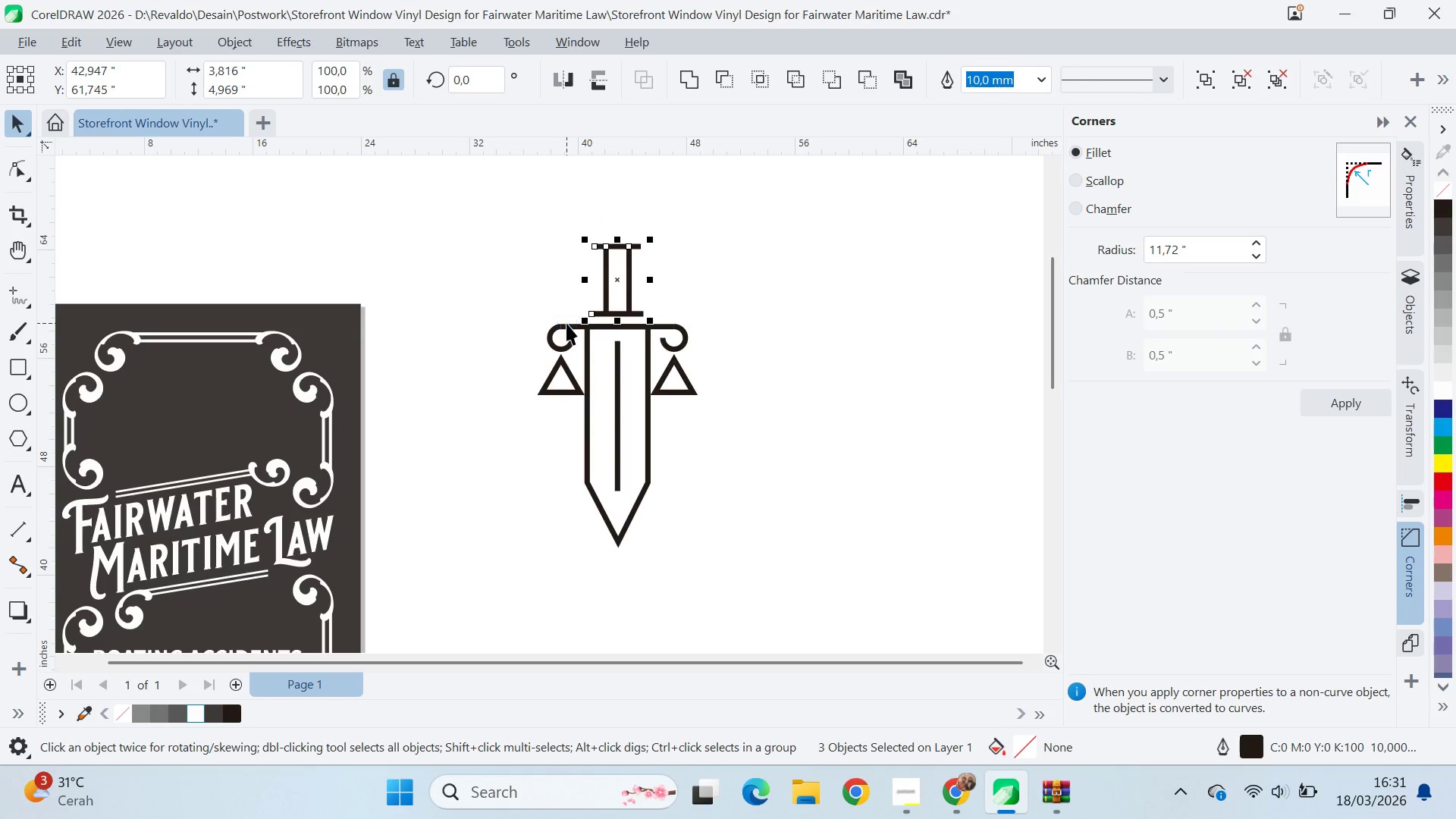 
key(ArrowUp)
 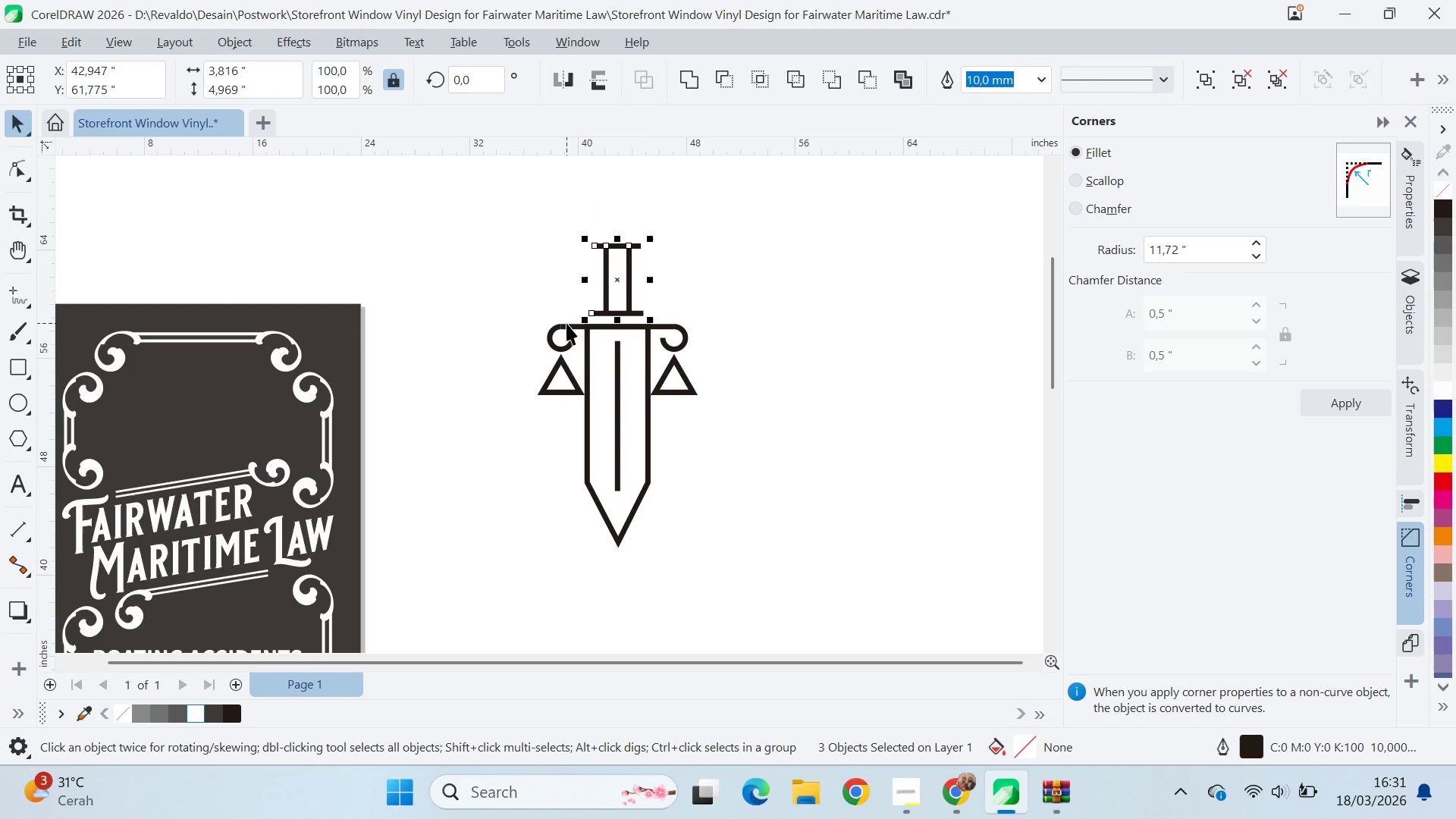 
key(ArrowDown)
 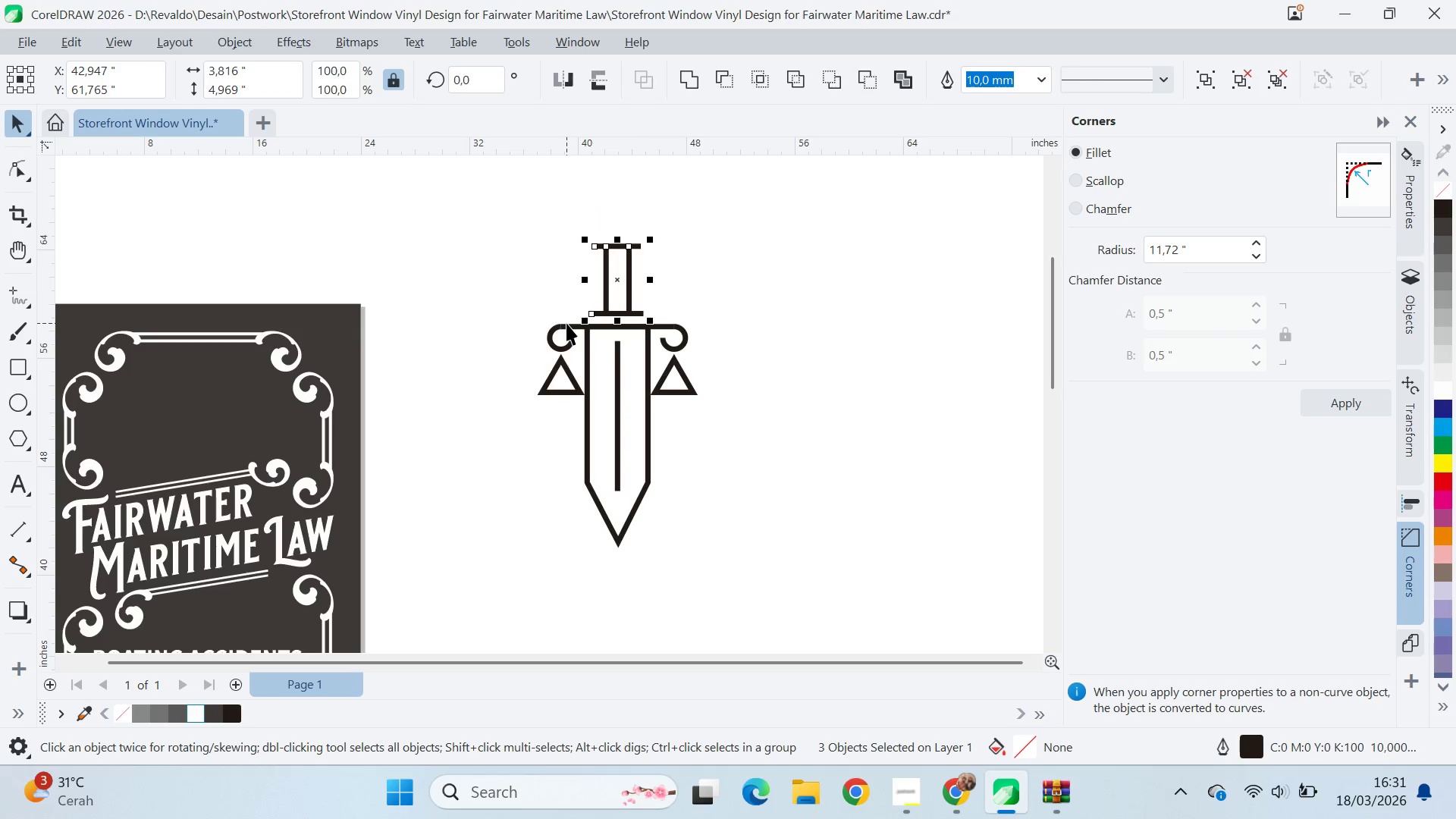 
key(ArrowUp)
 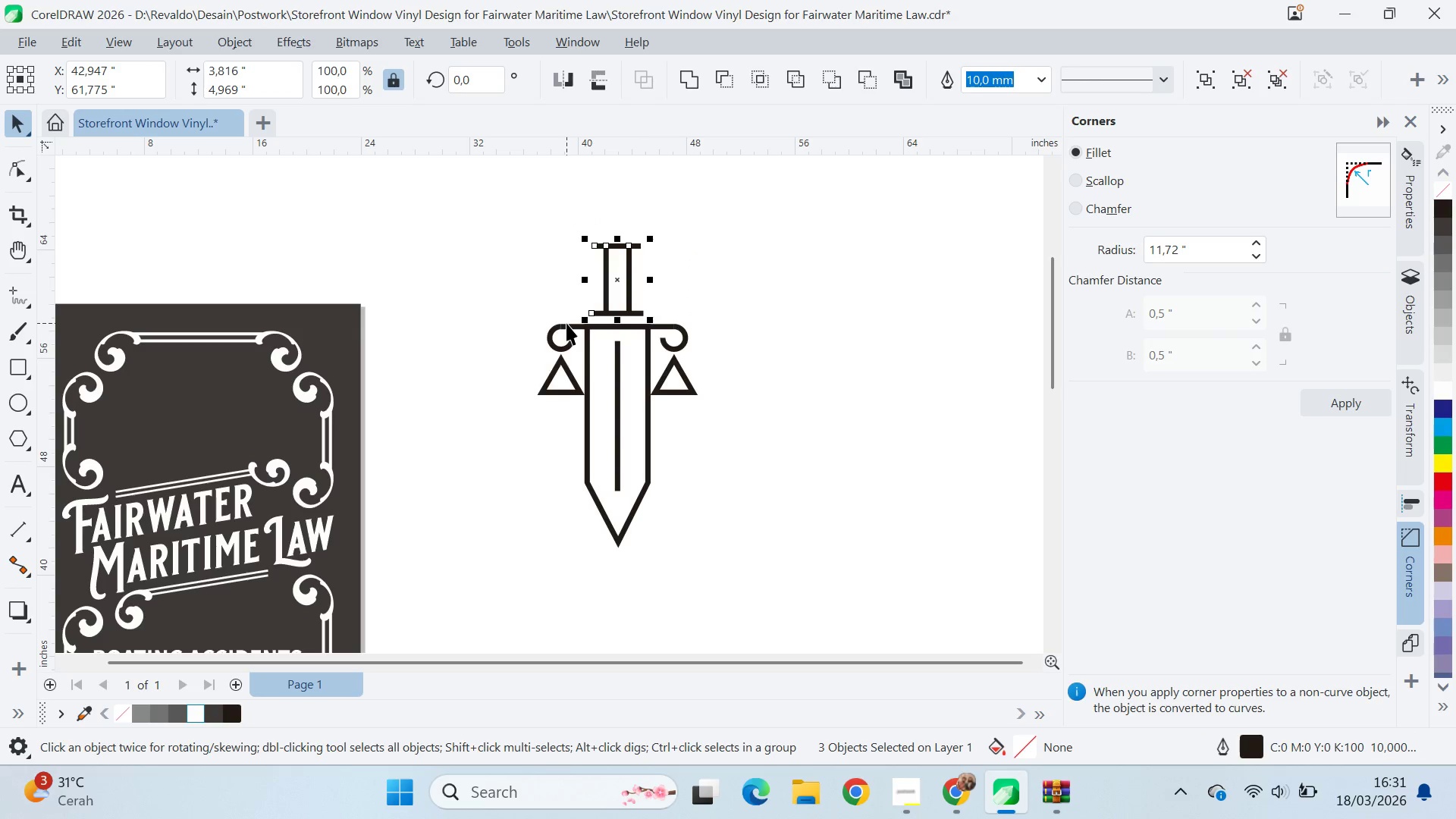 
key(ArrowUp)
 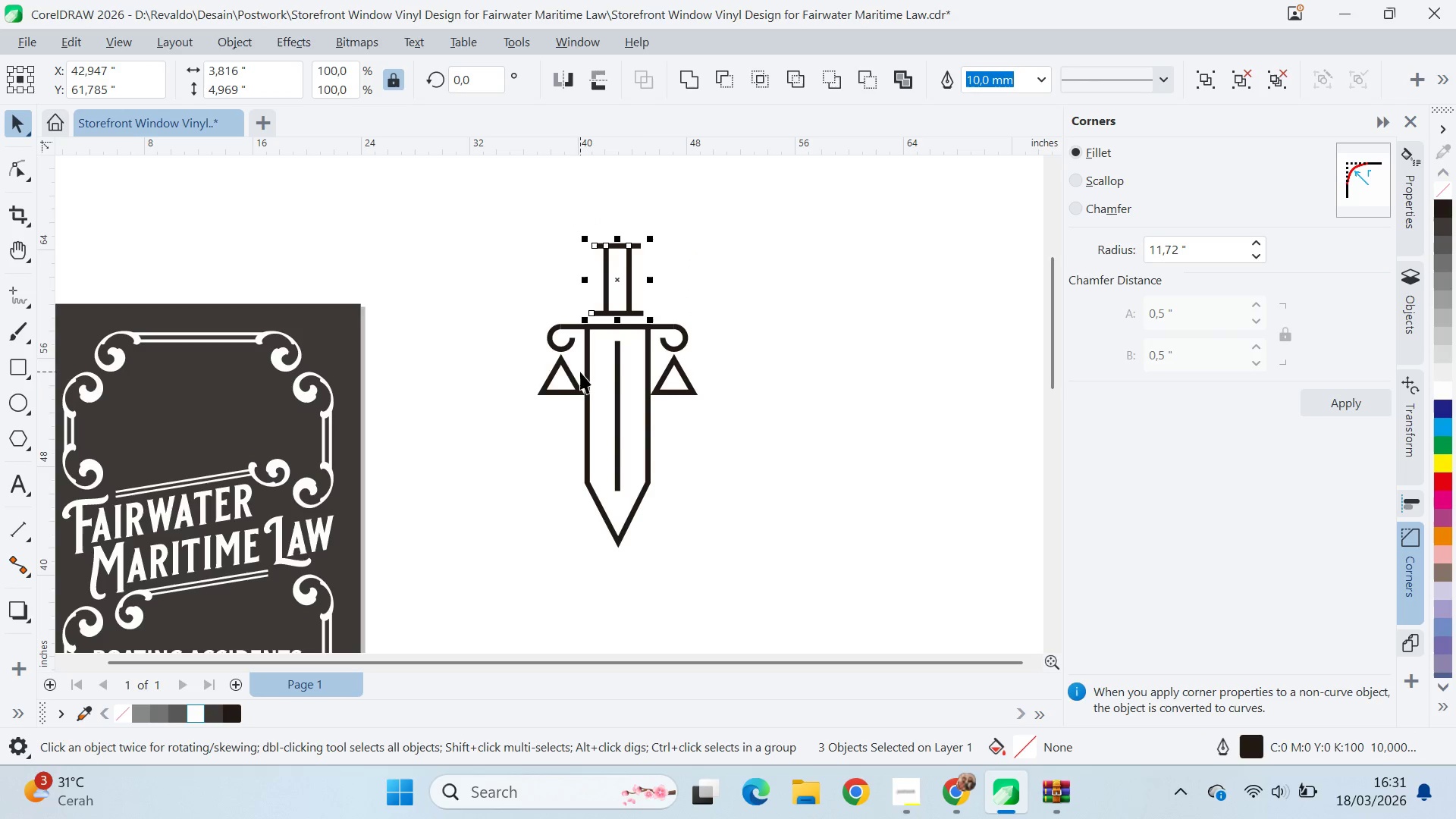 
left_click([575, 385])
 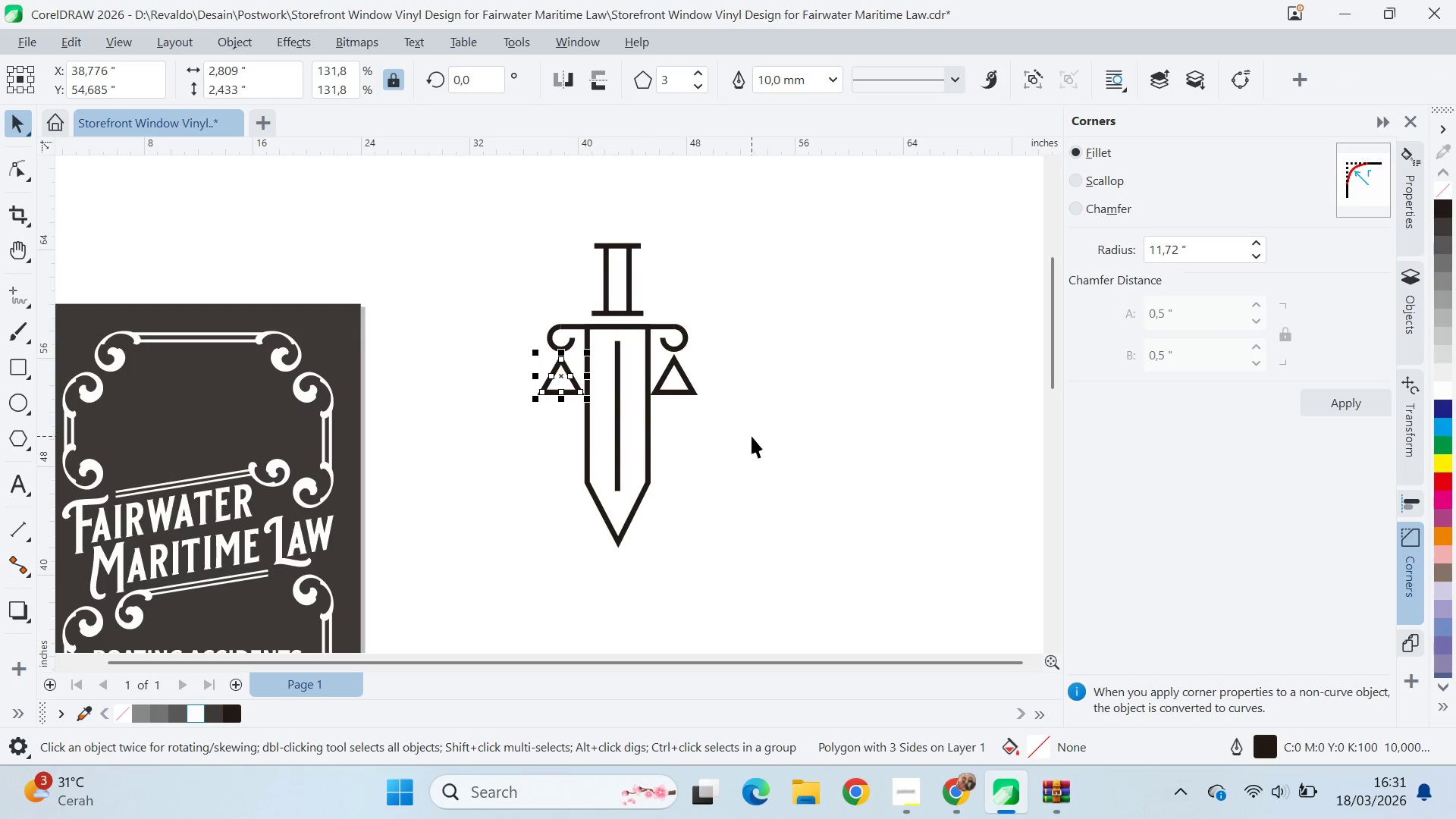 
hold_key(key=ShiftLeft, duration=0.61)
 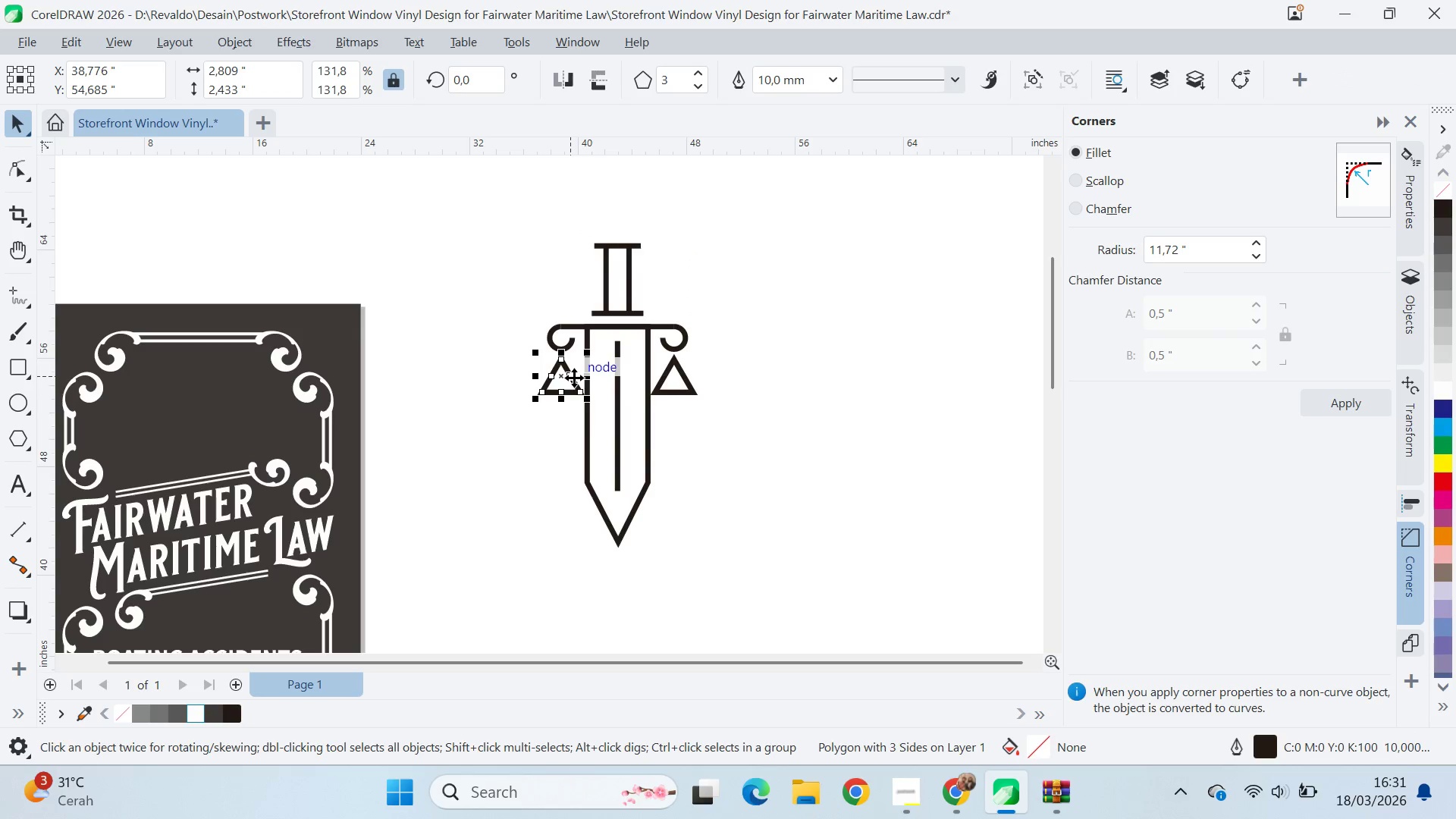 
key(Delete)
 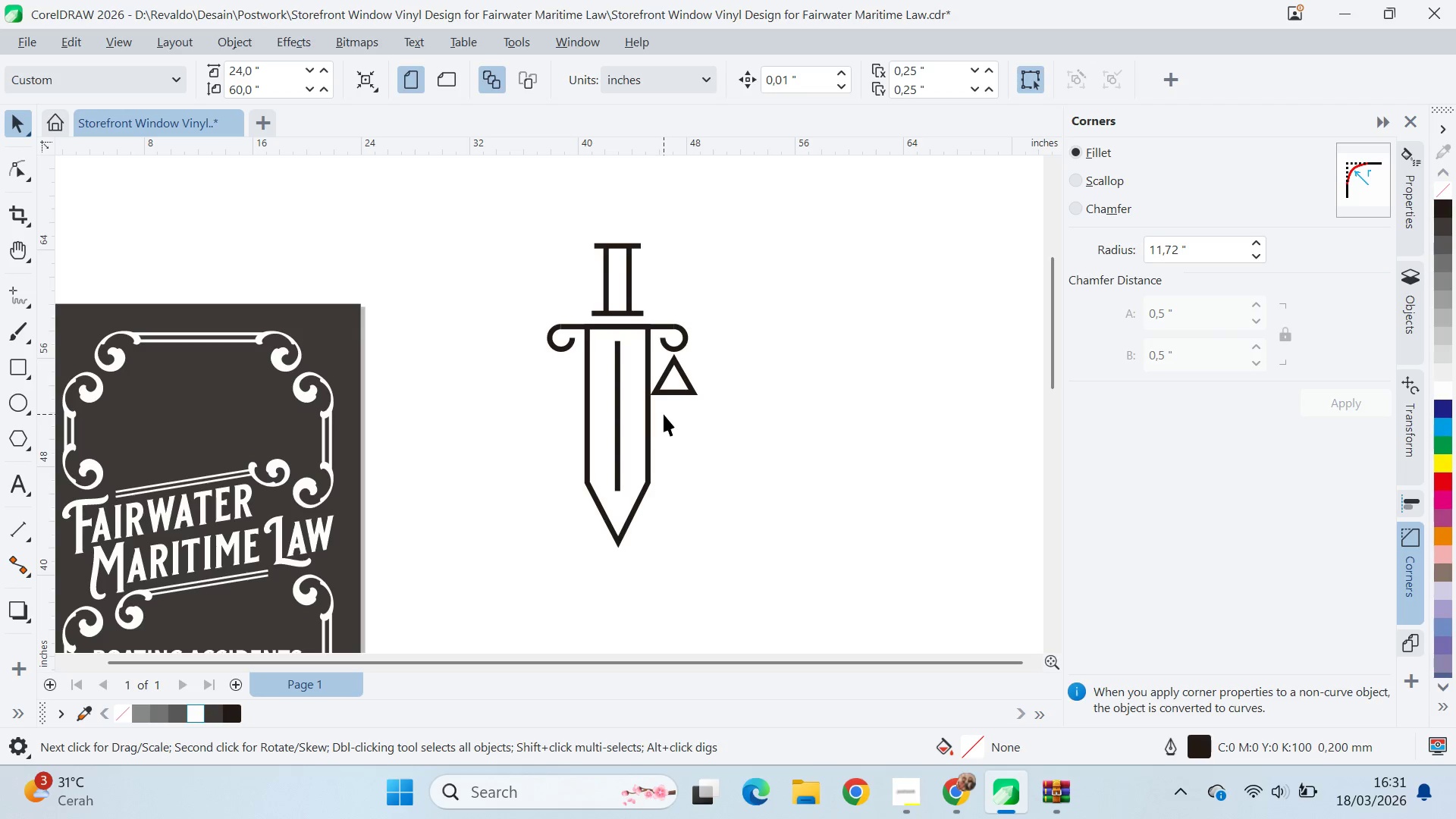 
hold_key(key=ShiftLeft, duration=1.48)
left_click_drag(start_coordinate=[710, 406], to_coordinate=[697, 435])
 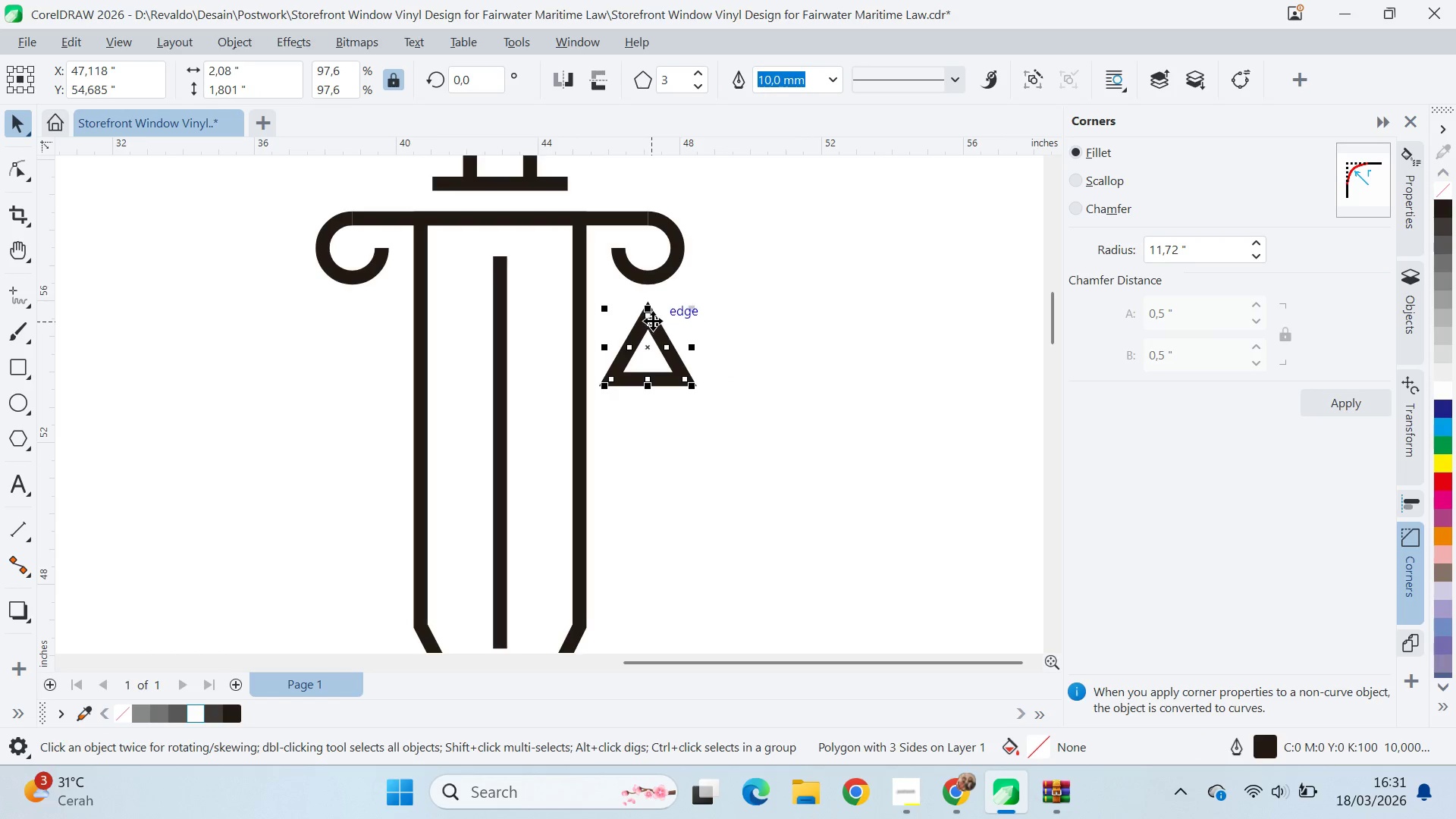 
scroll: coordinate [691, 392], scroll_direction: up, amount: 7.0
 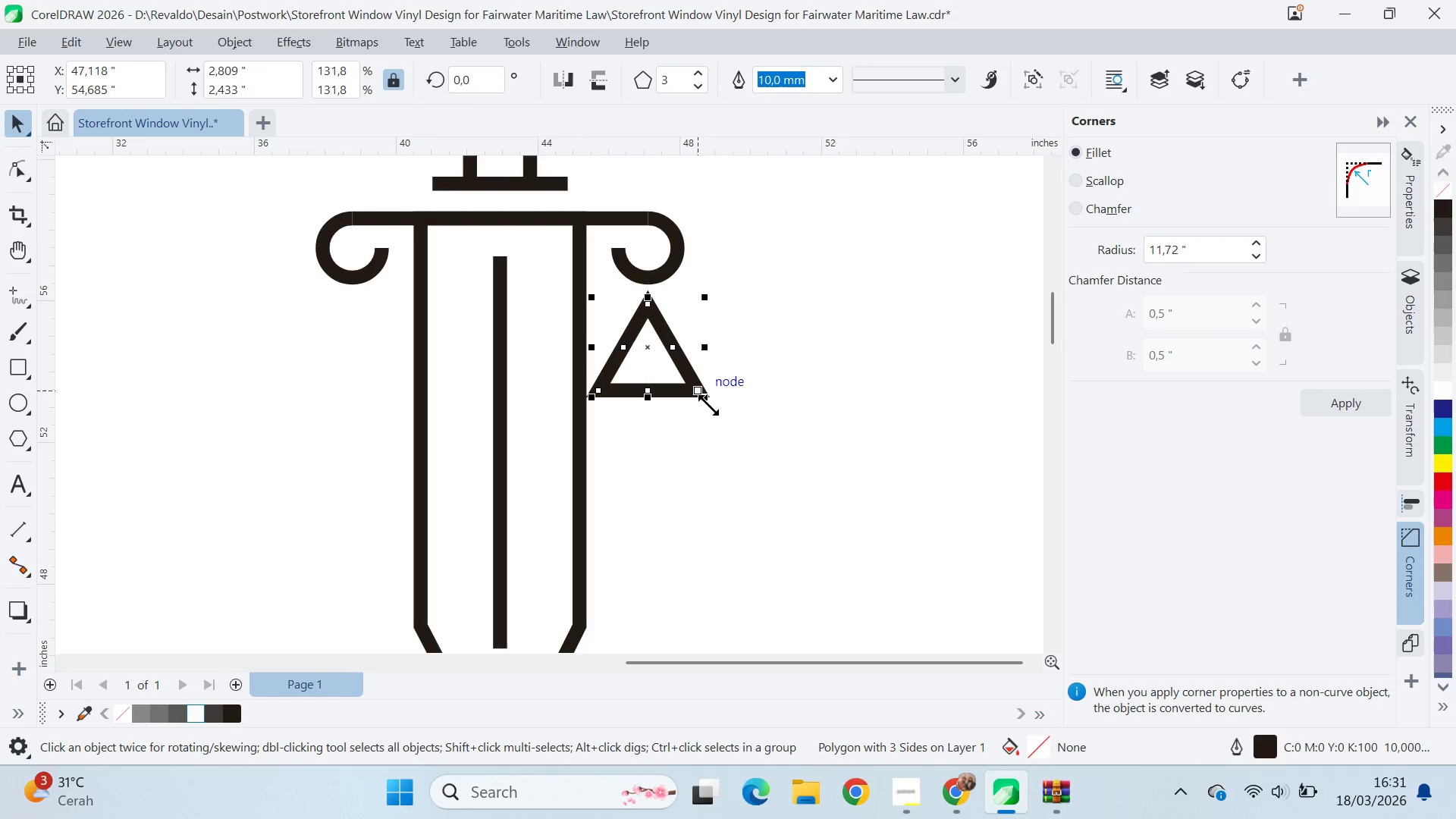 
left_click_drag(start_coordinate=[648, 316], to_coordinate=[351, 272])
 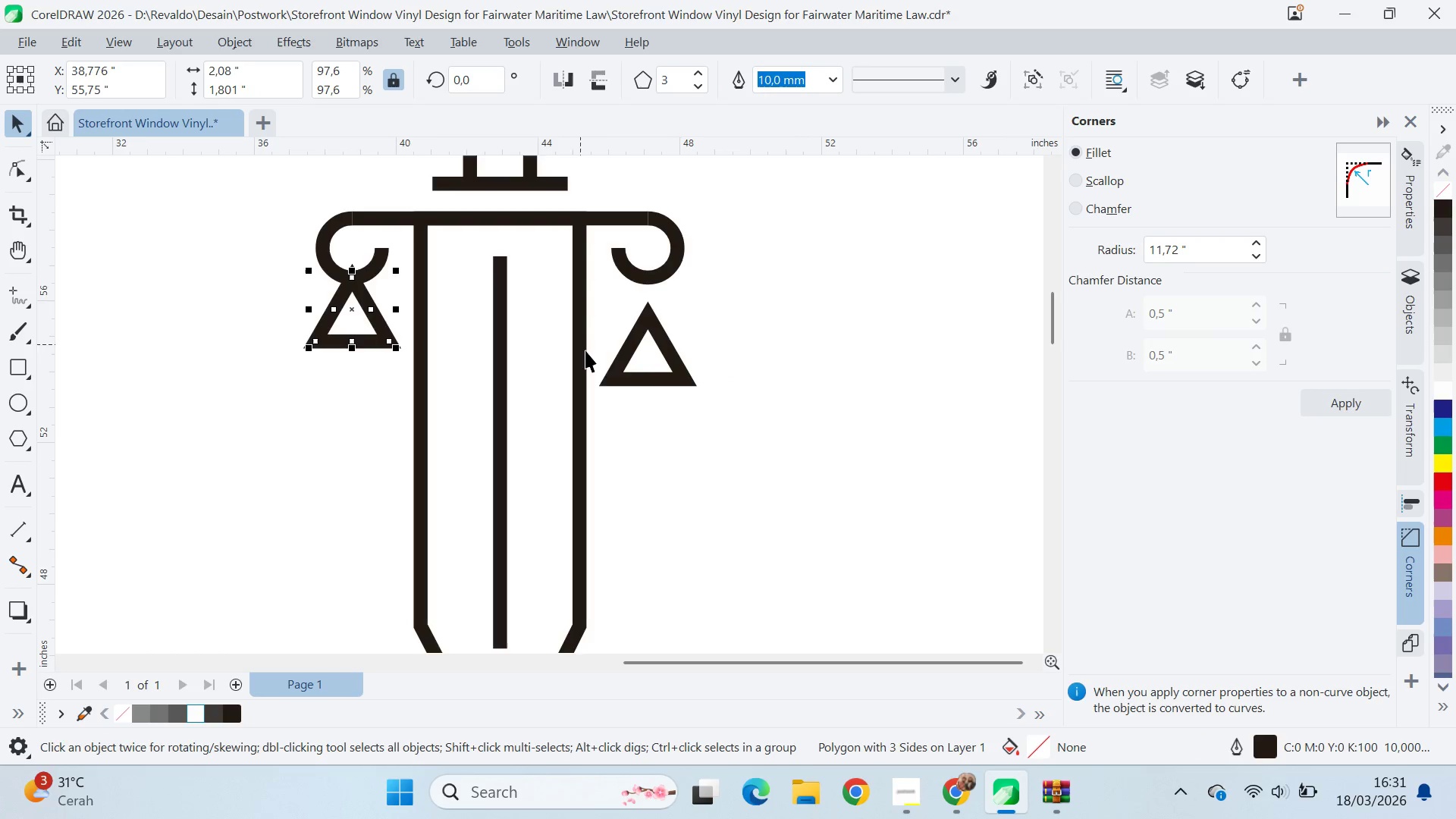 
hold_key(key=ShiftLeft, duration=1.08)
 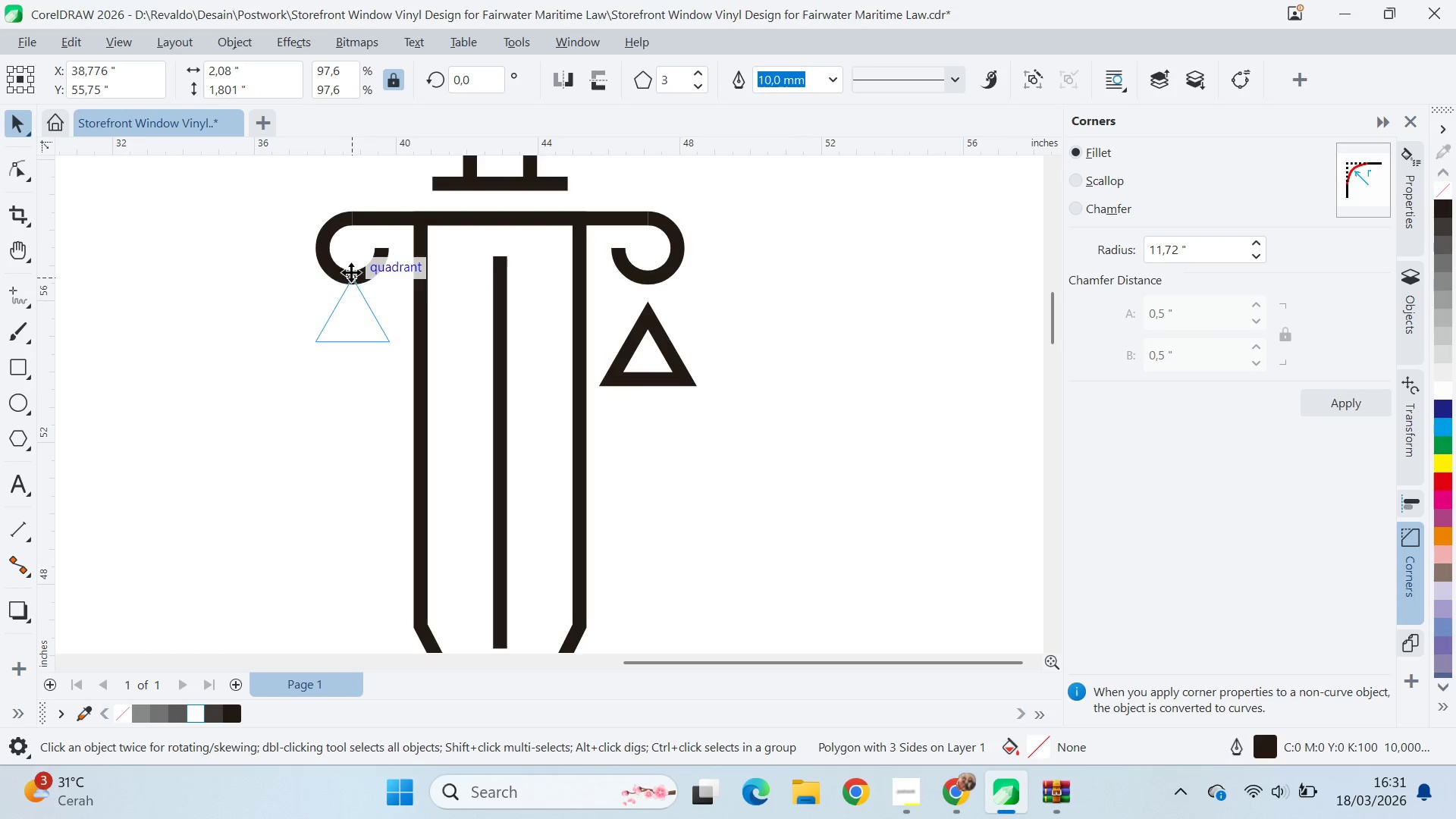 
hold_key(key=ShiftLeft, duration=0.7)
 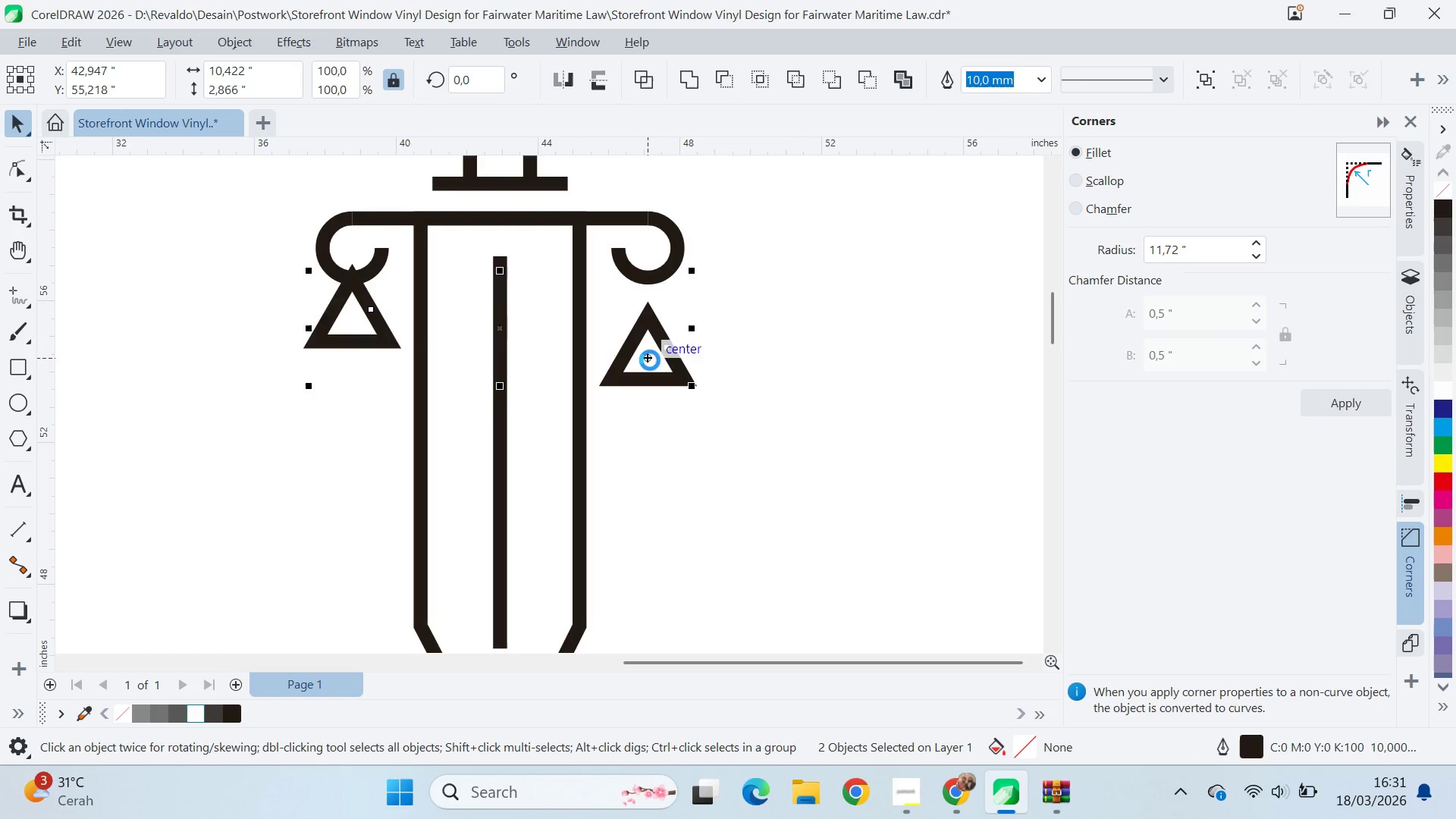 
key(E)
 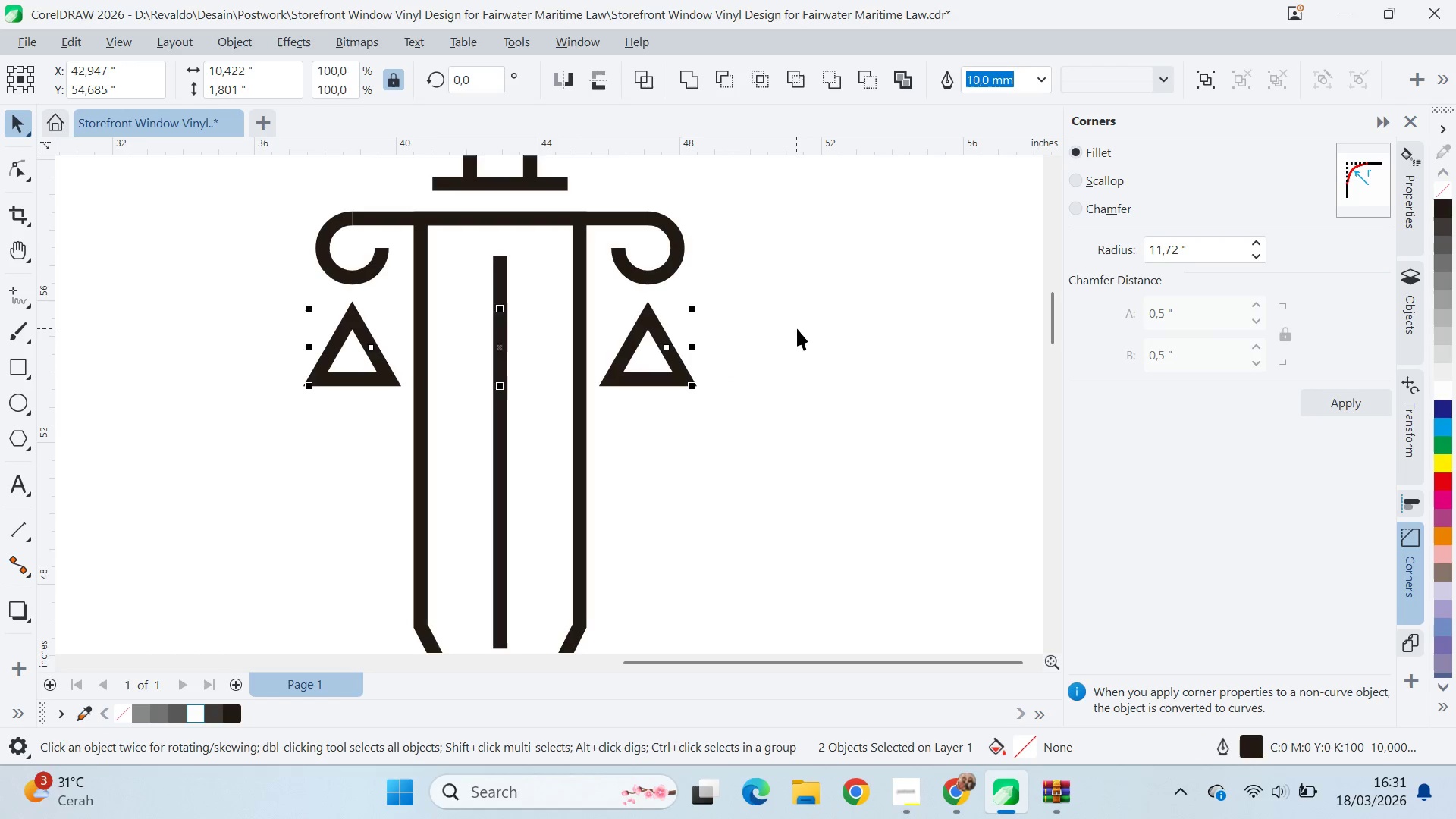 
left_click([797, 328])
 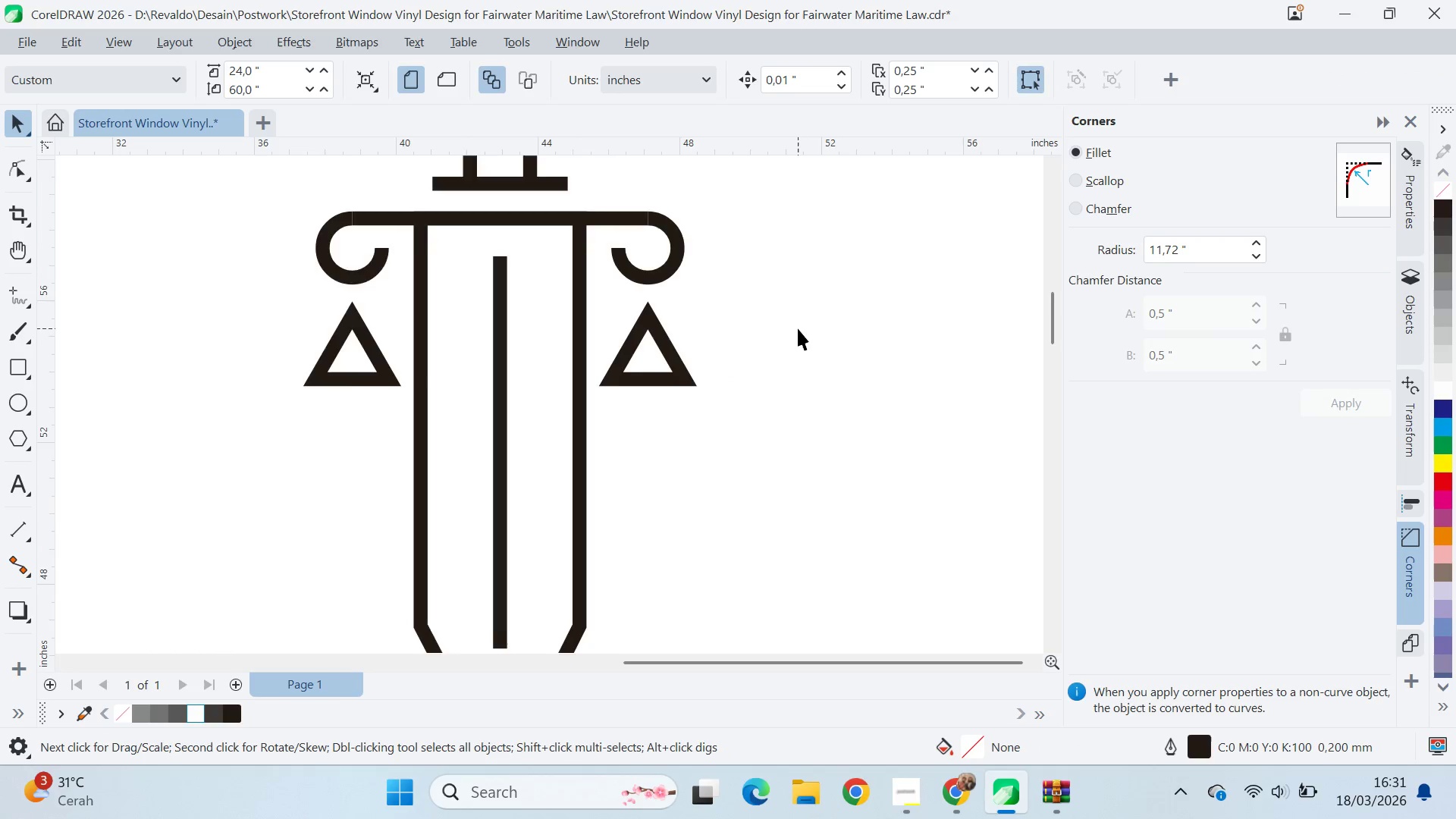 
scroll: coordinate [786, 337], scroll_direction: down, amount: 10.0
 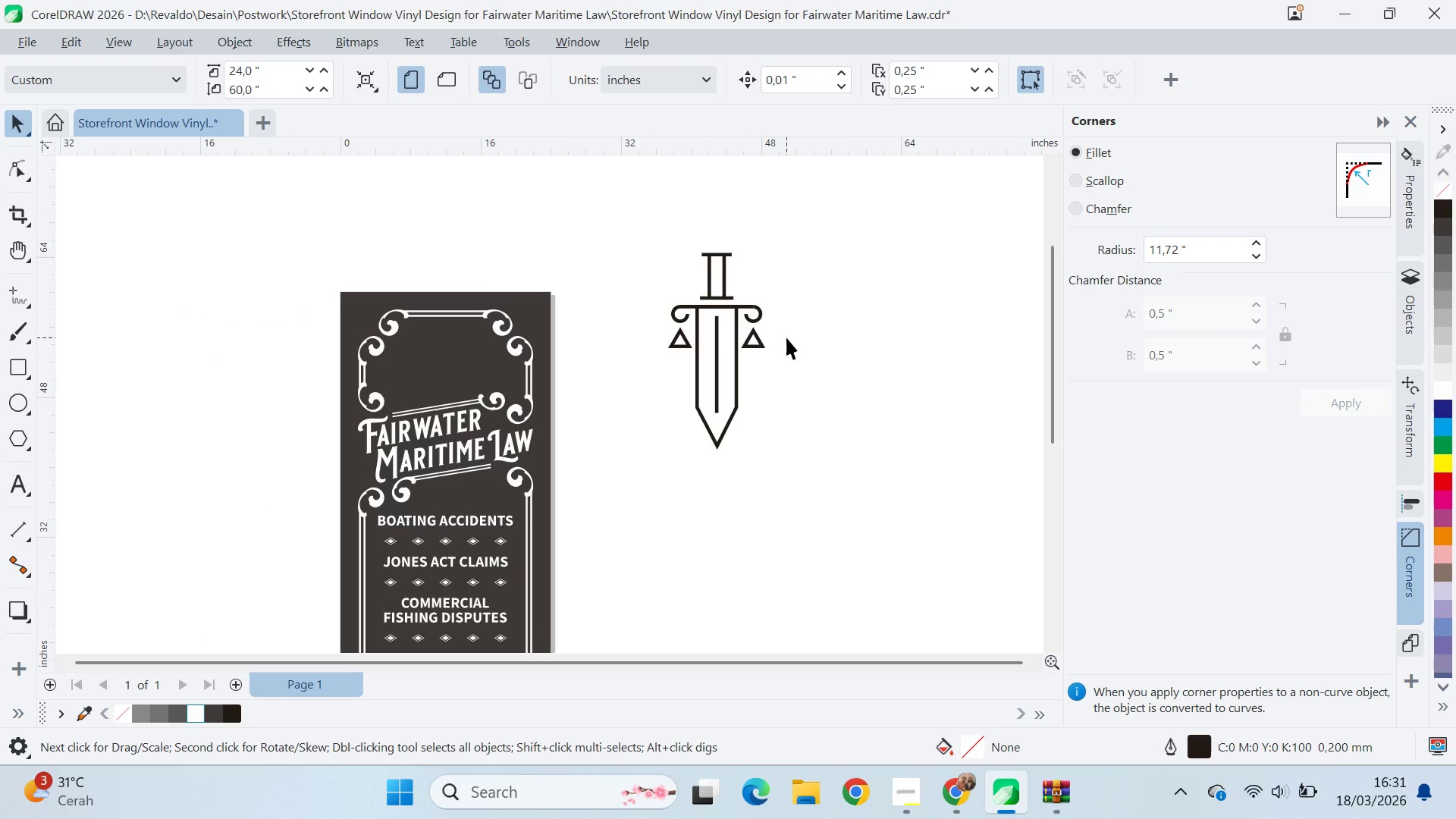 
scroll: coordinate [786, 337], scroll_direction: up, amount: 5.0
 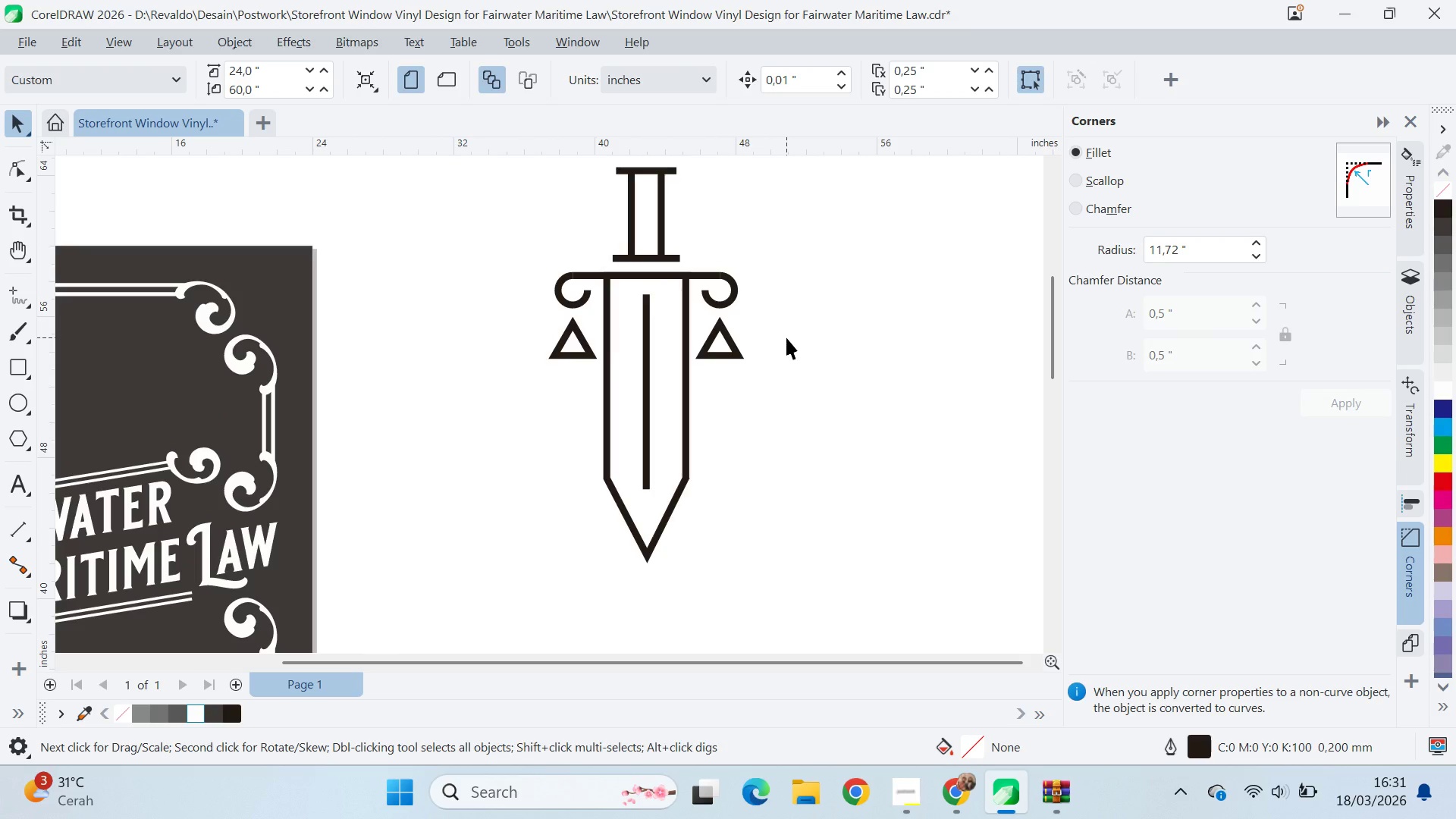 
scroll: coordinate [786, 337], scroll_direction: down, amount: 5.0
 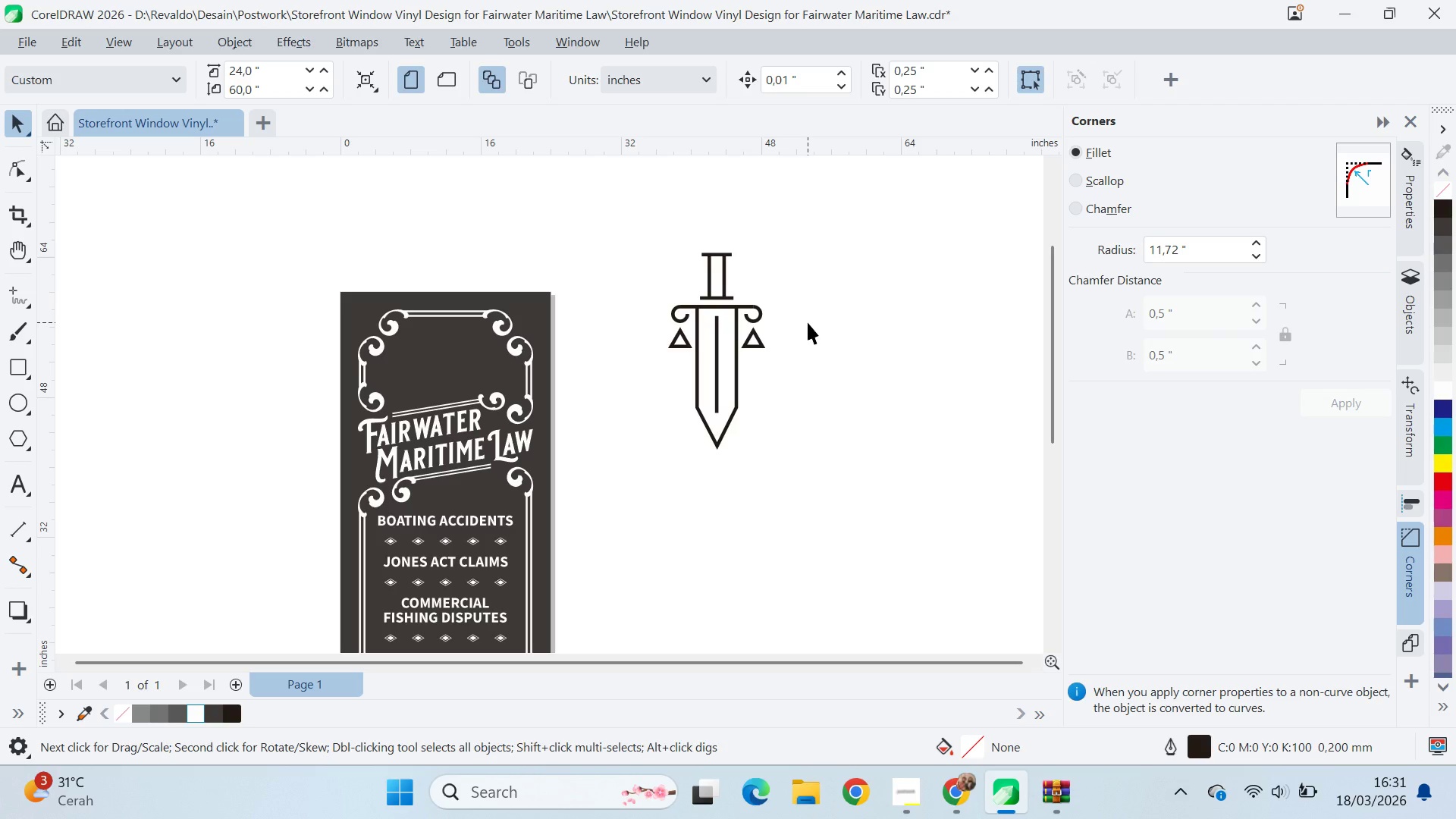 
wait(22.73)
 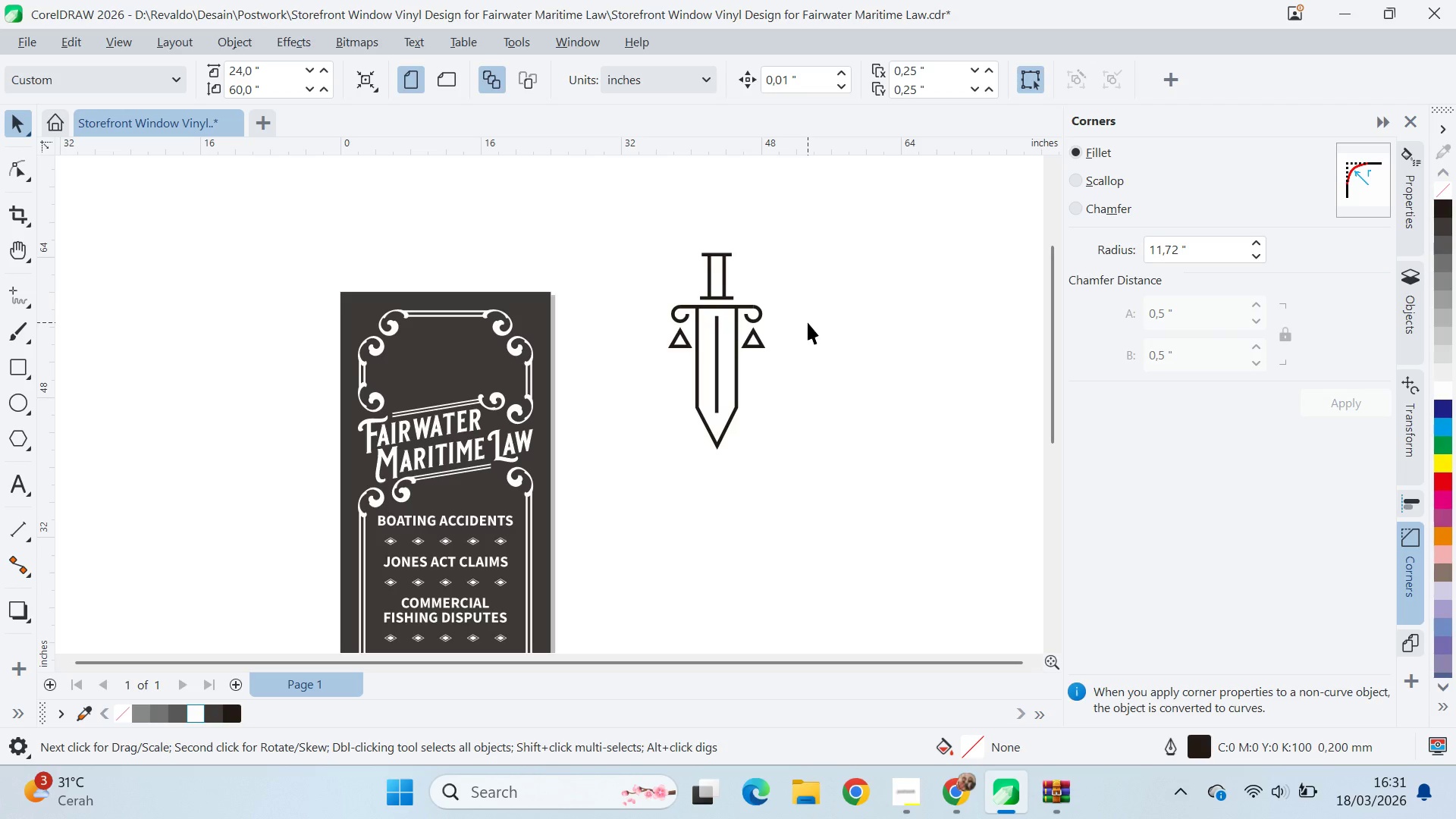 
left_click_drag(start_coordinate=[863, 330], to_coordinate=[866, 338])
 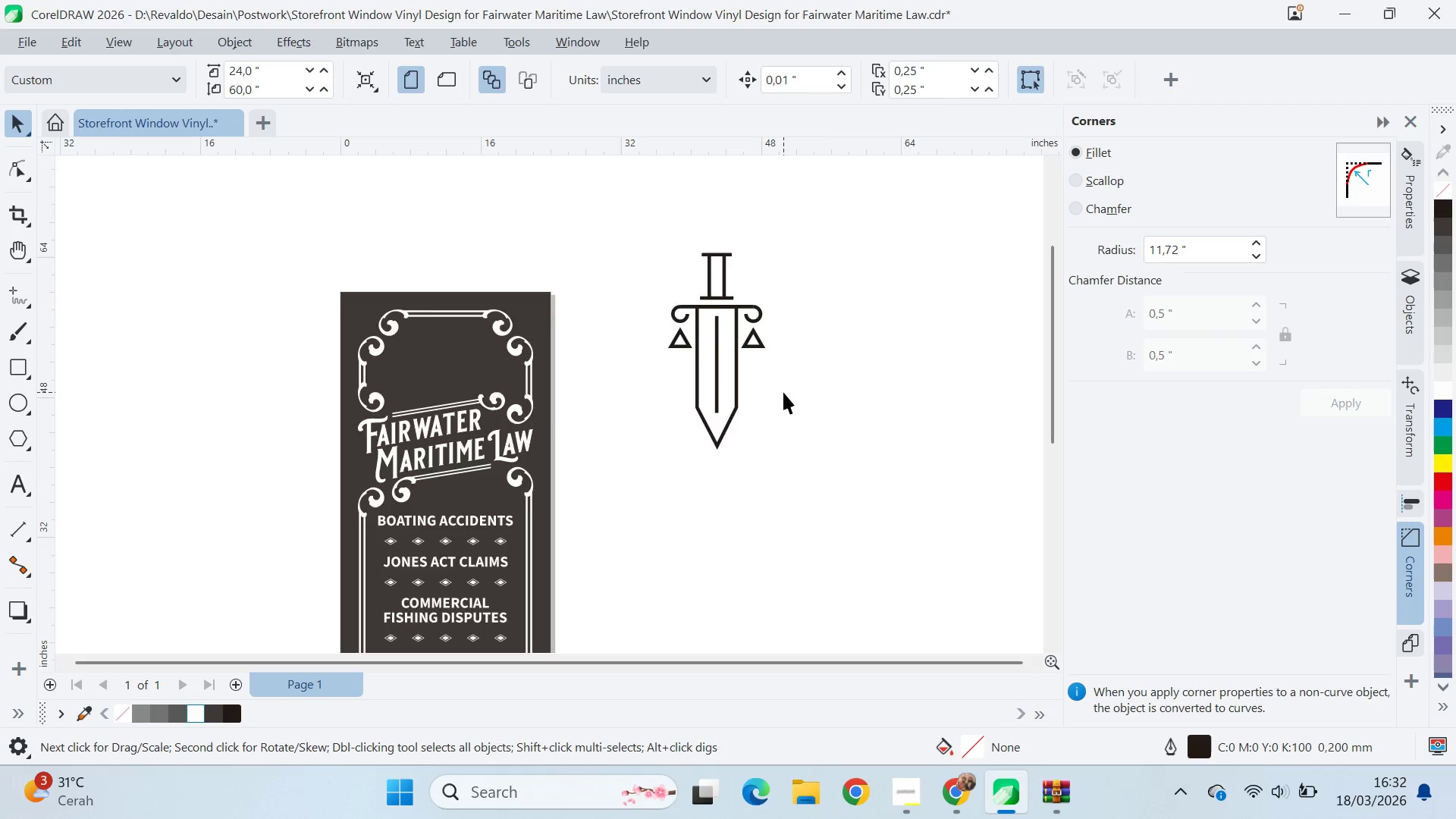 
scroll: coordinate [783, 382], scroll_direction: up, amount: 4.0
 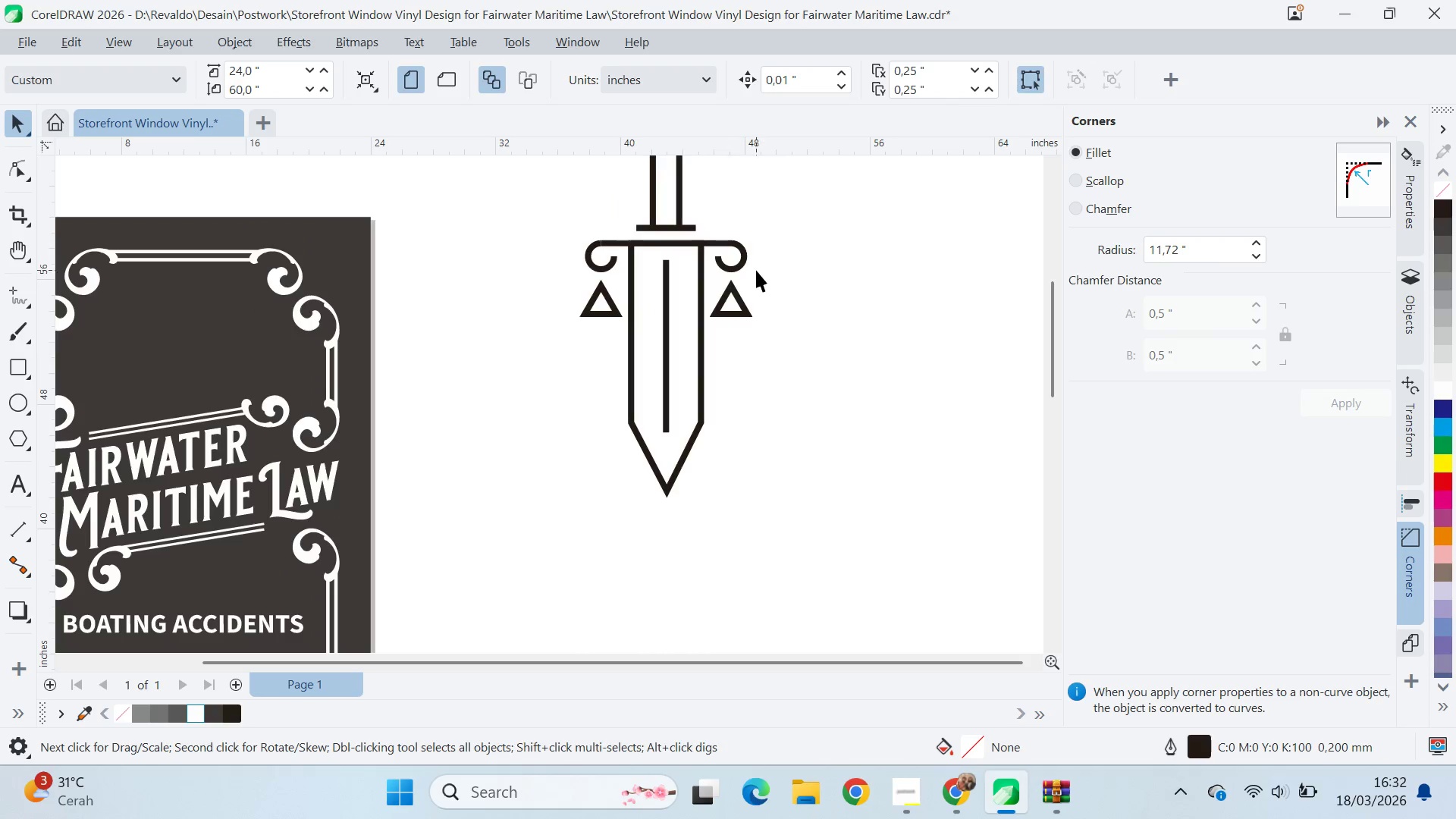 
scroll: coordinate [698, 355], scroll_direction: down, amount: 9.0
 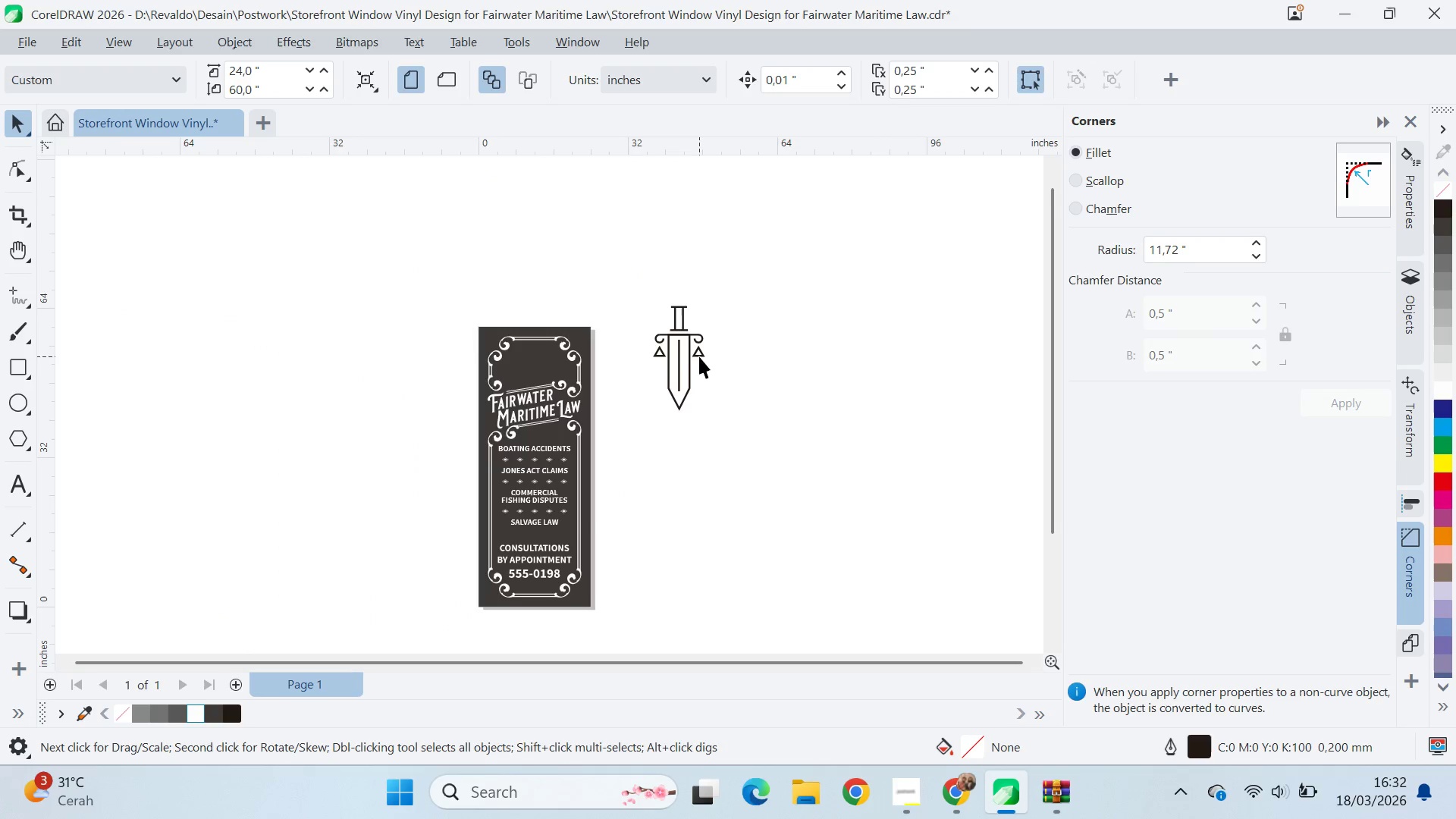 
left_click_drag(start_coordinate=[785, 231], to_coordinate=[493, 570])
 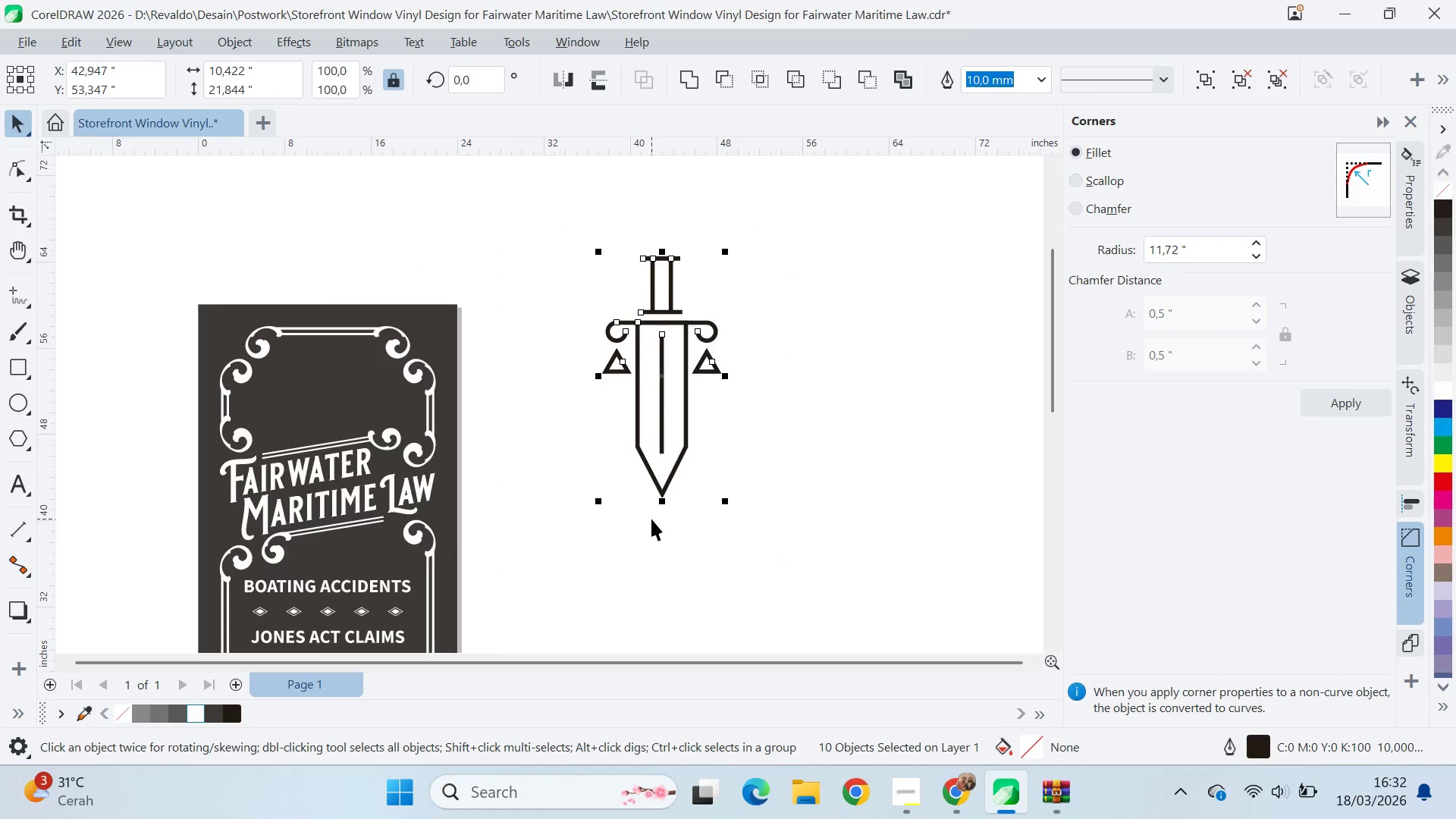 
scroll: coordinate [694, 339], scroll_direction: up, amount: 6.0
 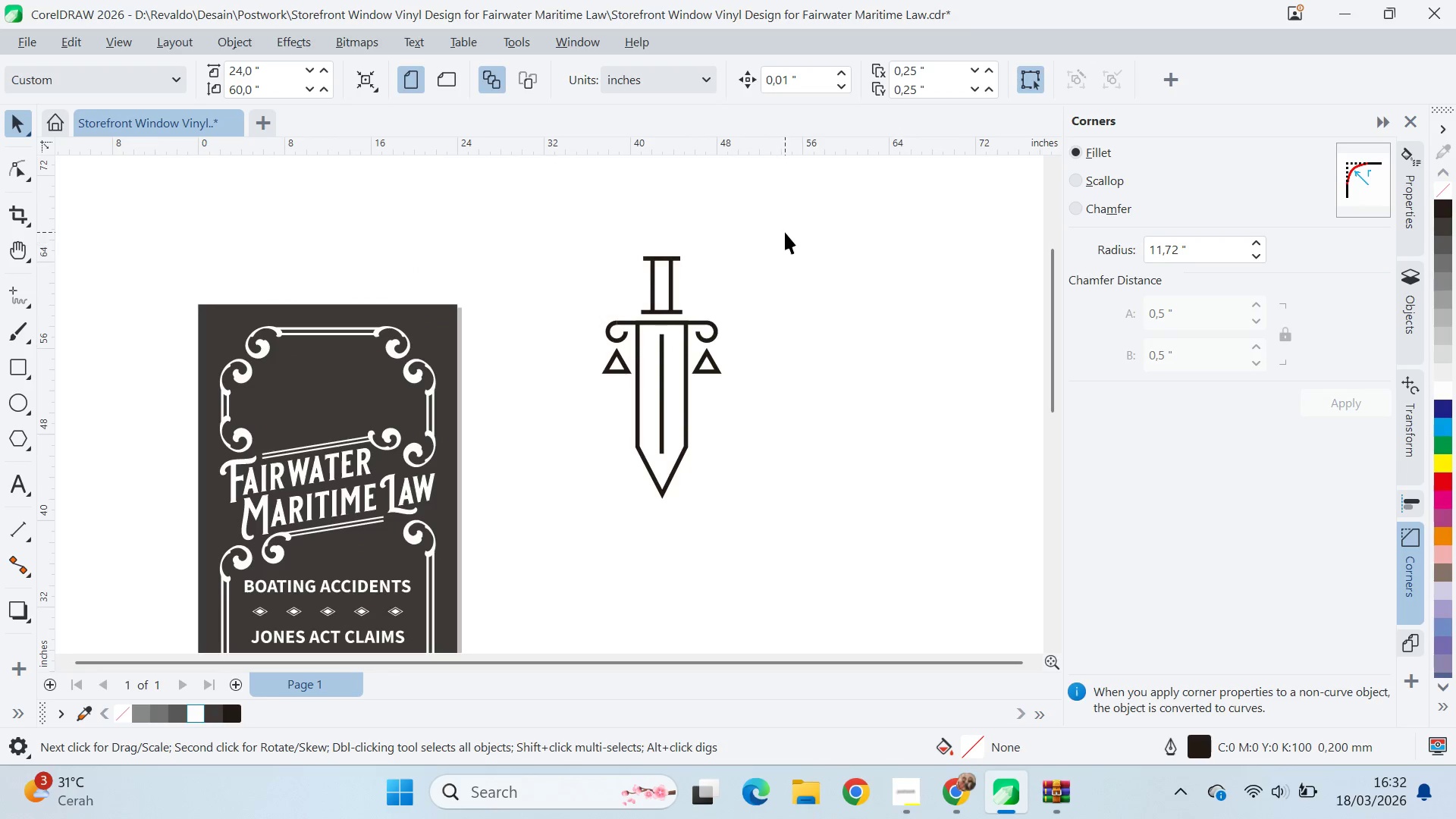 
key(Alt+Tab)
 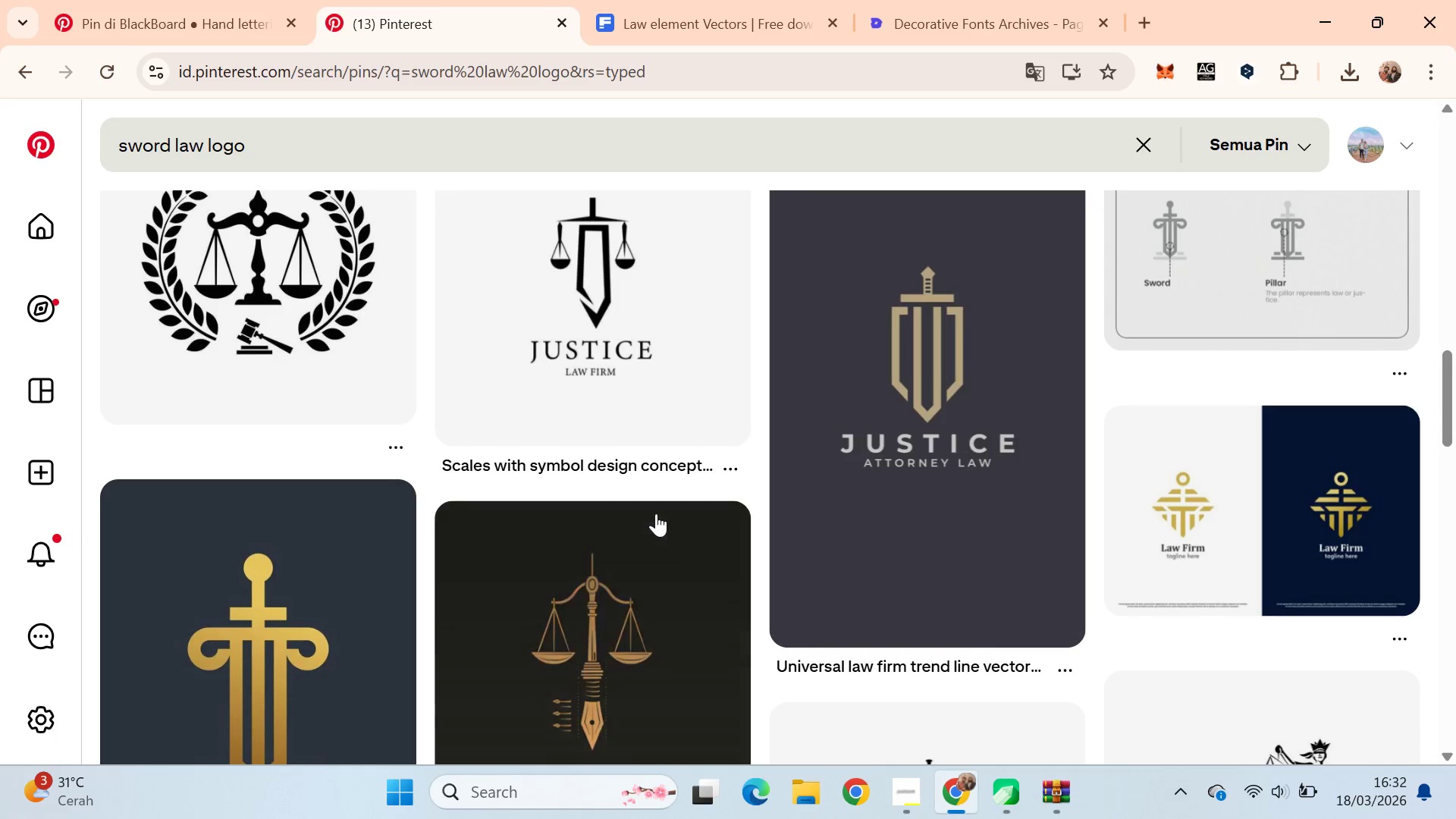 
scroll: coordinate [760, 472], scroll_direction: down, amount: 11.0
 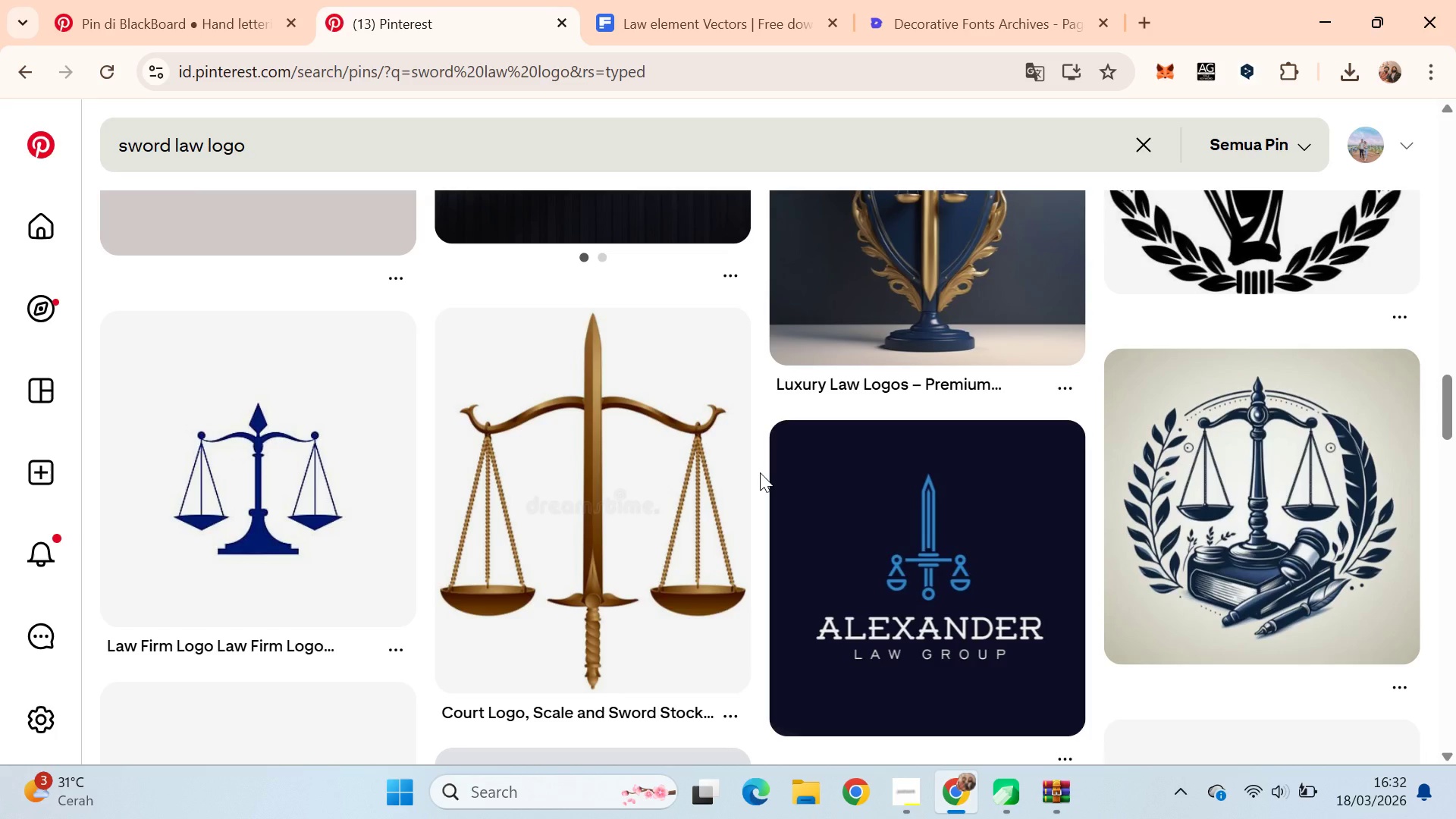 
key(Alt+AltLeft)
 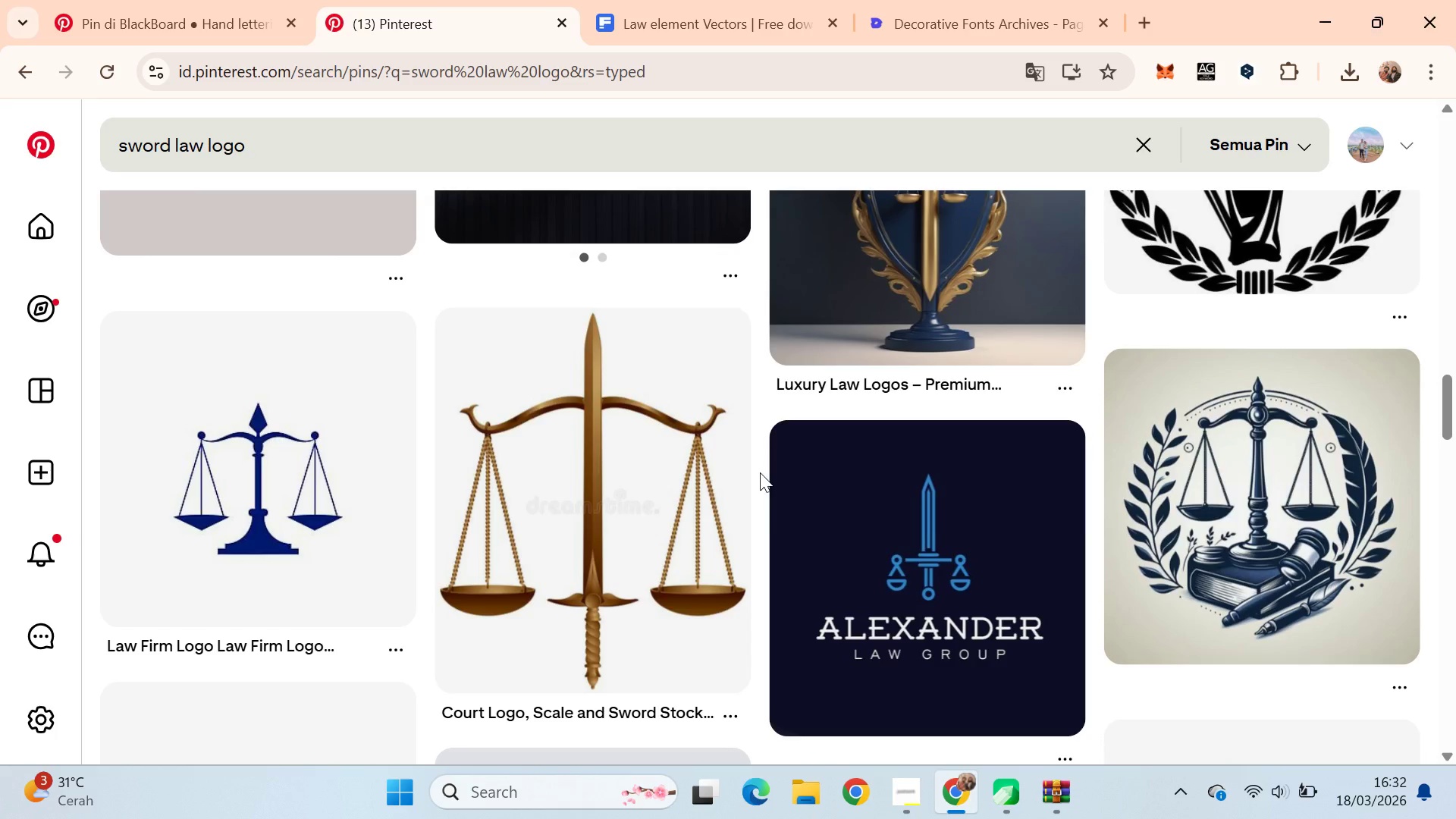 
key(Alt+Tab)
 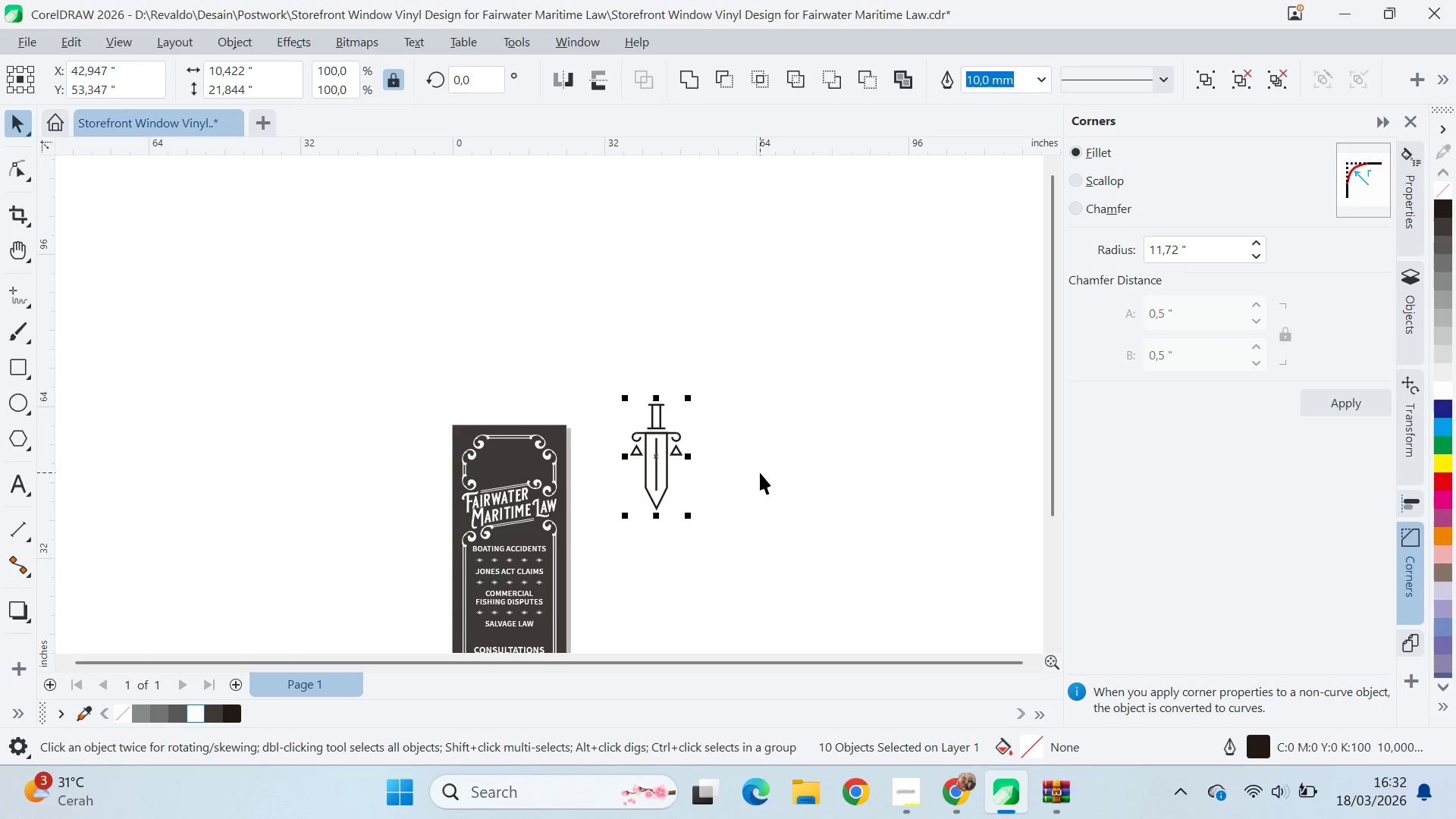 
key(Alt+AltLeft)
 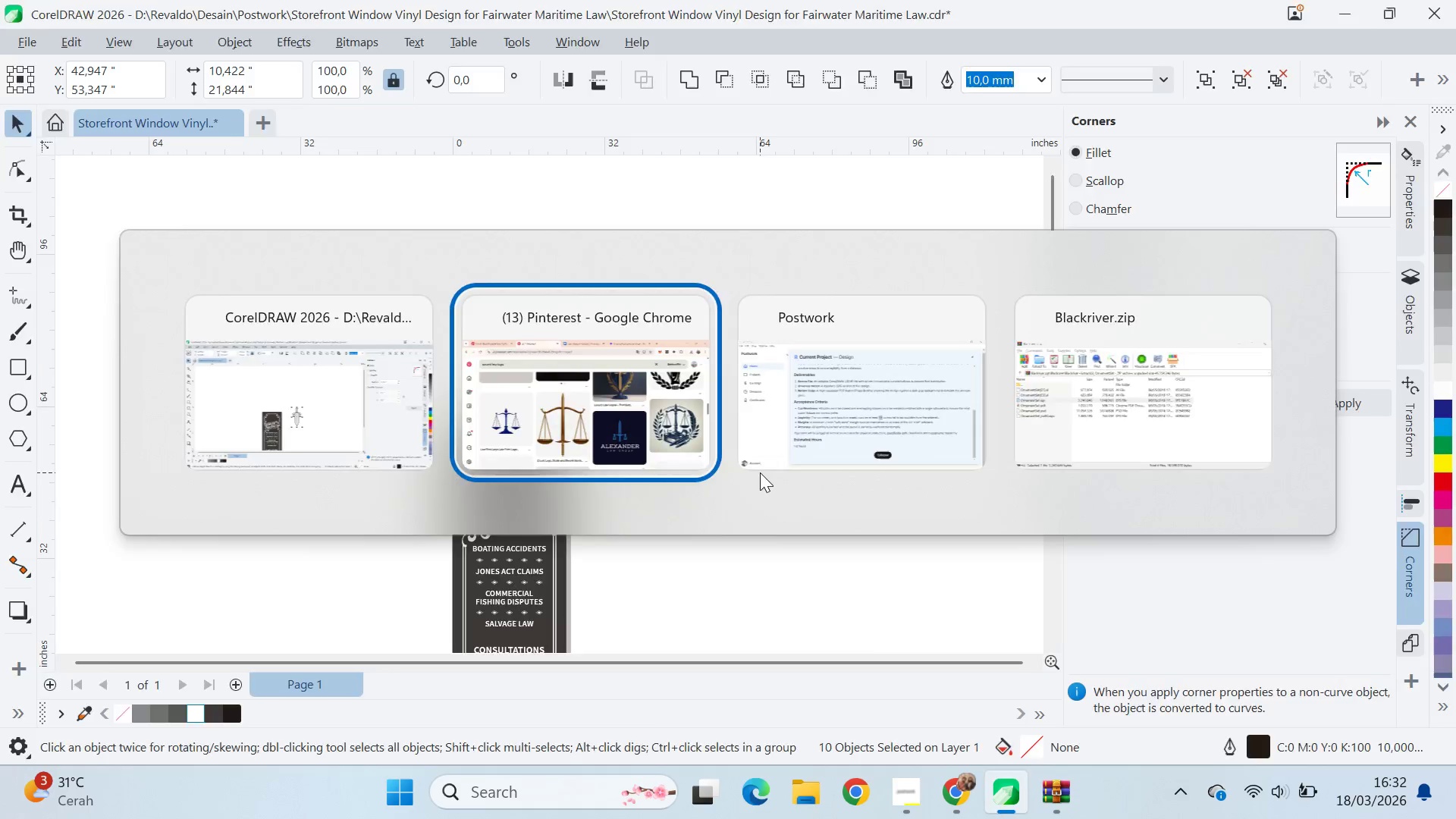 
key(Alt+Tab)
 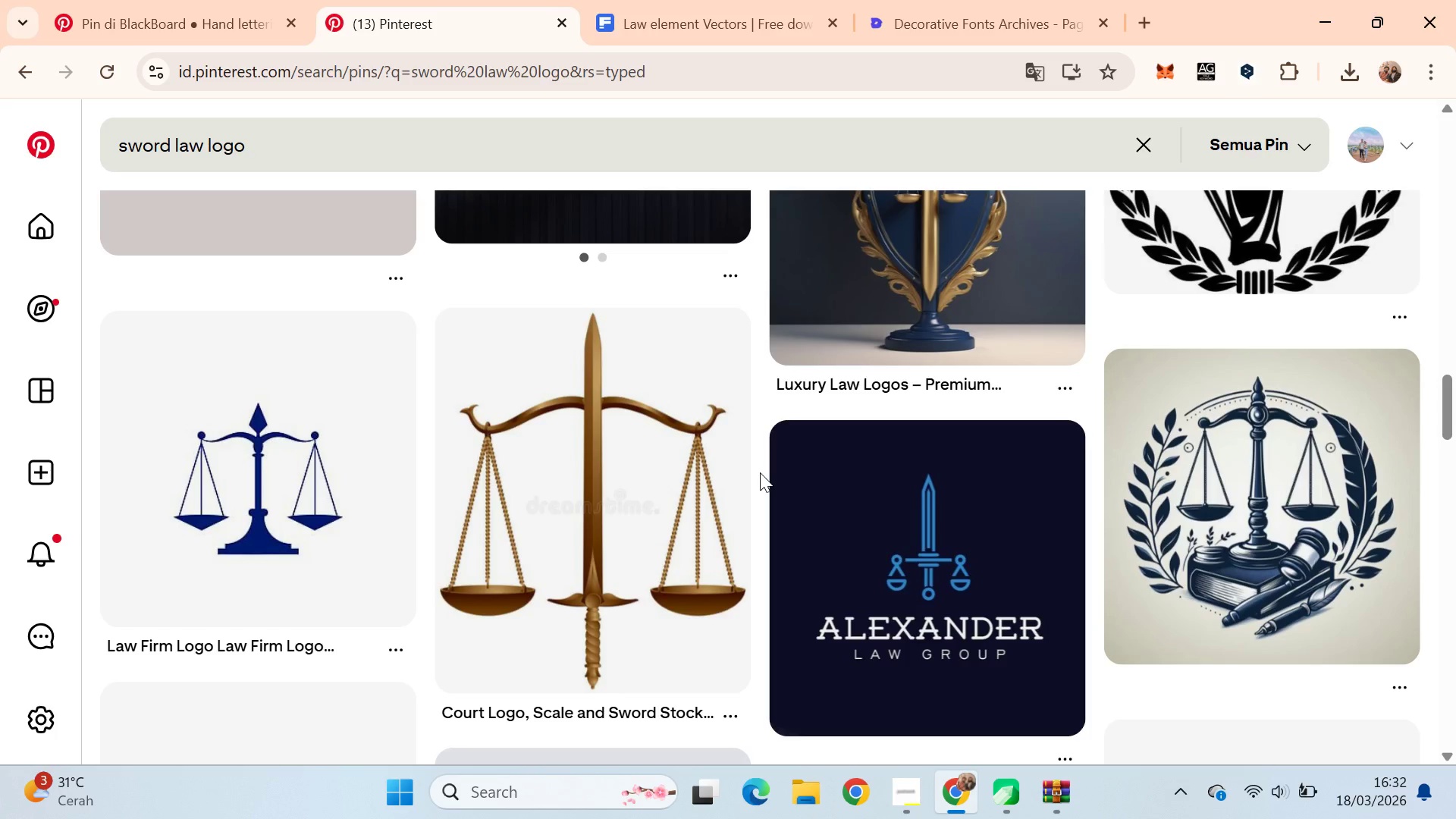 
key(Alt+AltLeft)
 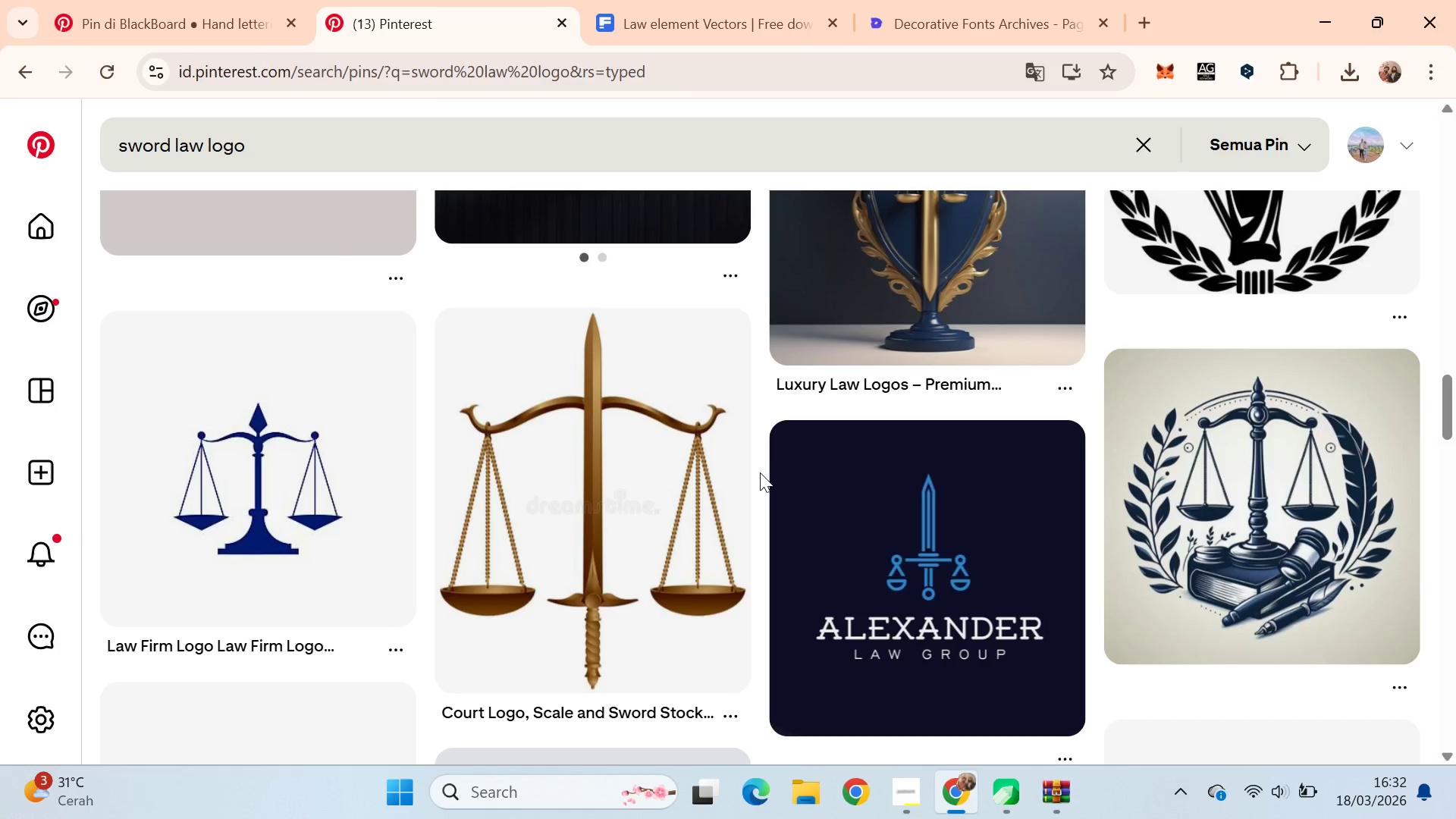 
key(Alt+Tab)
 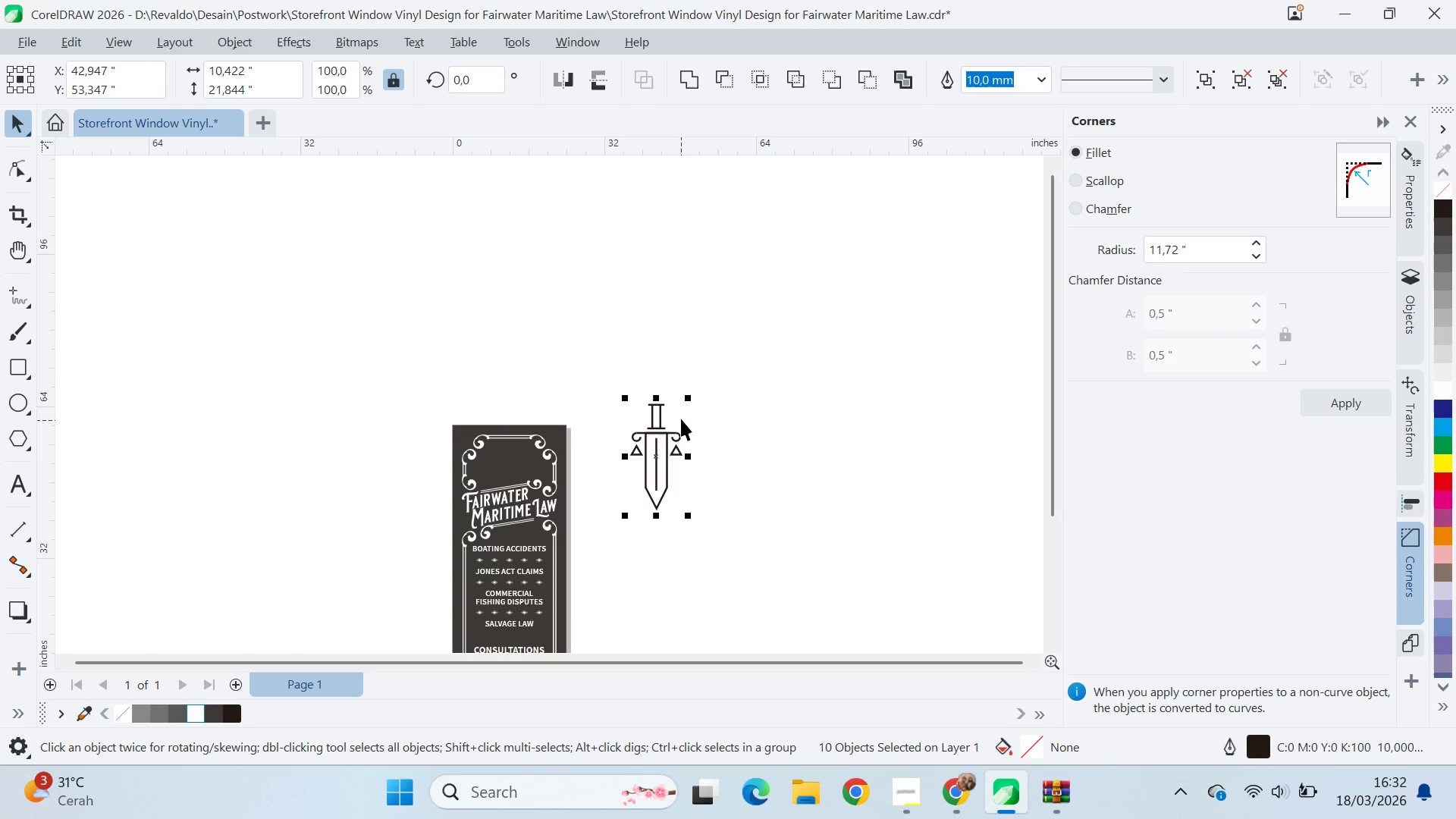 
scroll: coordinate [676, 474], scroll_direction: up, amount: 11.0
 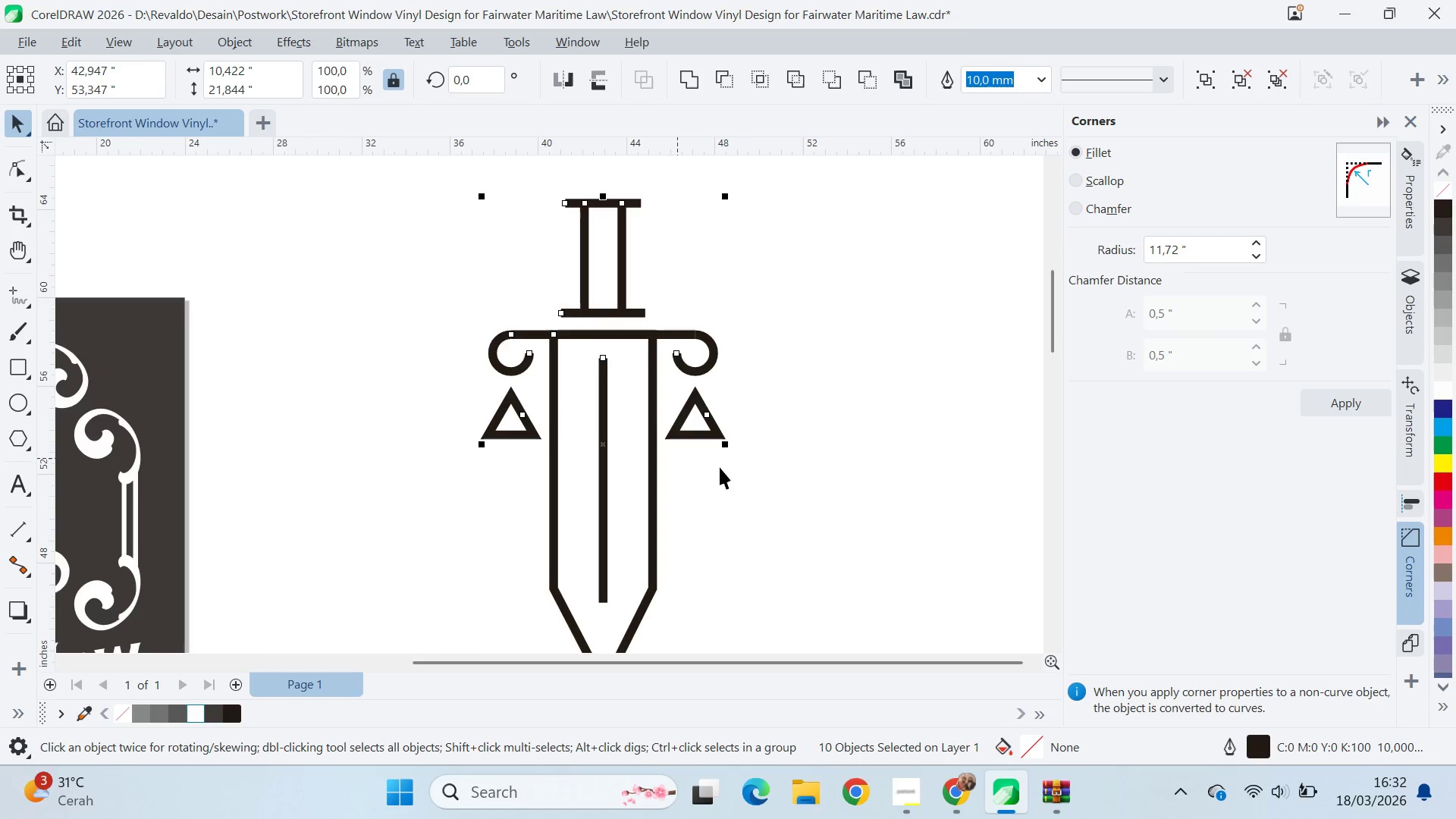 
left_click([740, 452])
 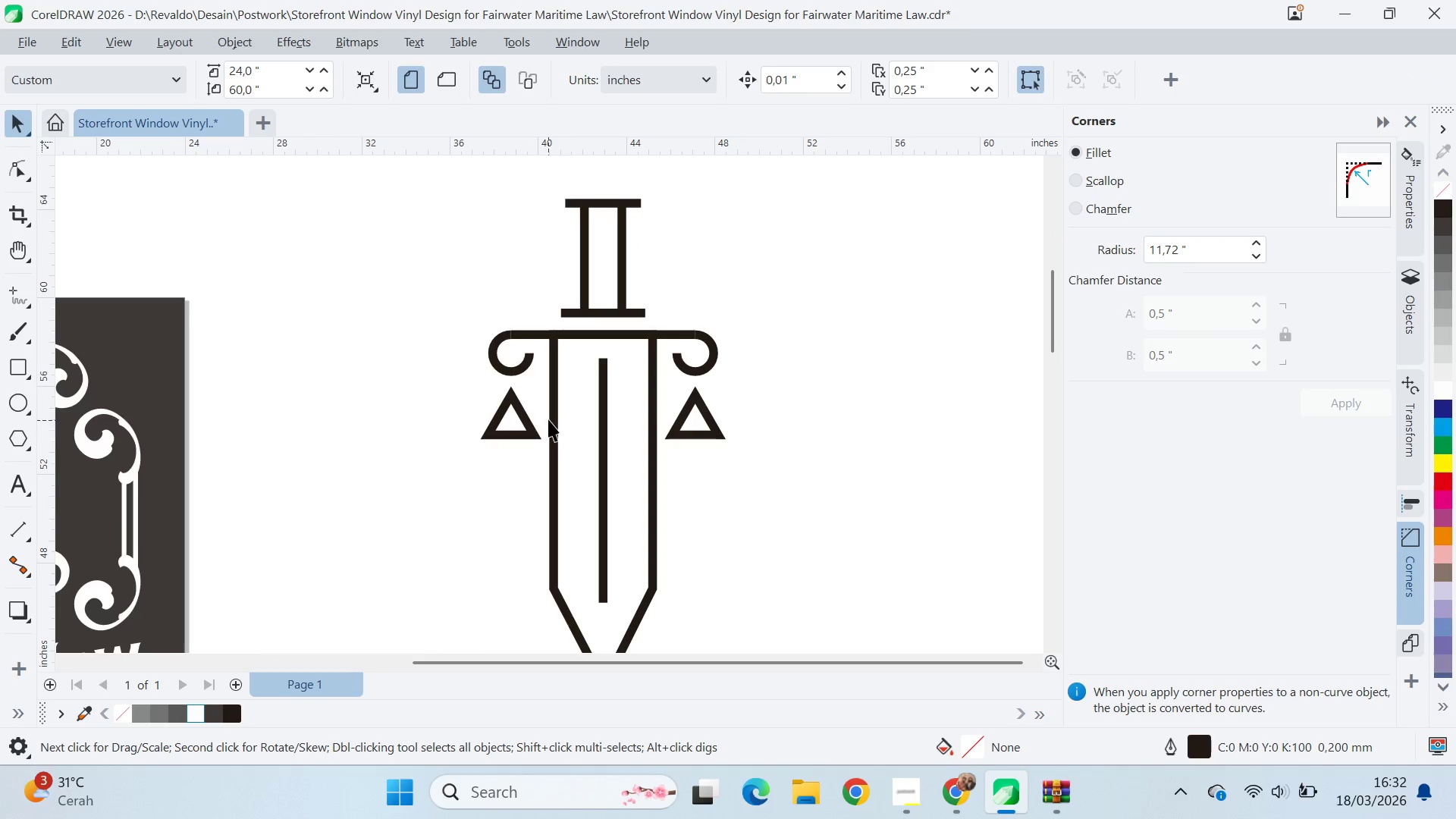 
left_click([535, 419])
 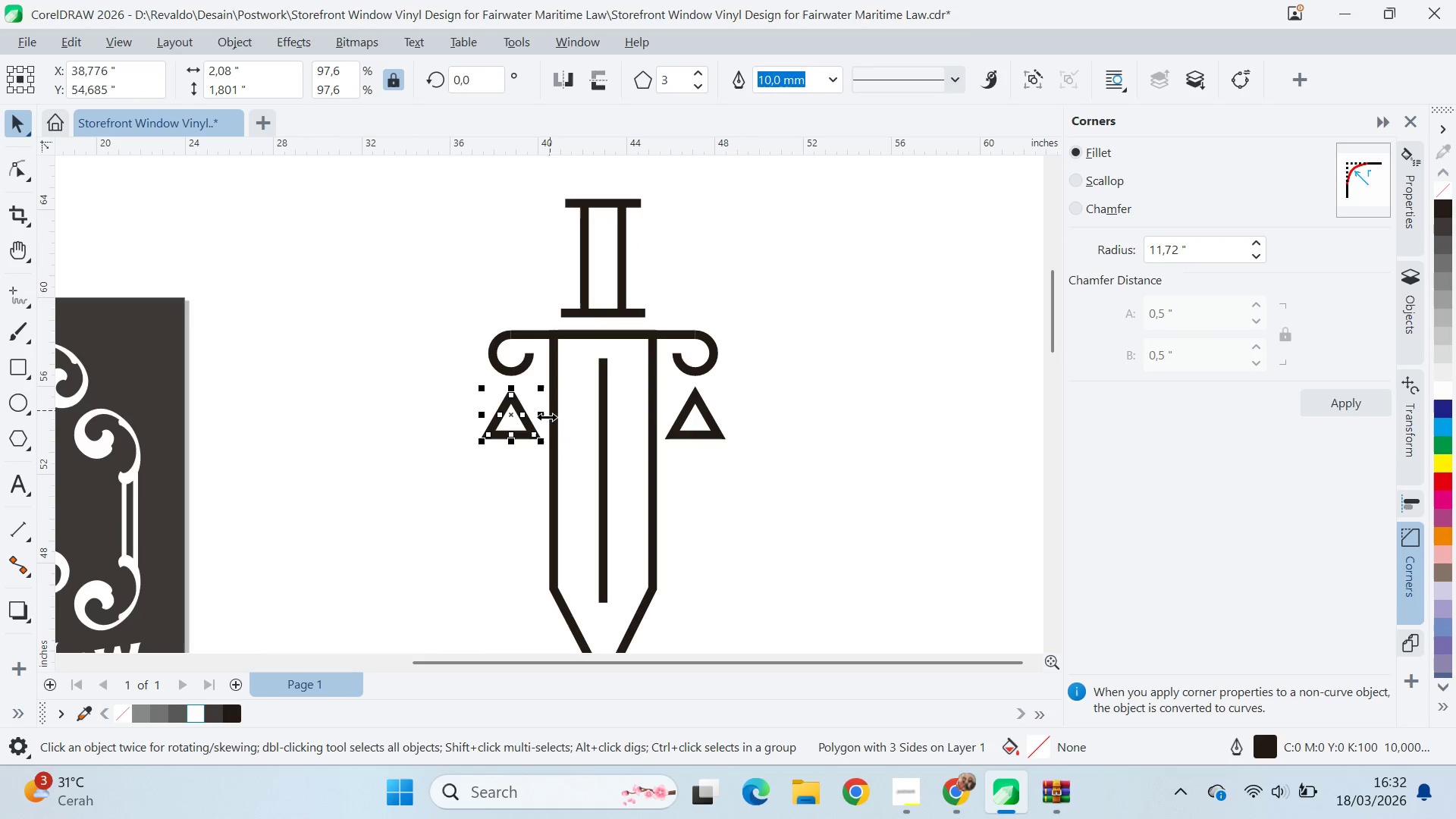 
key(Delete)
 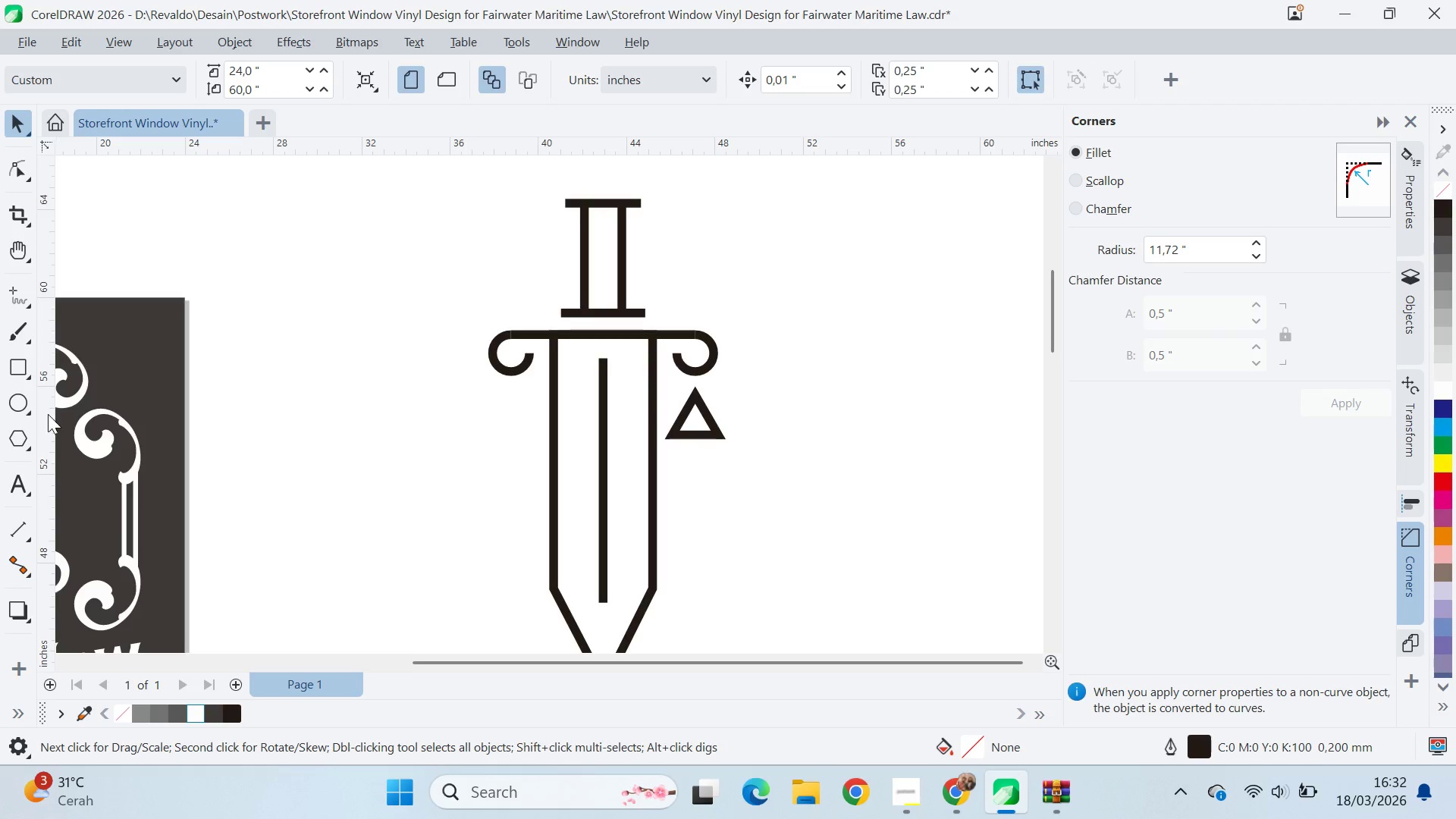 
hold_key(key=ControlLeft, duration=0.83)
left_click_drag(start_coordinate=[690, 447], to_coordinate=[739, 496])
 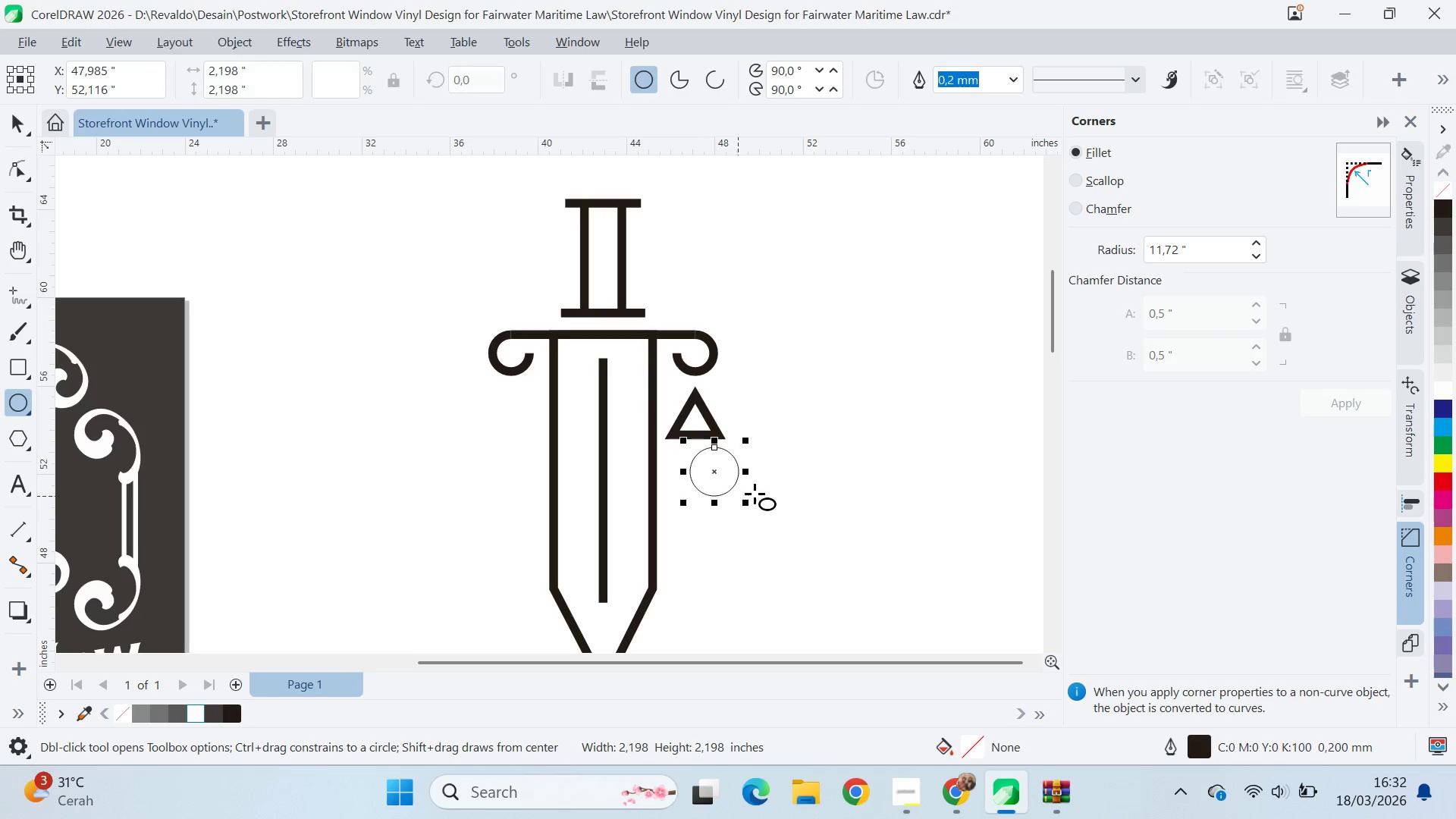 
type(va)
 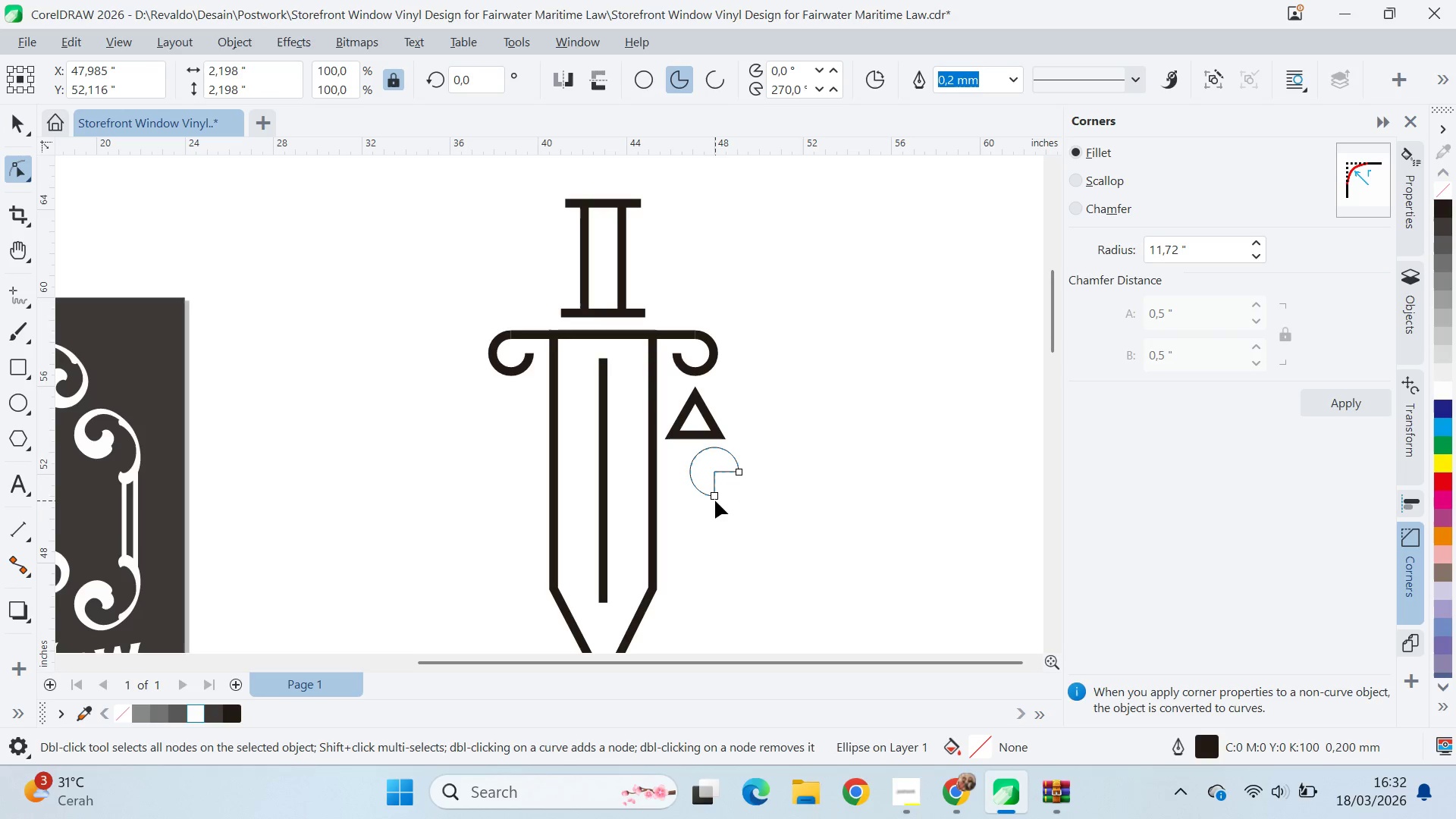 
left_click_drag(start_coordinate=[716, 497], to_coordinate=[688, 474])
 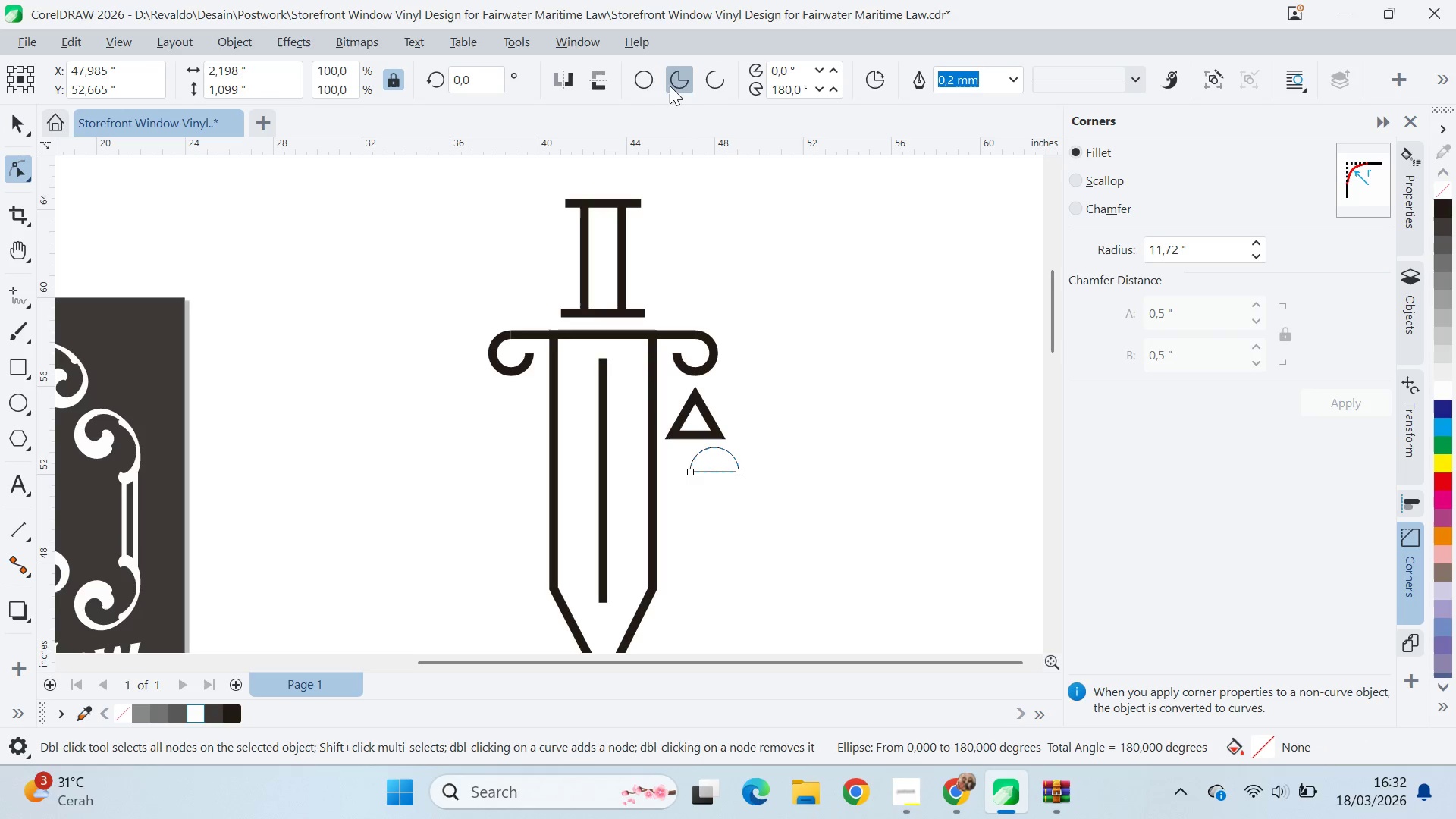 
key(V)
 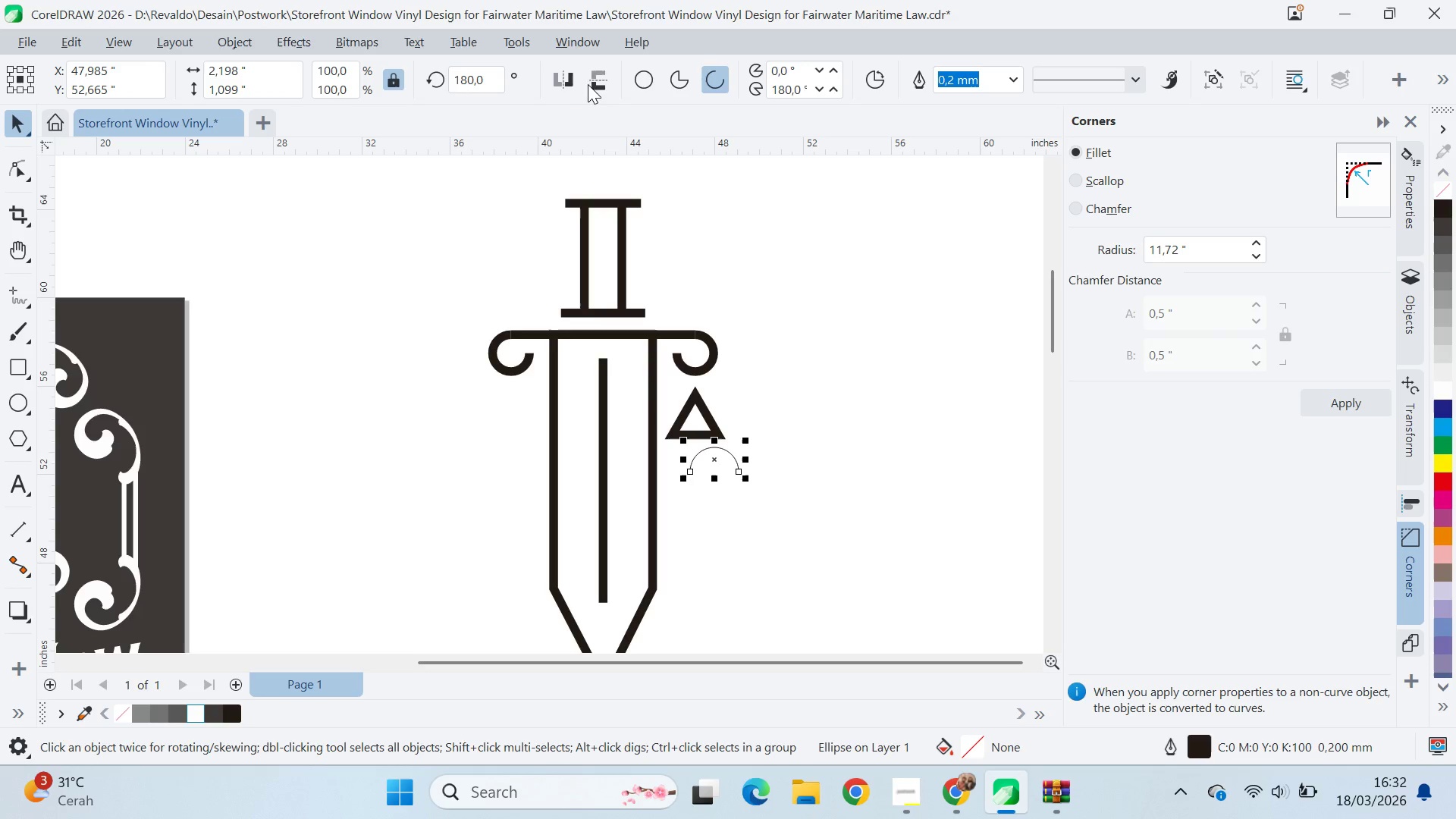 
hold_key(key=ShiftLeft, duration=0.56)
left_click([703, 440])
 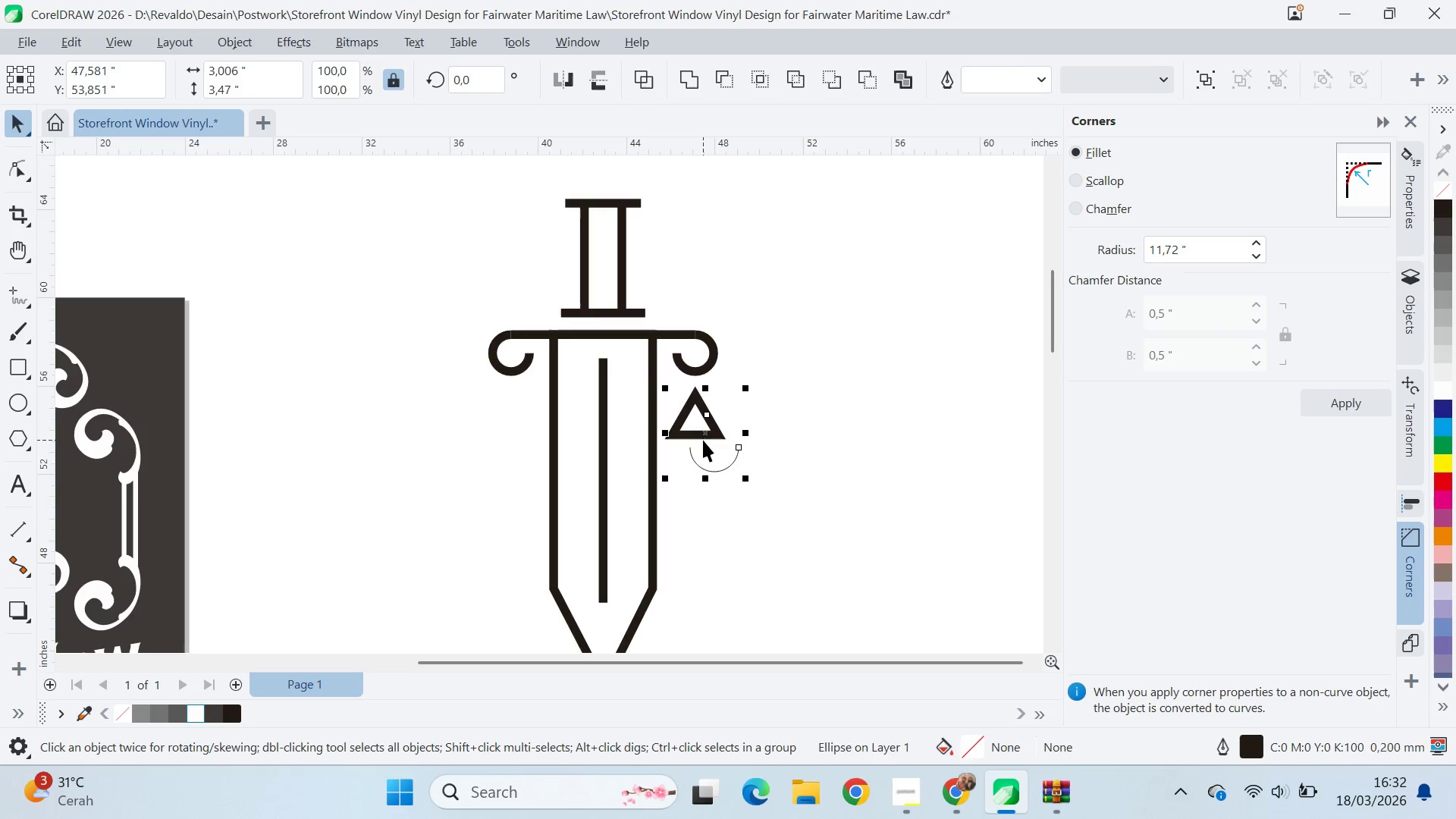 
hold_key(key=ShiftLeft, duration=7.0)
 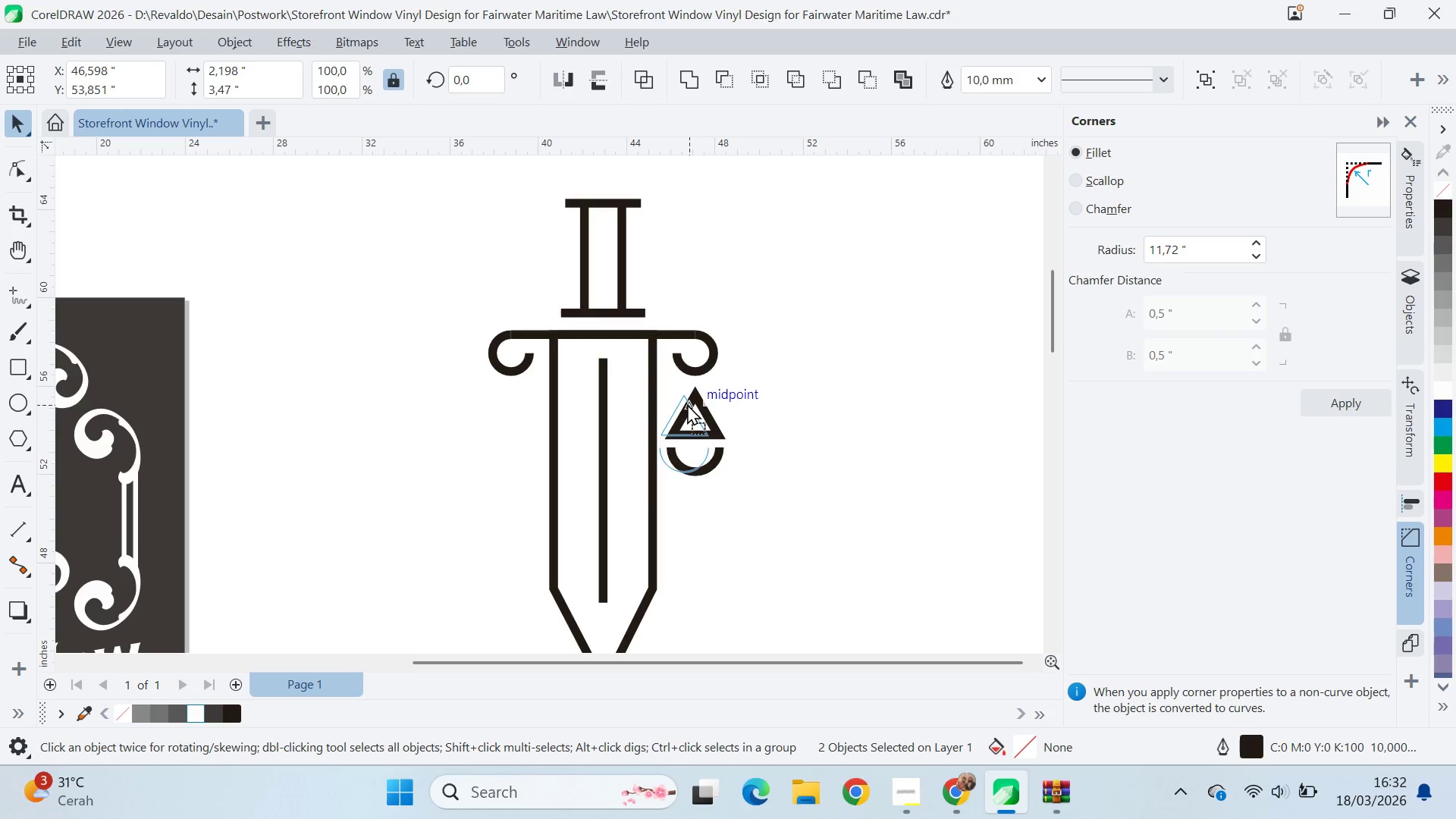 
key(C)
 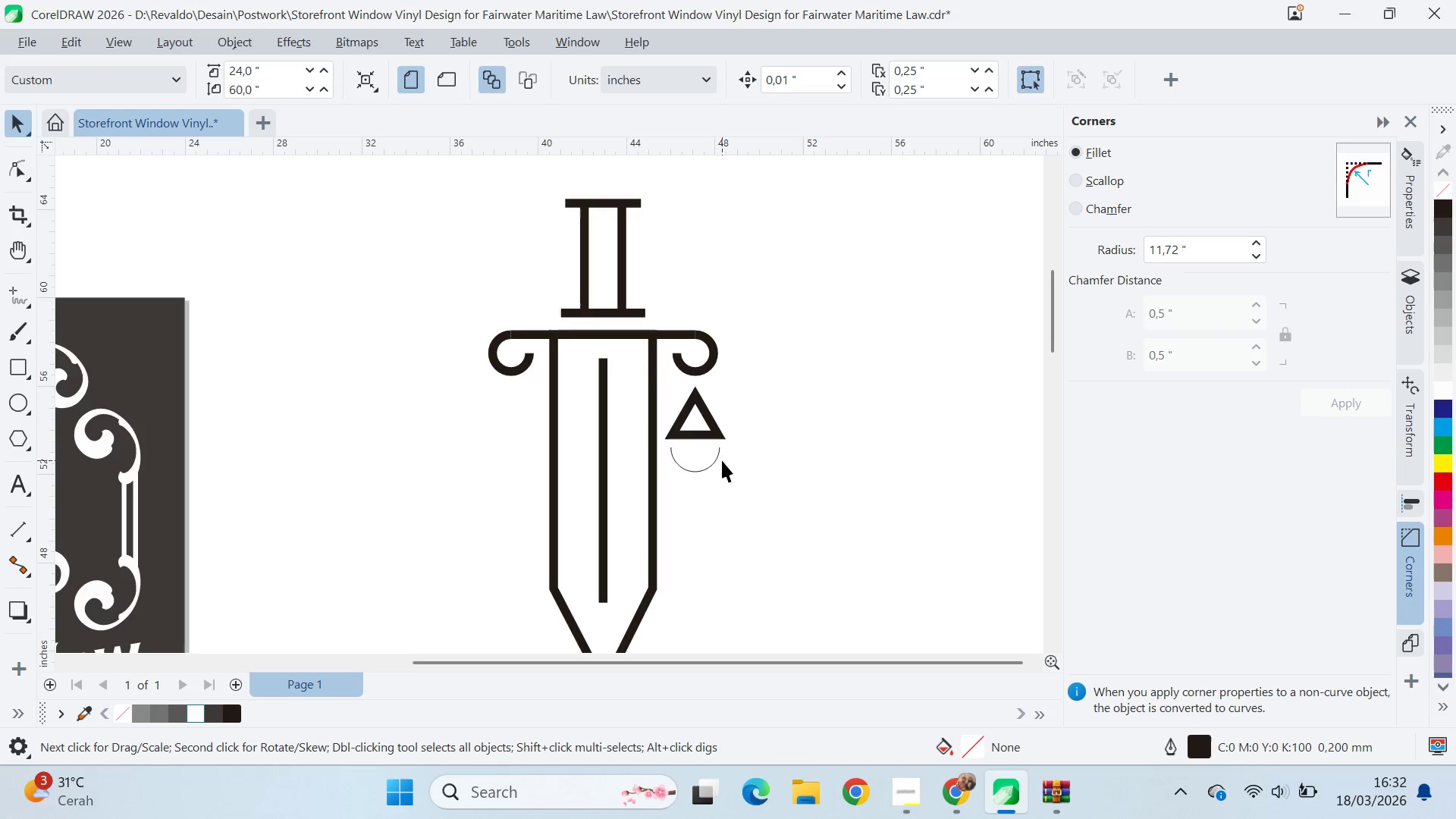 
left_click([717, 462])
 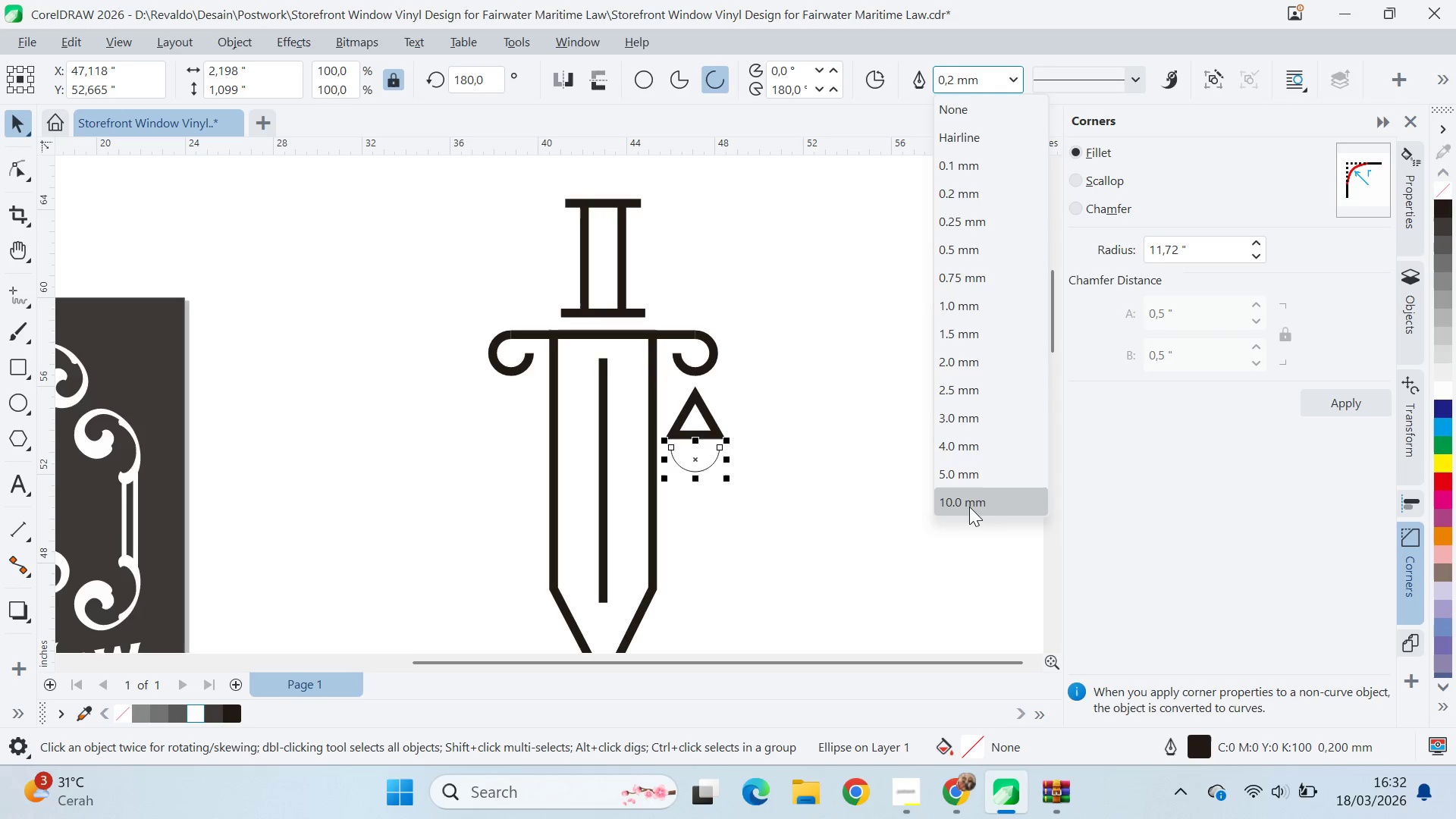 
left_click([841, 483])
 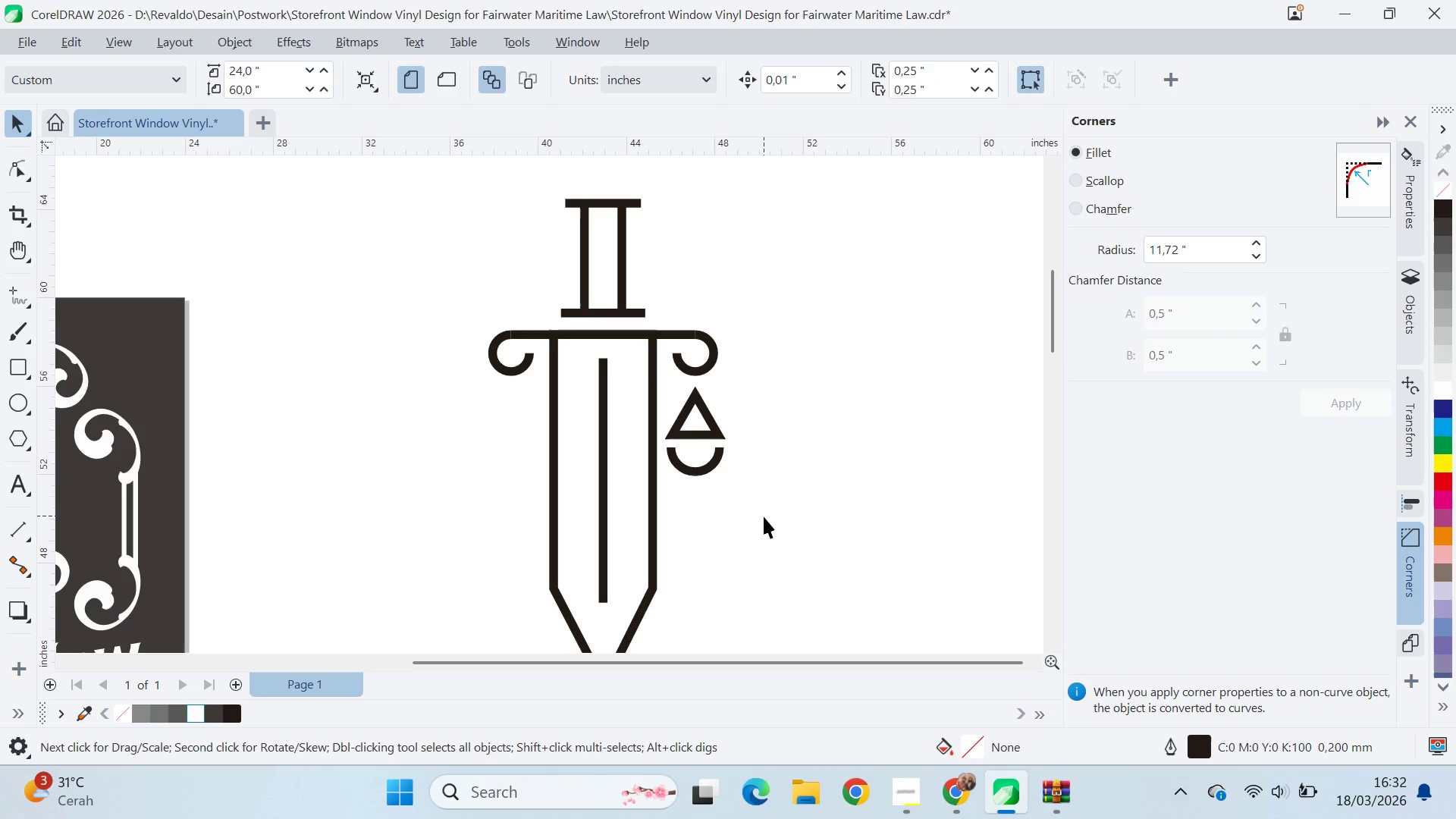 
left_click_drag(start_coordinate=[764, 514], to_coordinate=[639, 362])
 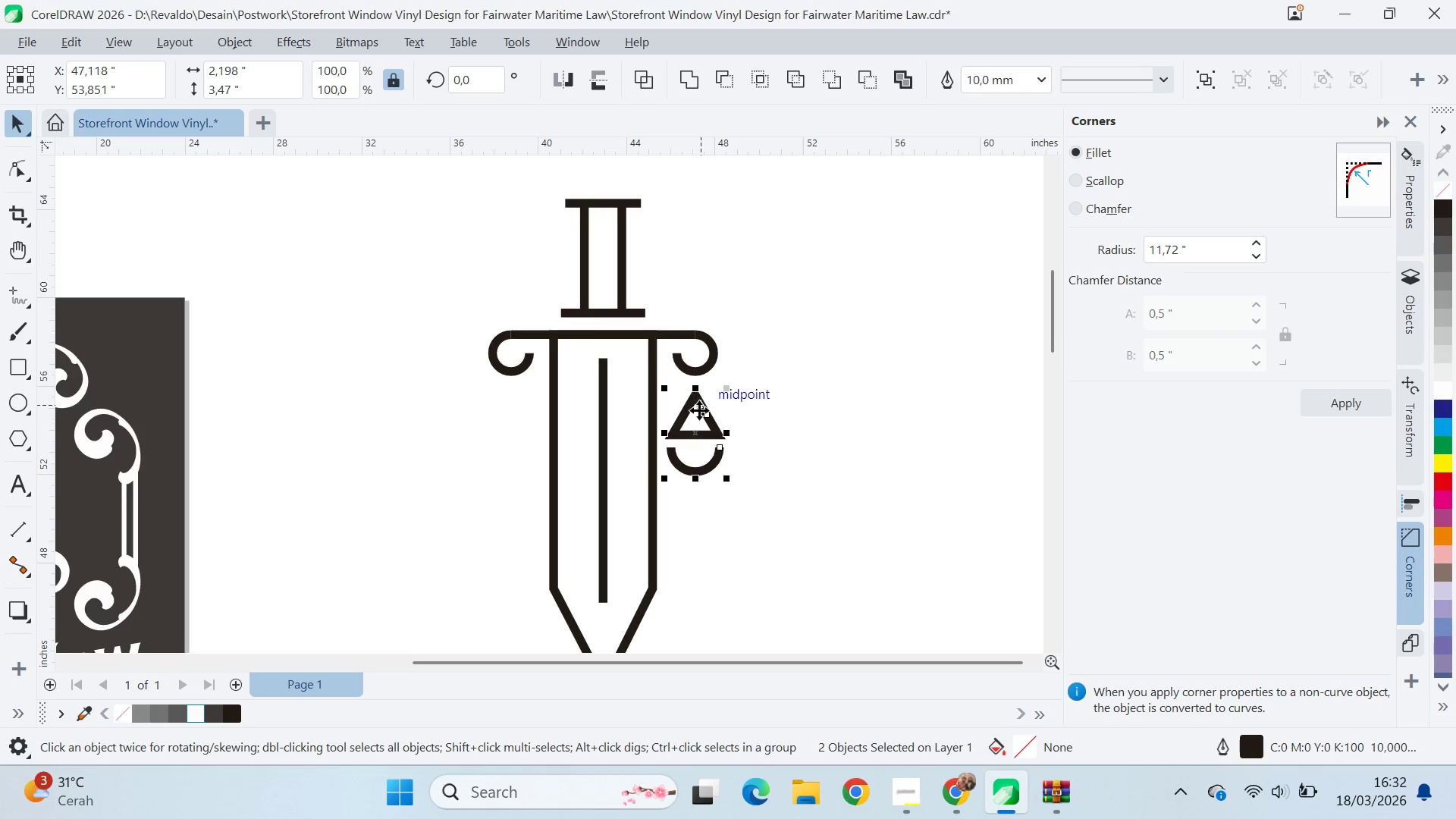 
left_click_drag(start_coordinate=[700, 410], to_coordinate=[707, 413])
 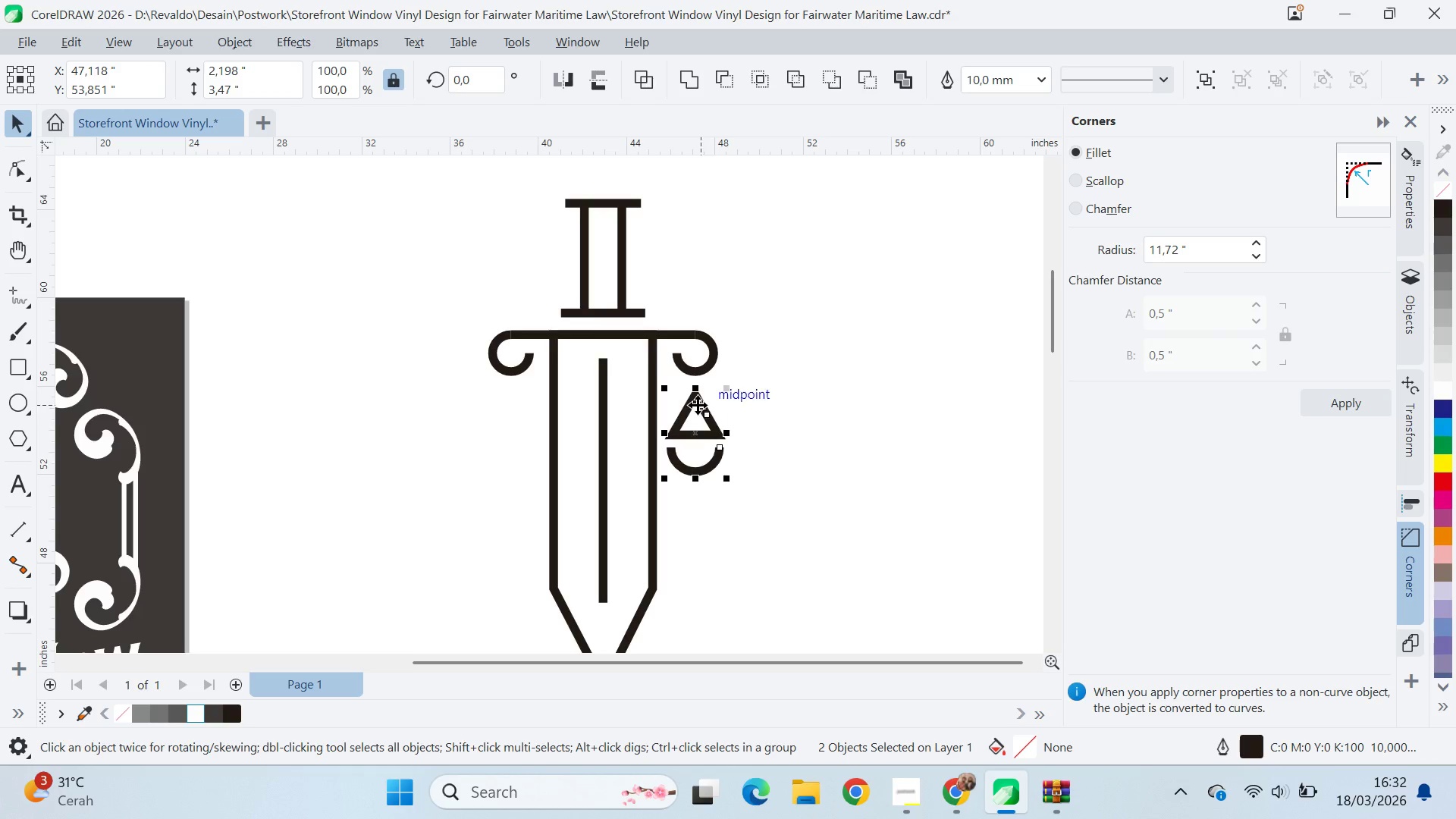 
hold_key(key=ShiftLeft, duration=0.98)
 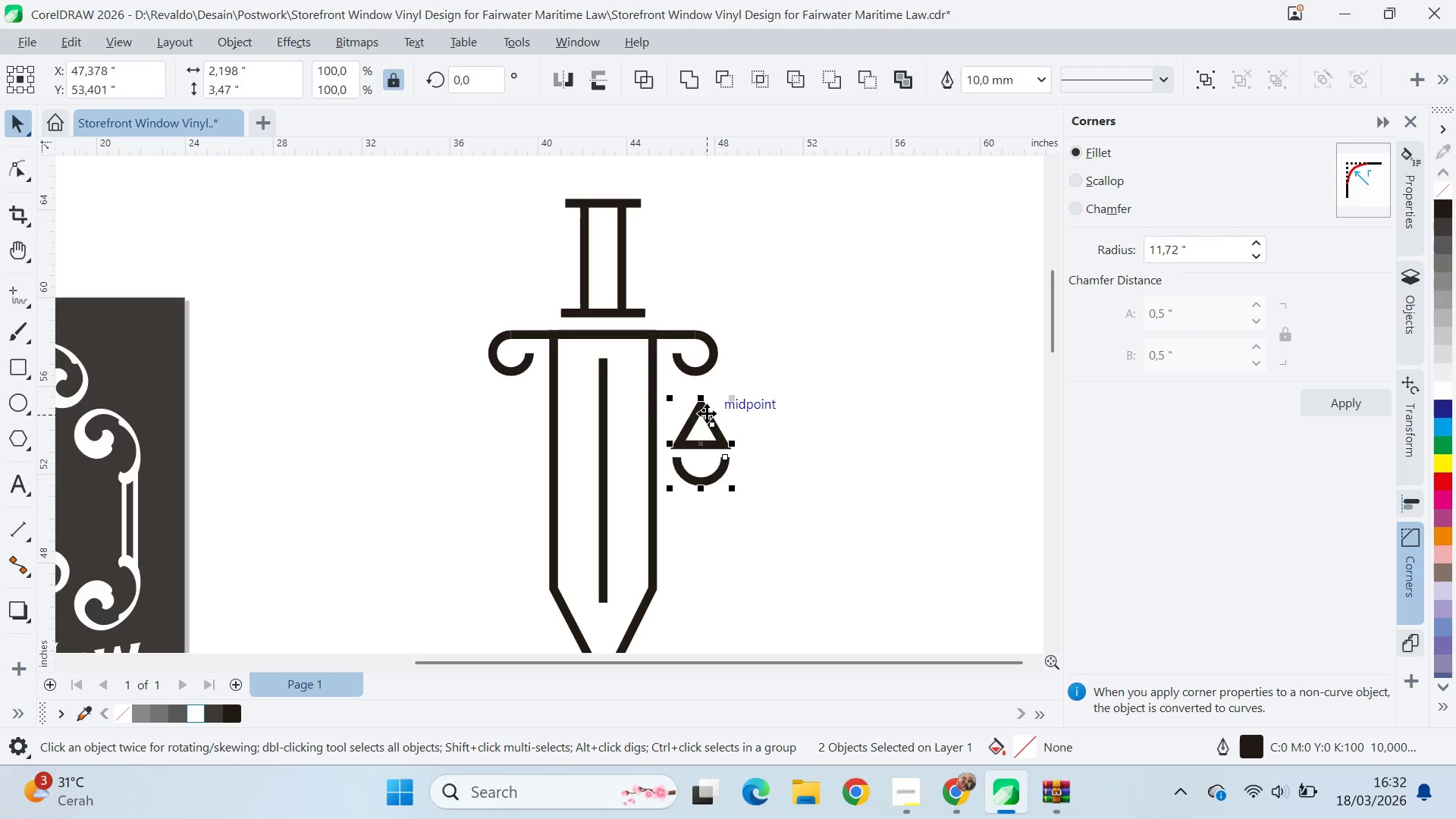 
key(Control+ControlLeft)
 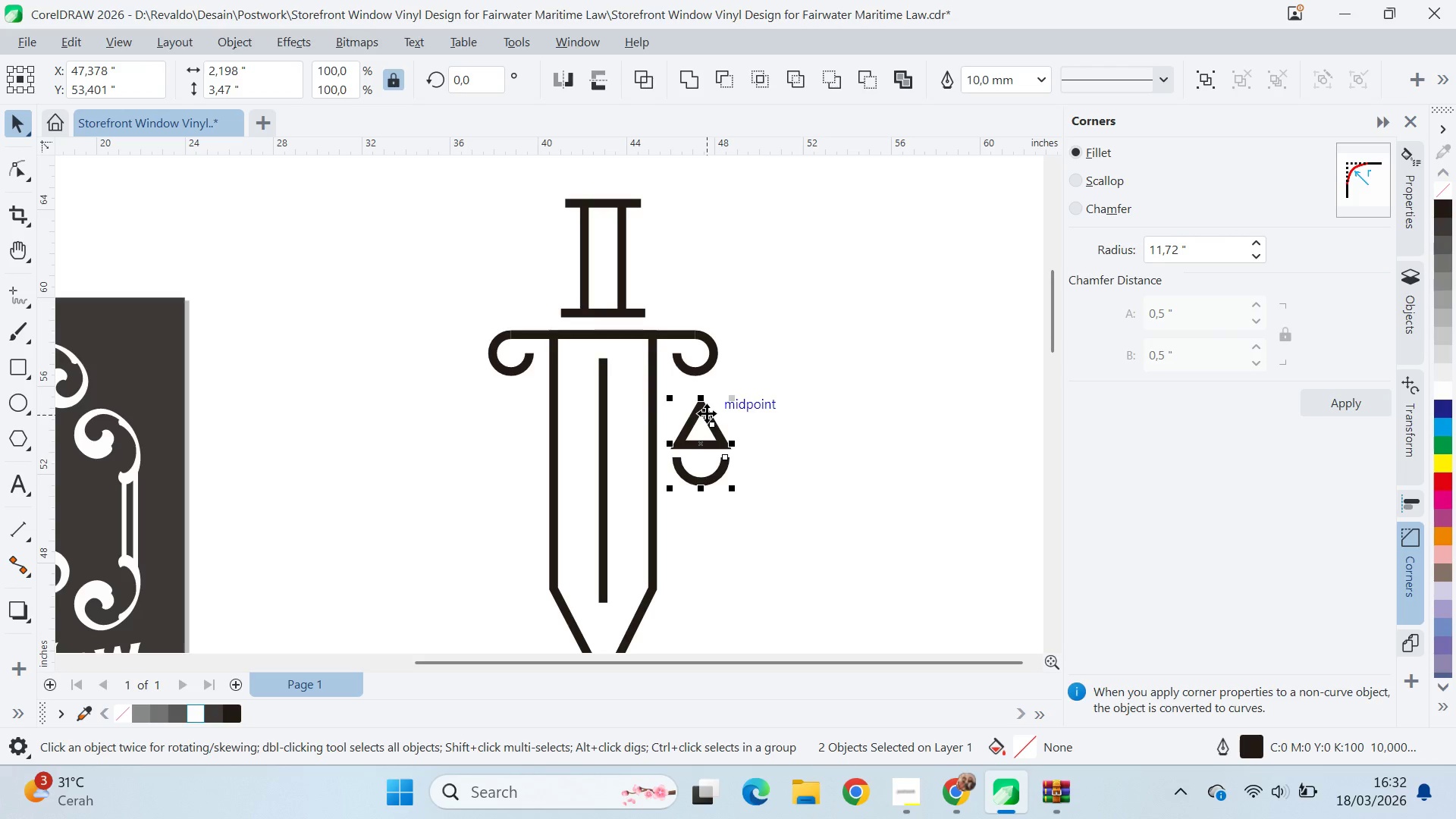 
key(Control+Z)
 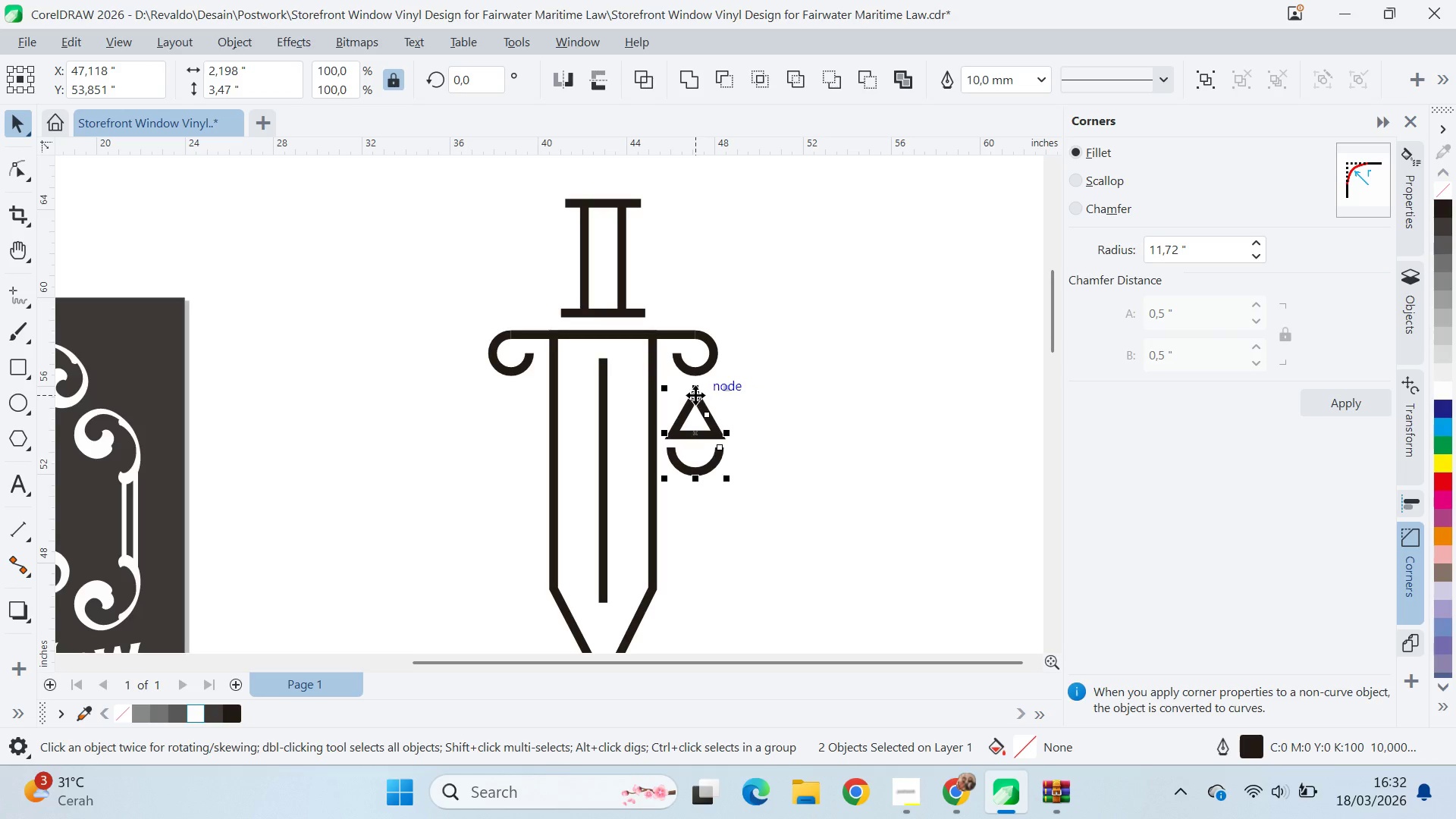 
left_click_drag(start_coordinate=[695, 394], to_coordinate=[512, 371])
 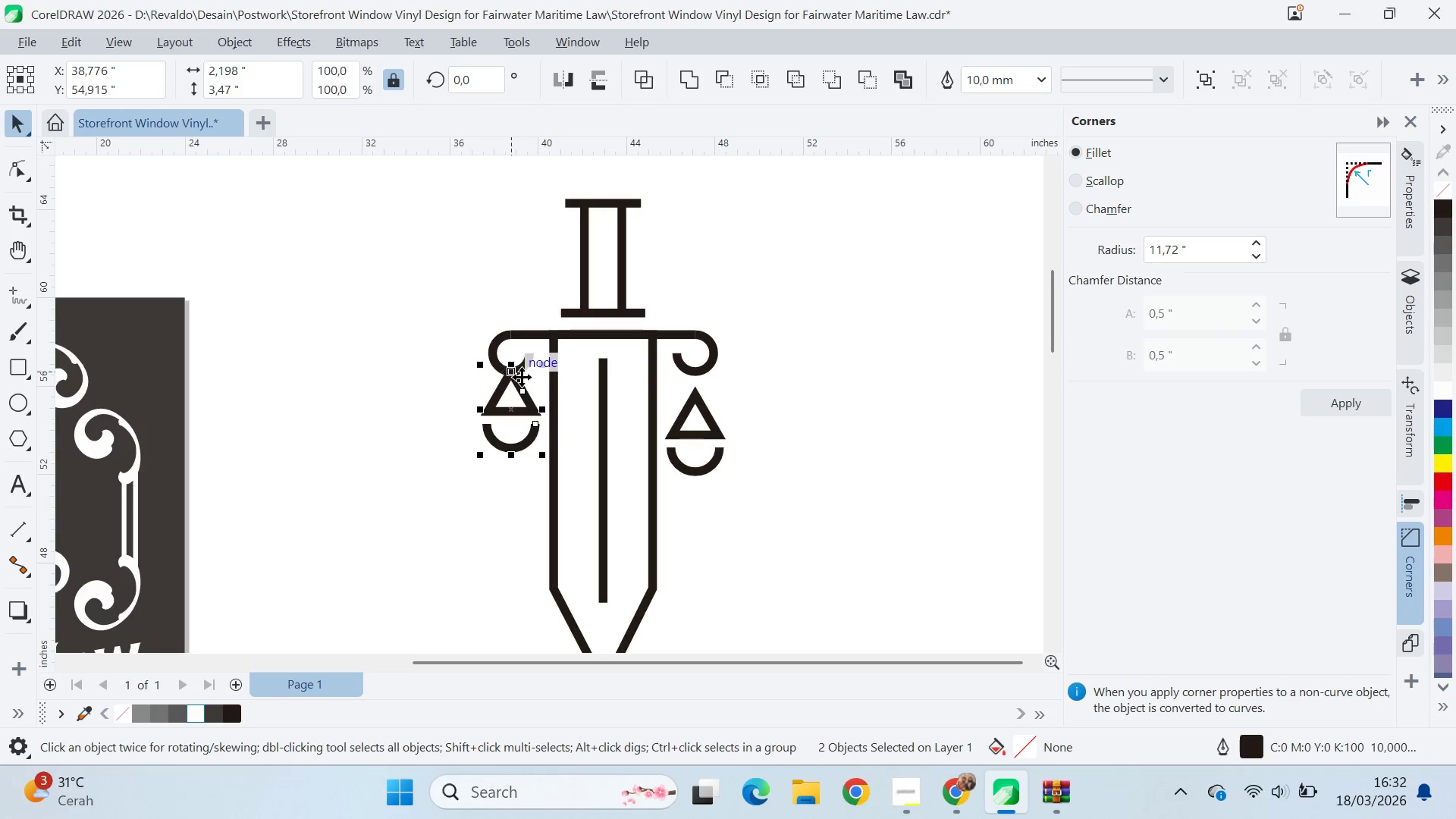 
hold_key(key=ControlLeft, duration=1.31)
 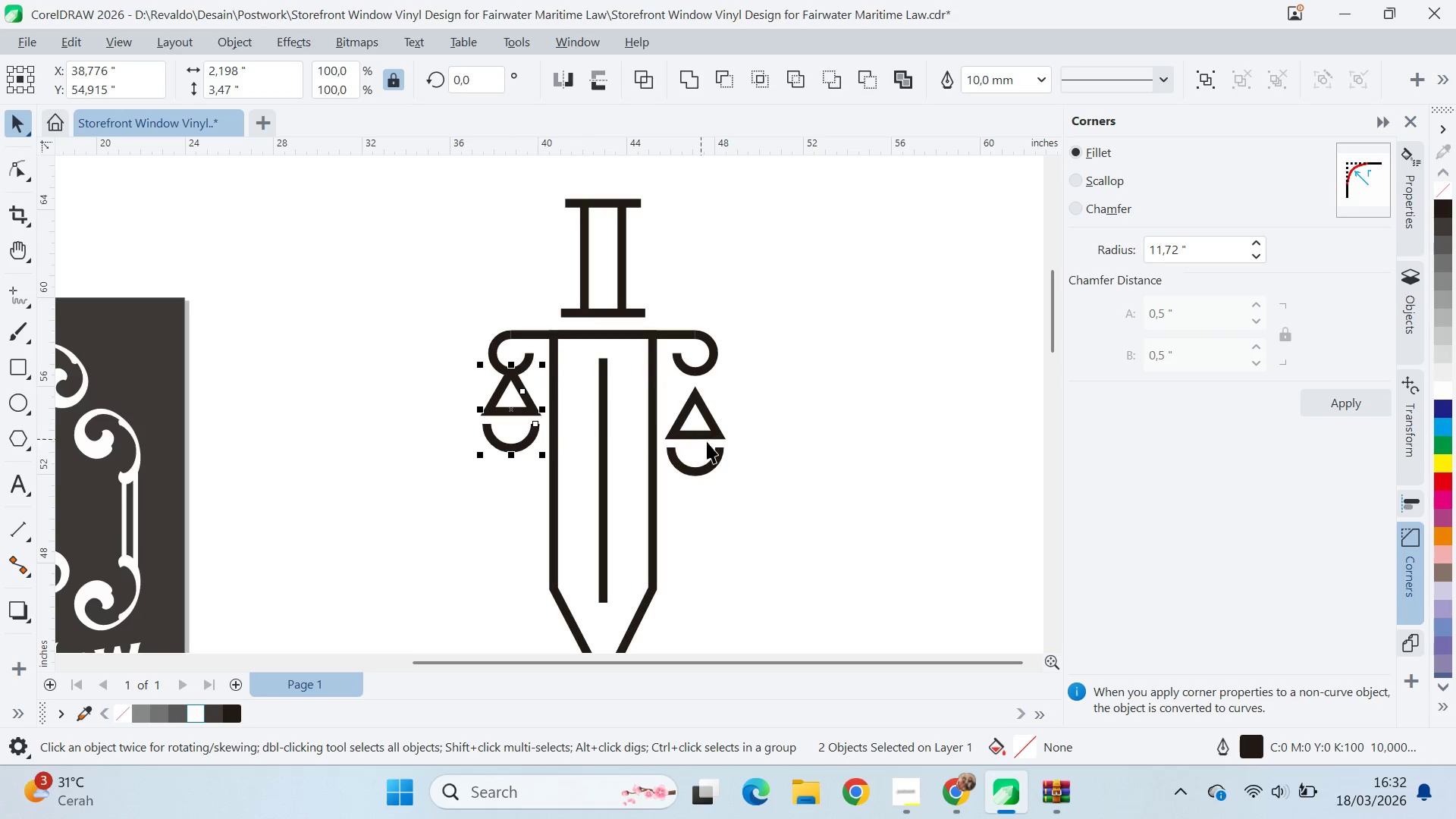 
hold_key(key=ControlLeft, duration=1.95)
hold_key(key=ShiftLeft, duration=0.39)
double_click([720, 458])
 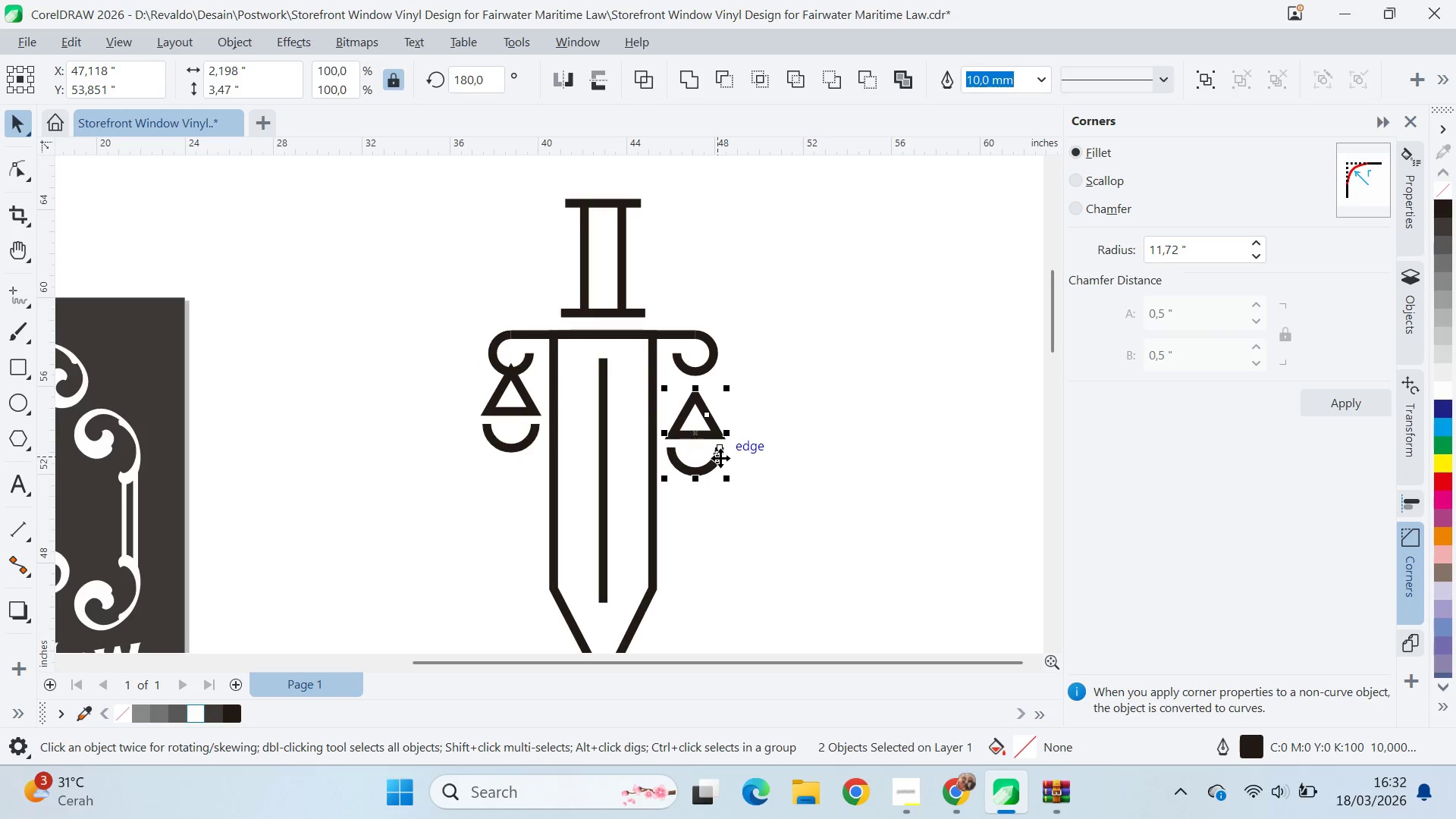 
key(Control+G)
 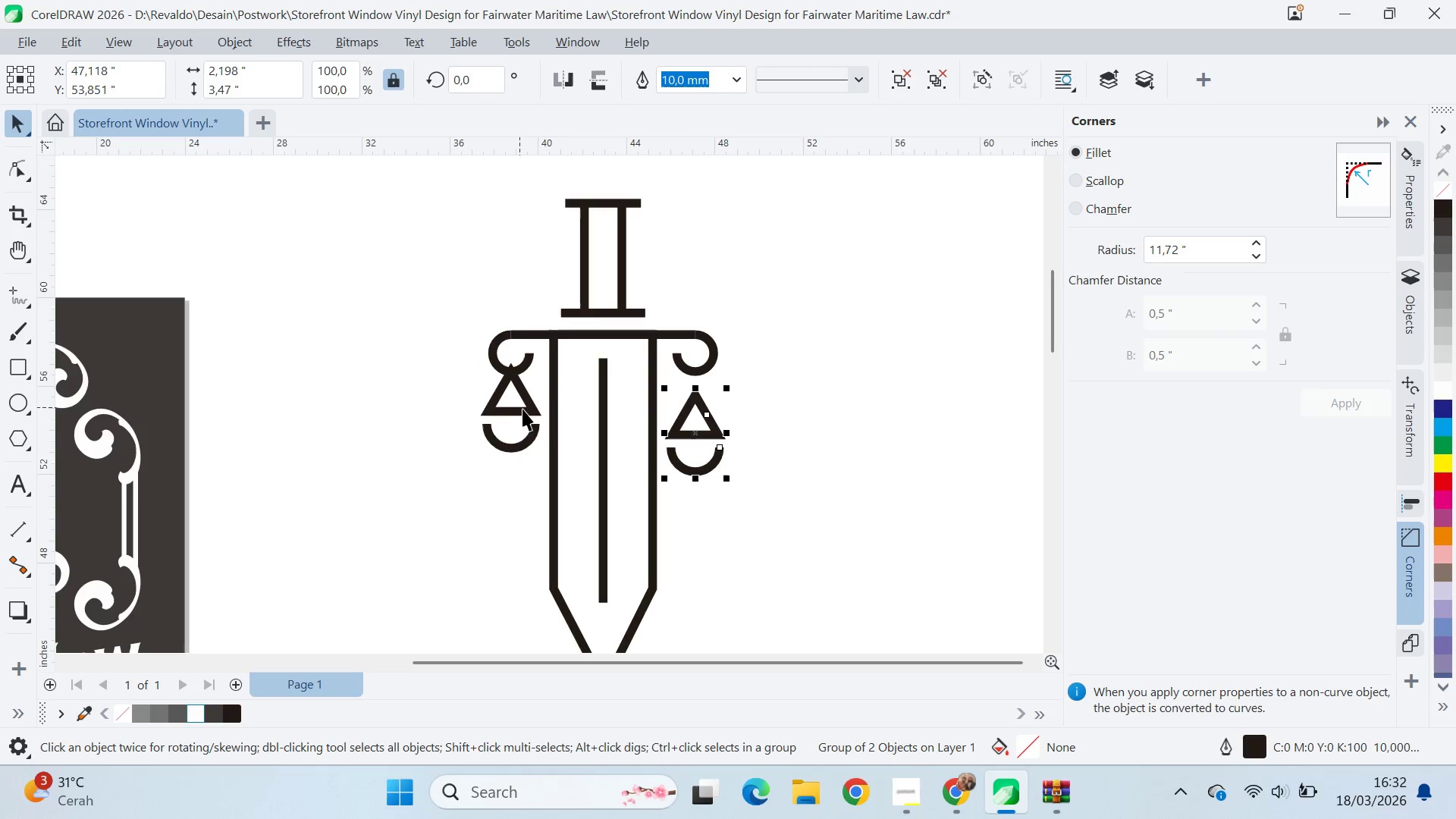 
left_click([526, 410])
 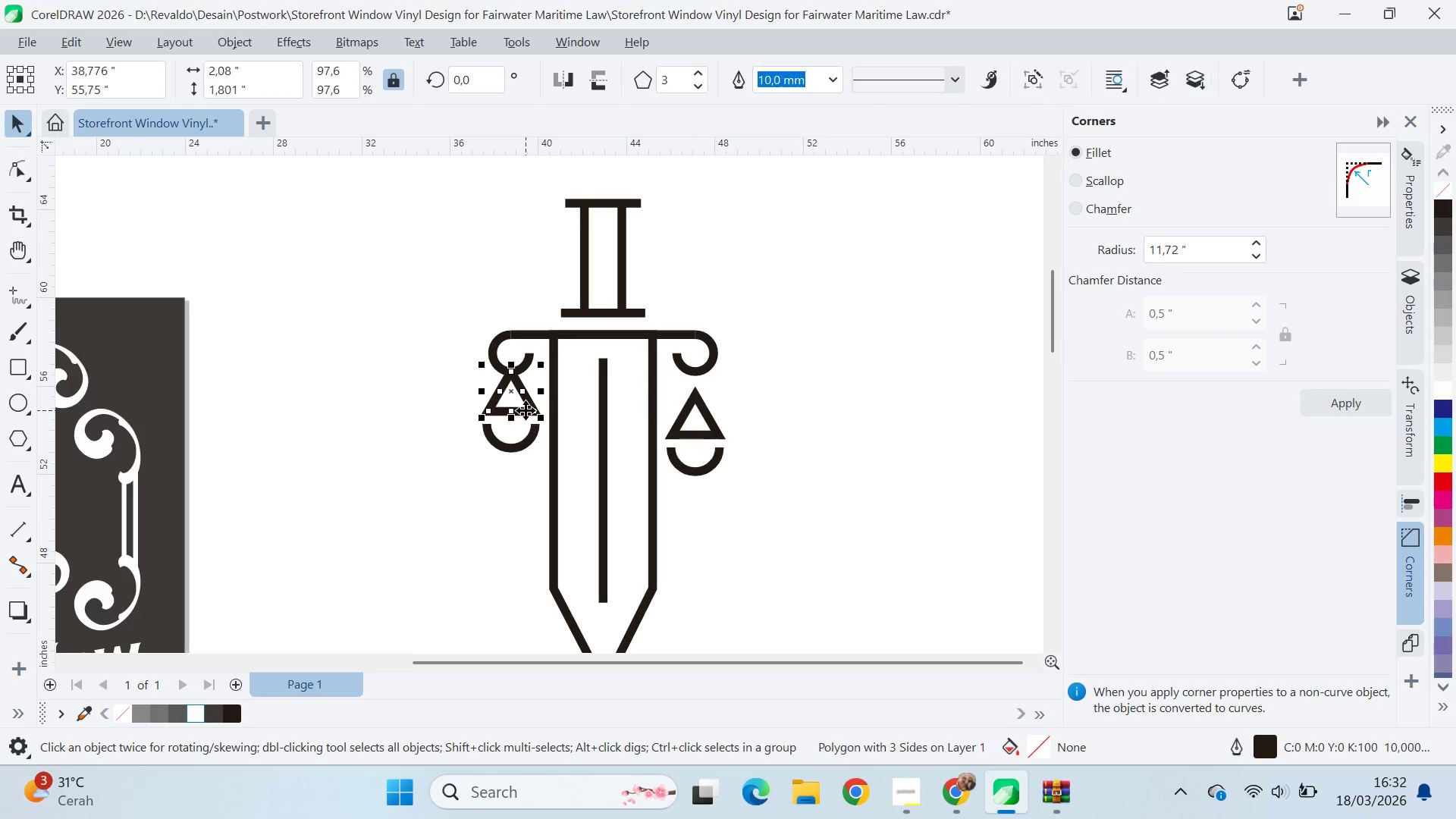 
hold_key(key=ShiftLeft, duration=0.5)
 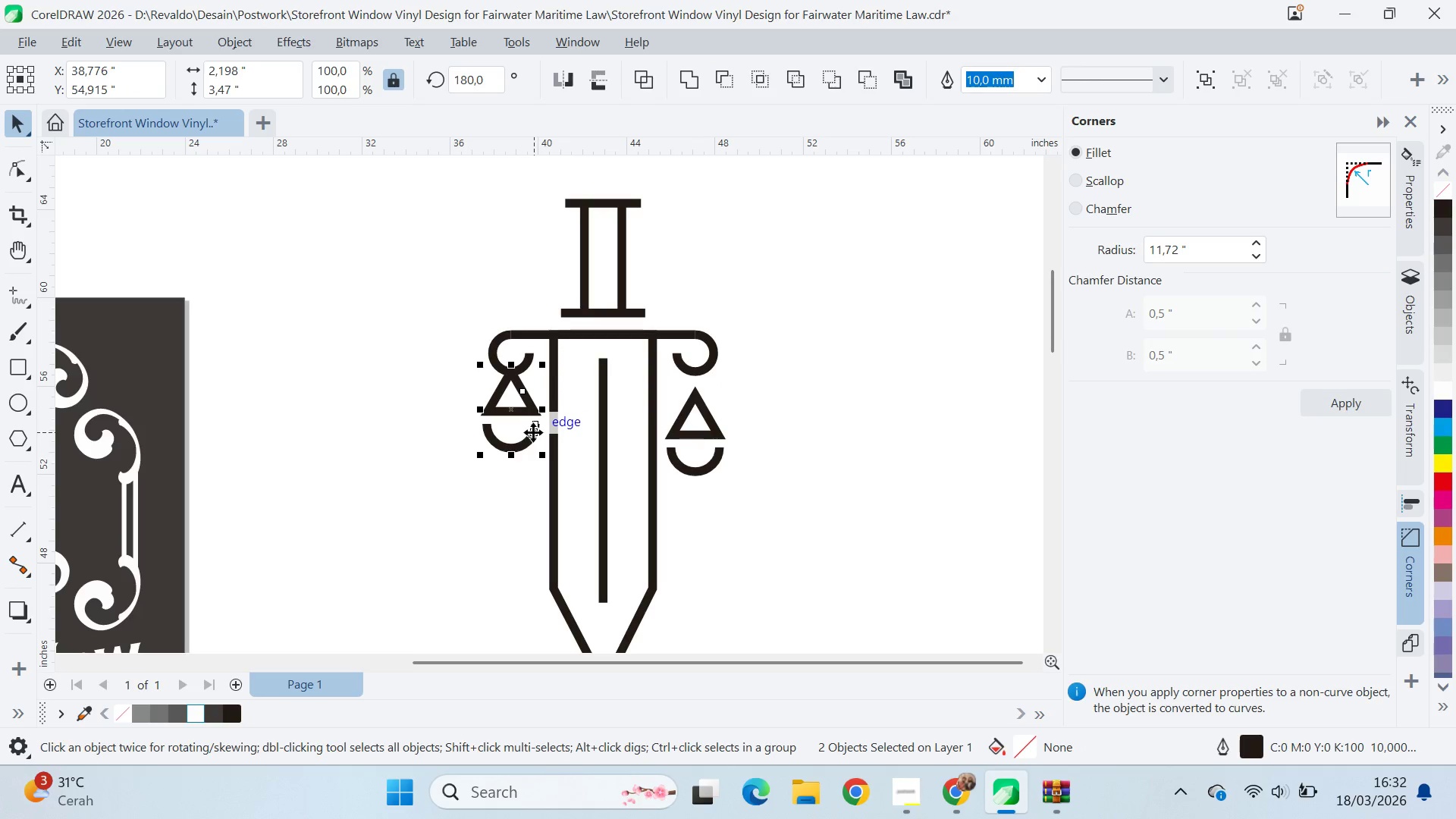 
key(Control+G)
 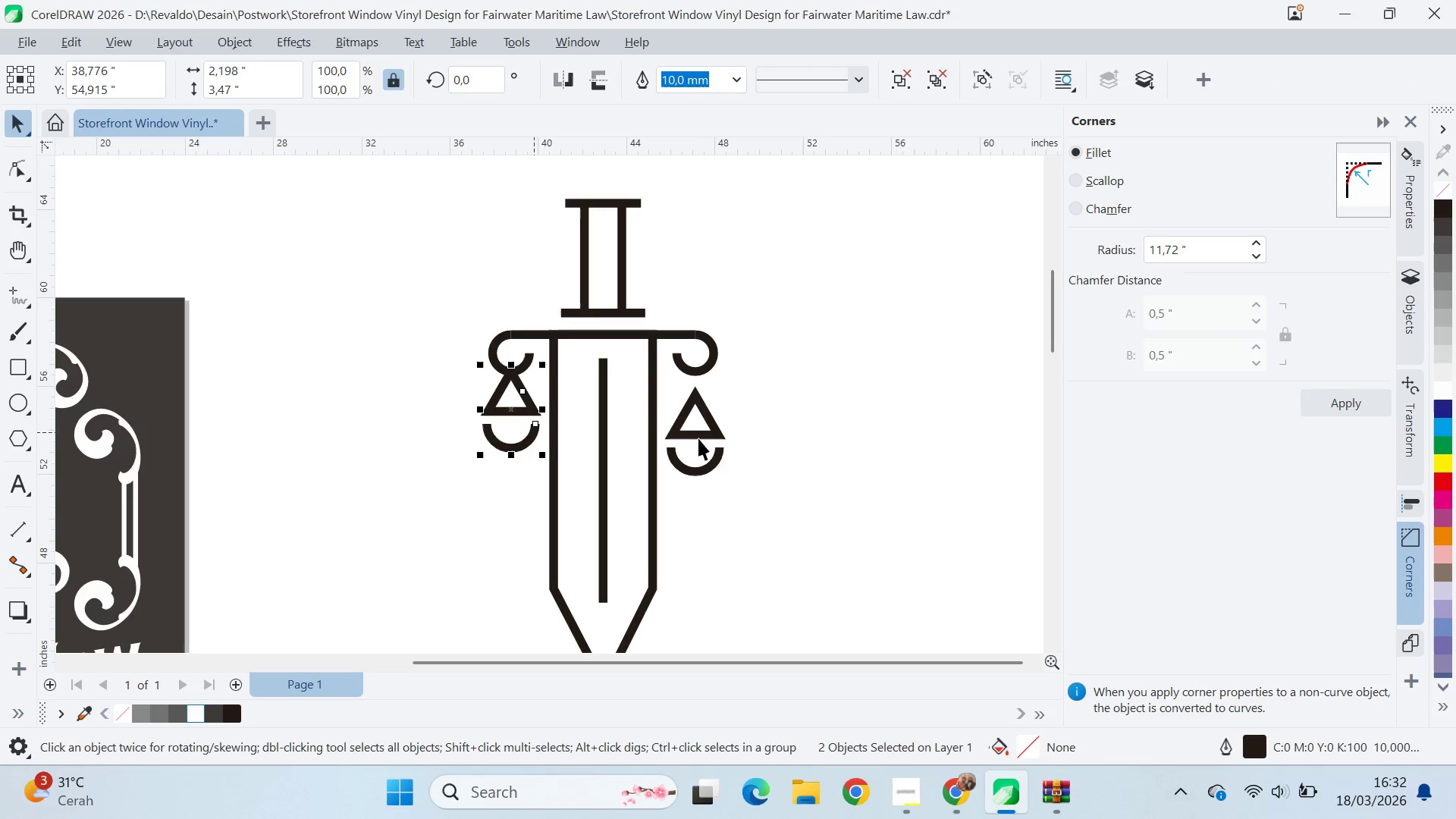 
hold_key(key=ShiftLeft, duration=0.67)
 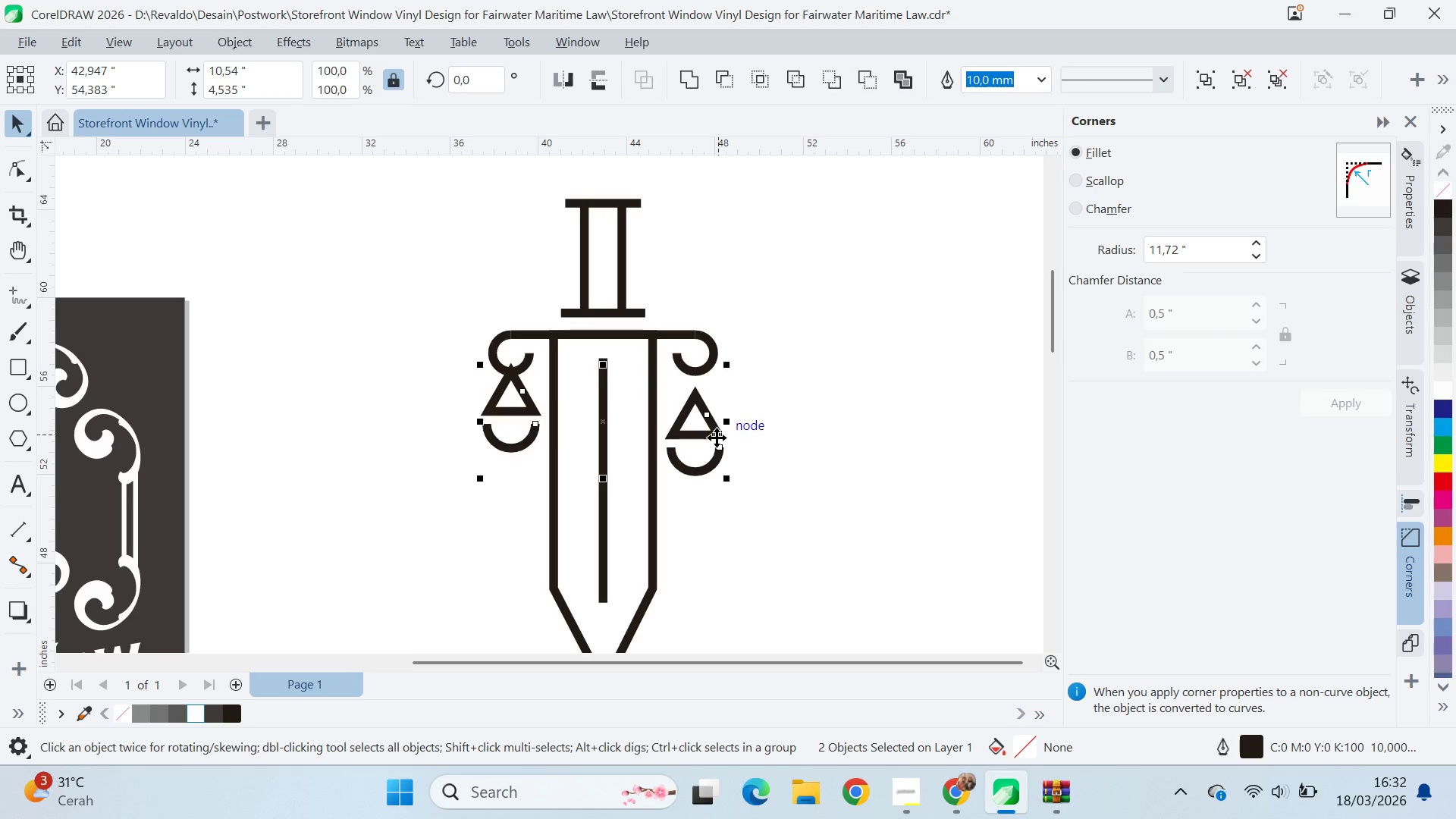 
key(E)
 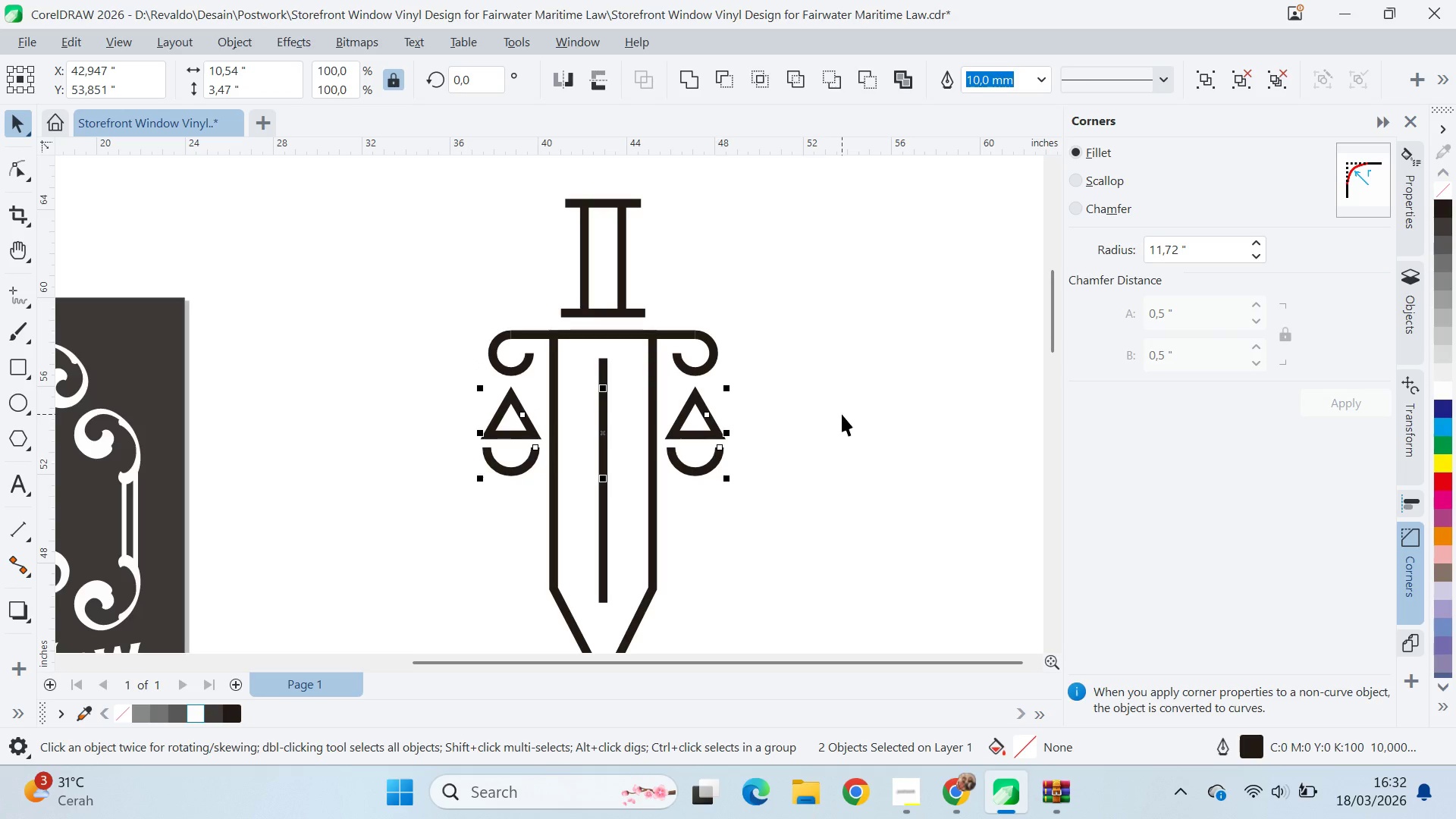 
left_click([842, 414])
 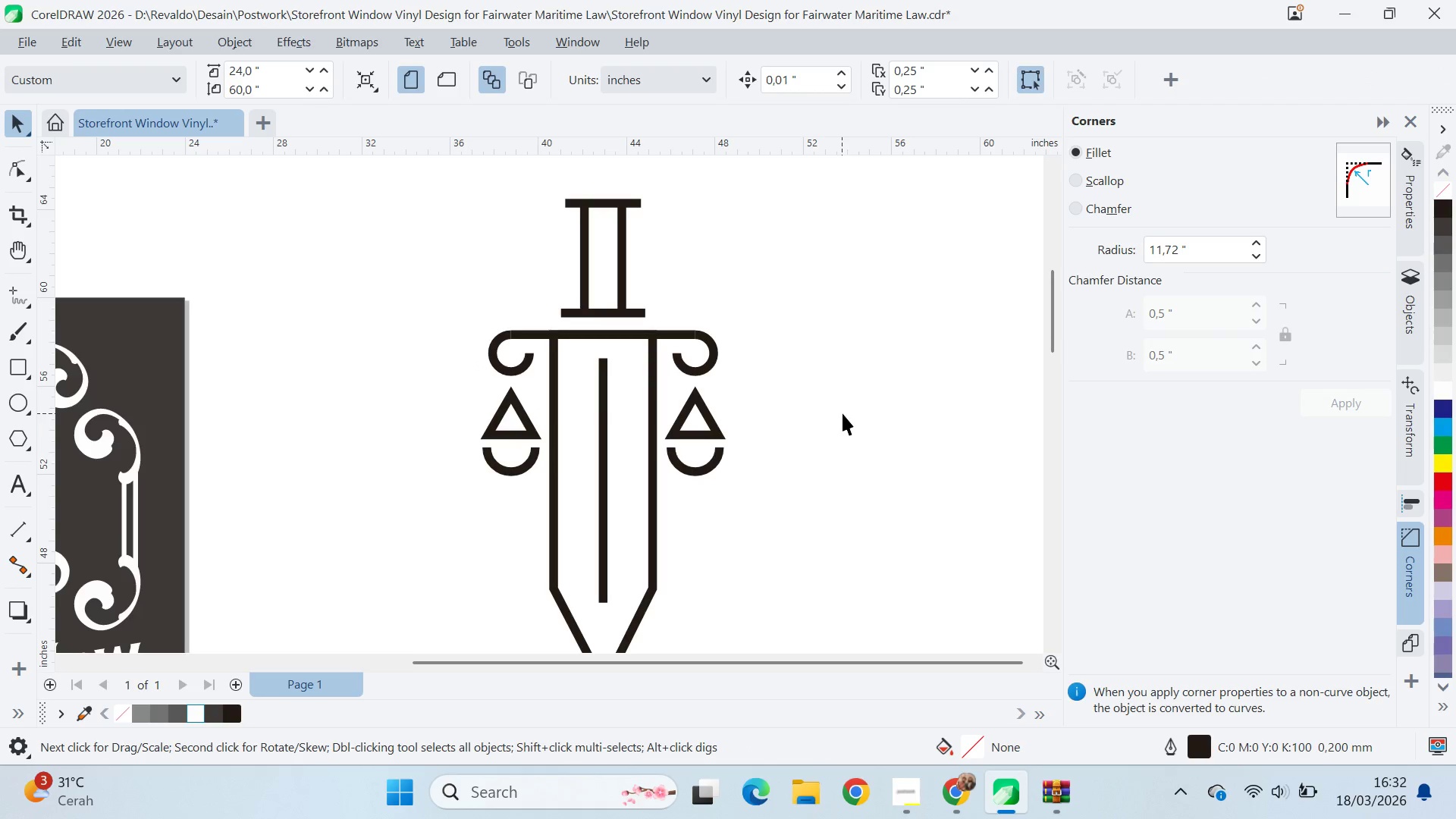 
scroll: coordinate [844, 414], scroll_direction: none, amount: 0.0
 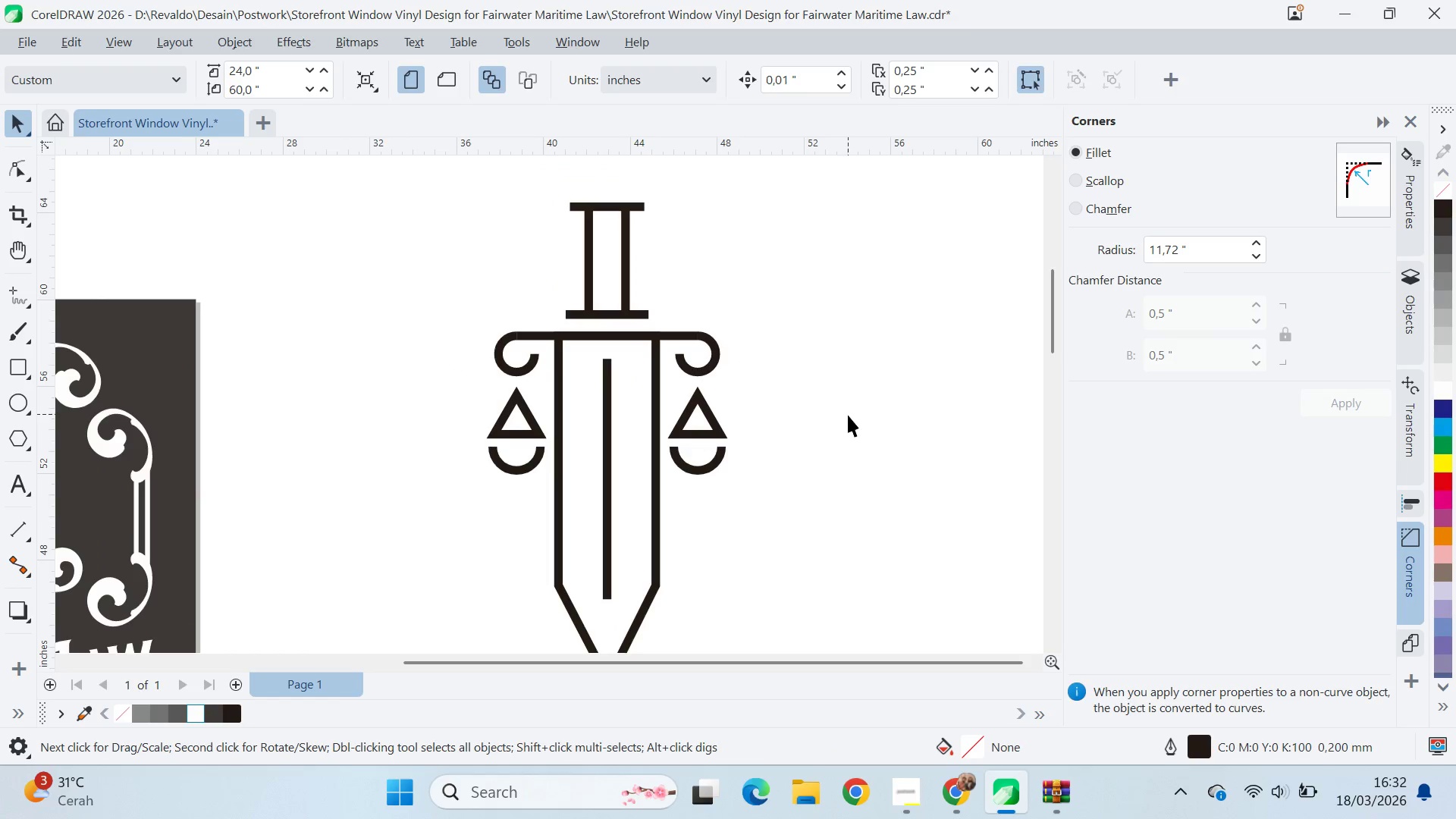 
scroll: coordinate [849, 419], scroll_direction: down, amount: 3.0
 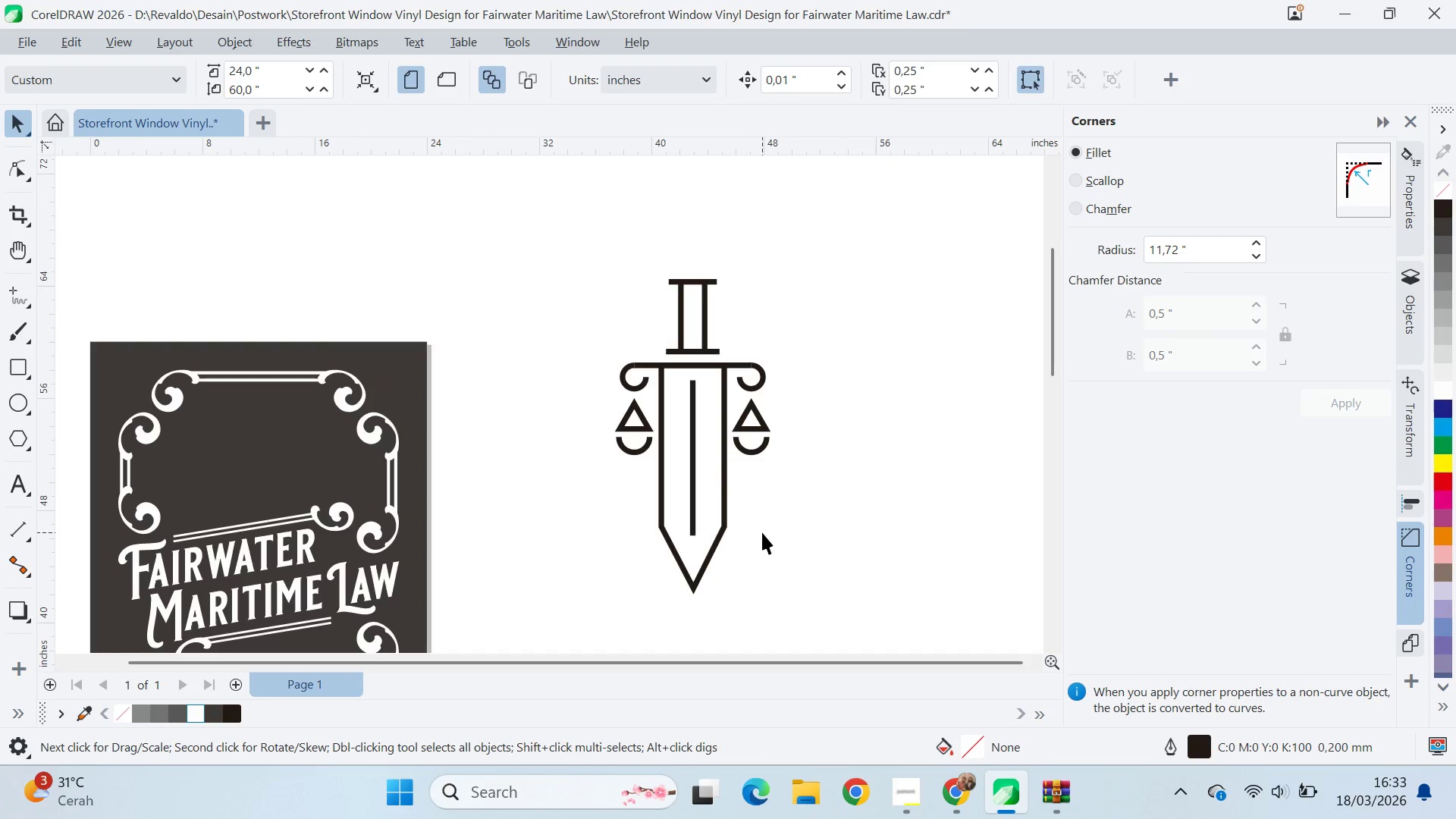 
wait(7.11)
 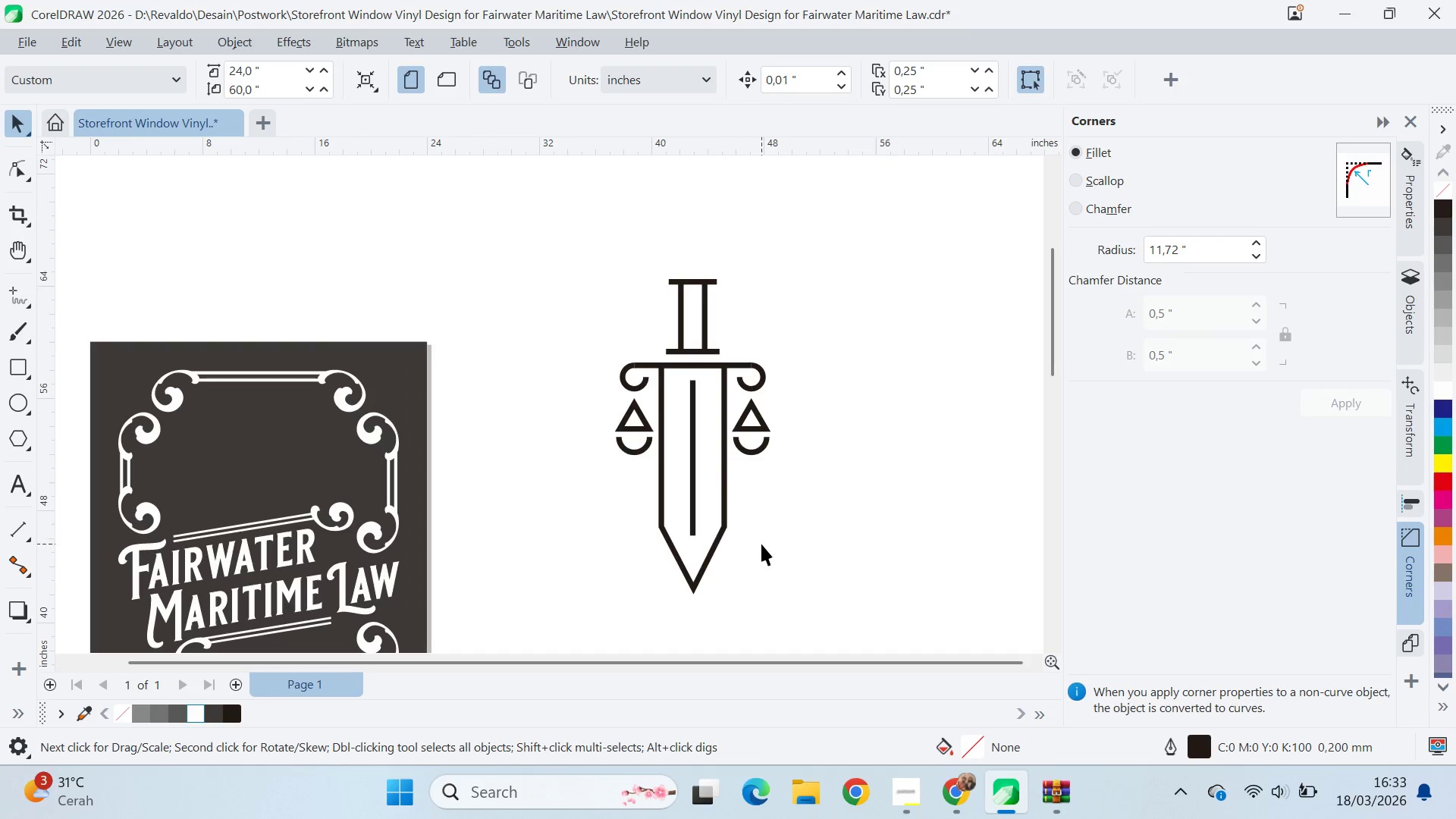 
key(Alt+AltLeft)
 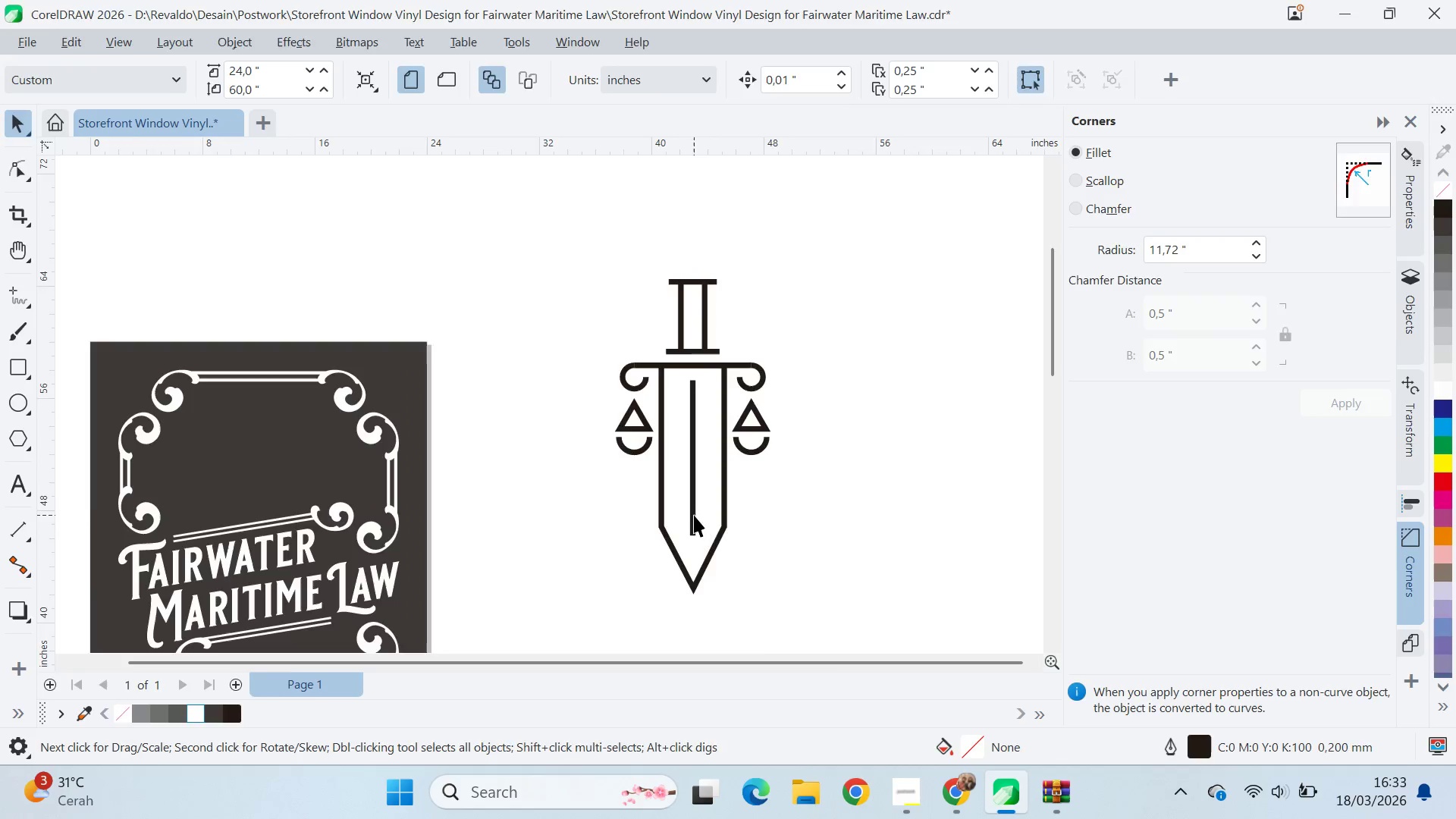 
key(Alt+Tab)
 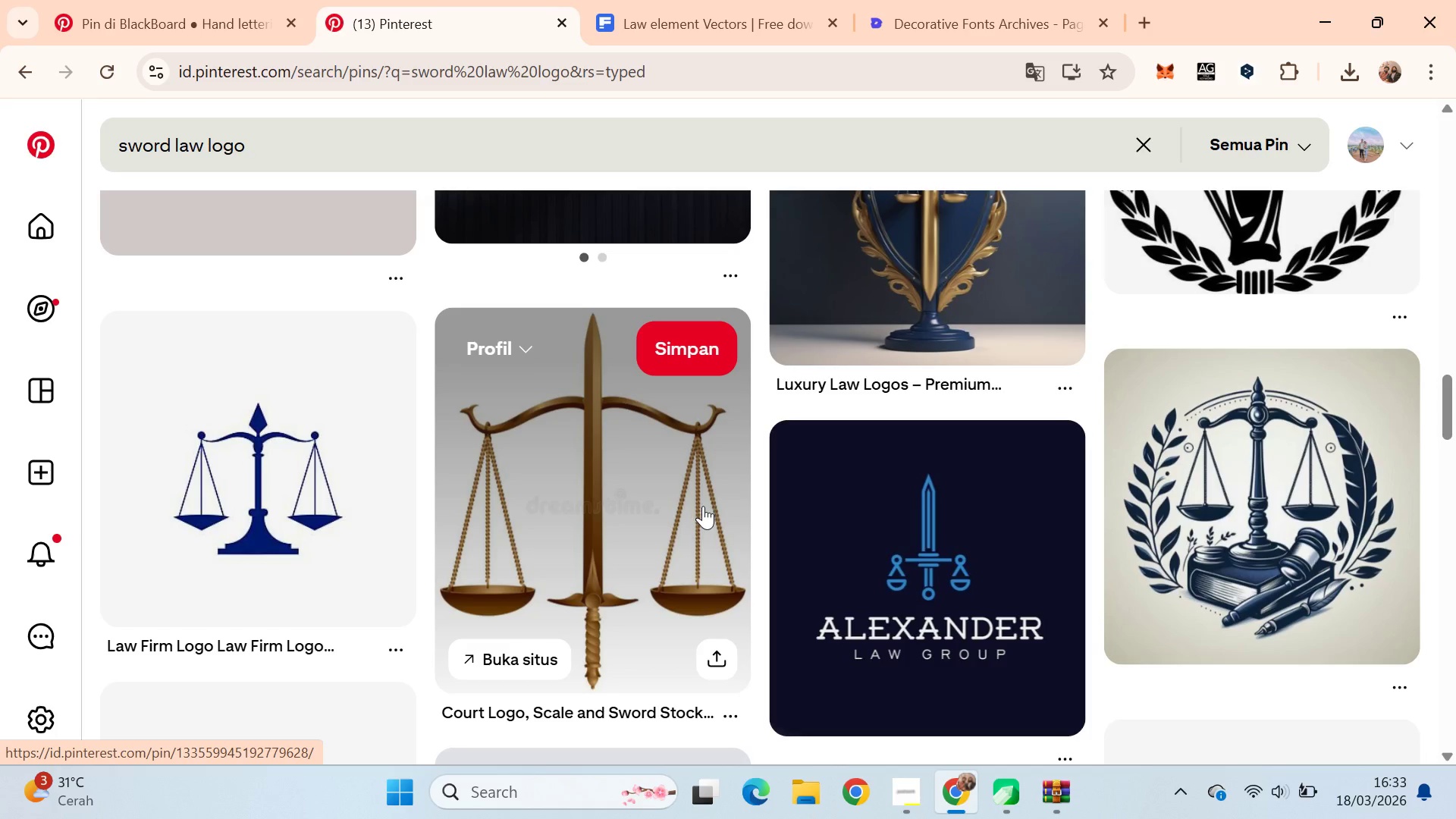 
key(Alt+AltLeft)
 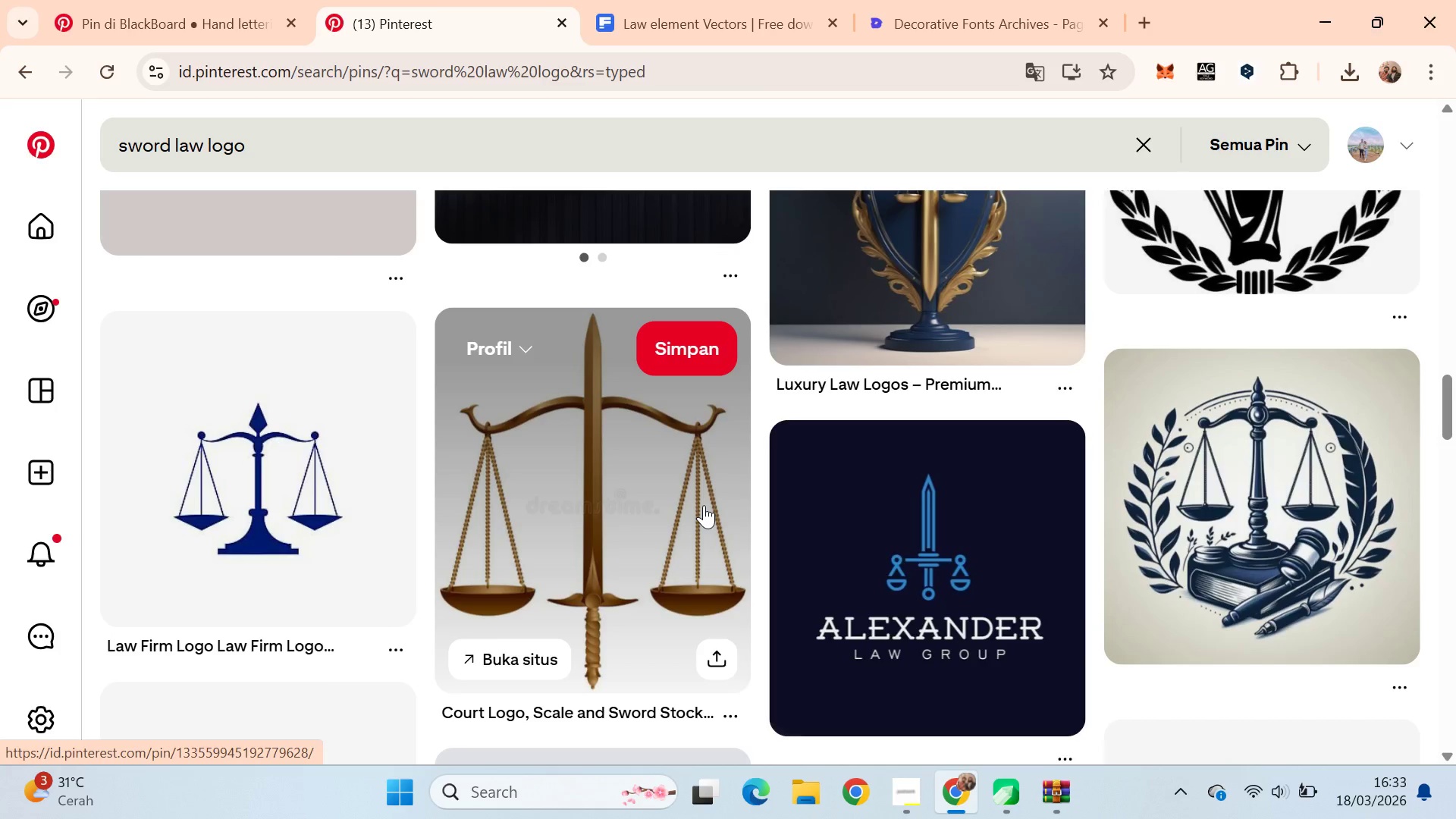 
key(Alt+Tab)
 